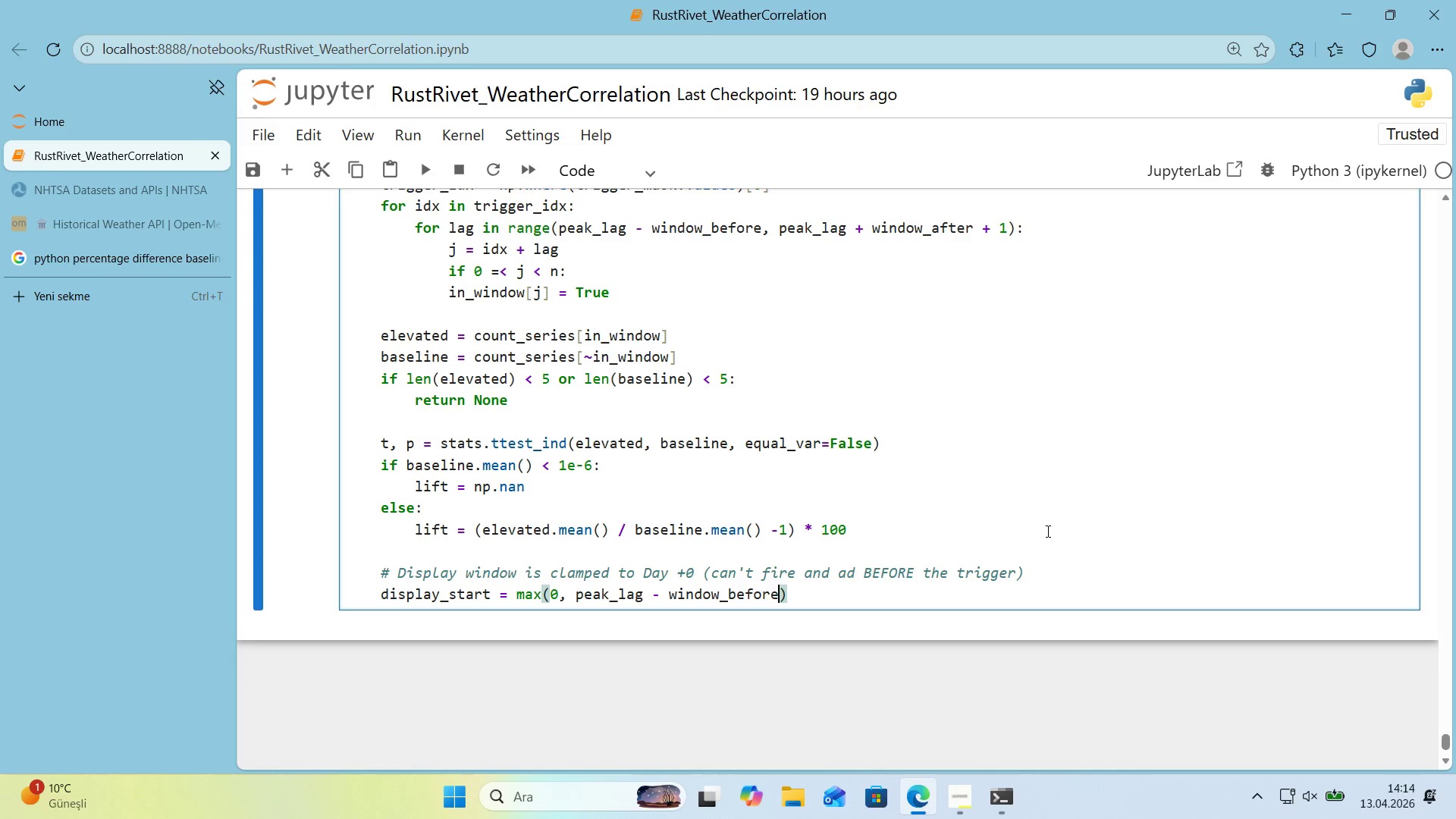 
key(ArrowRight)
 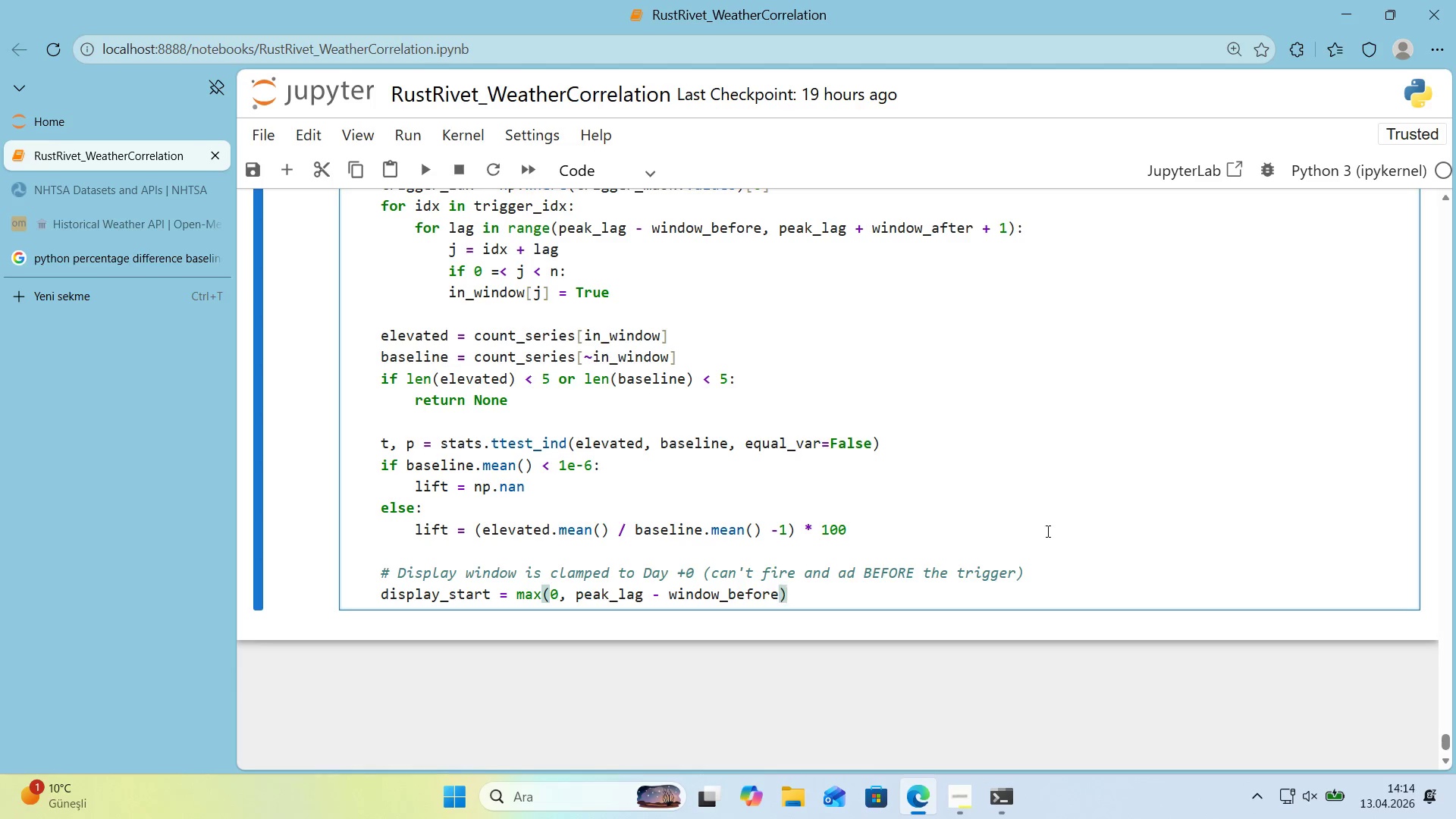 
key(Enter)
 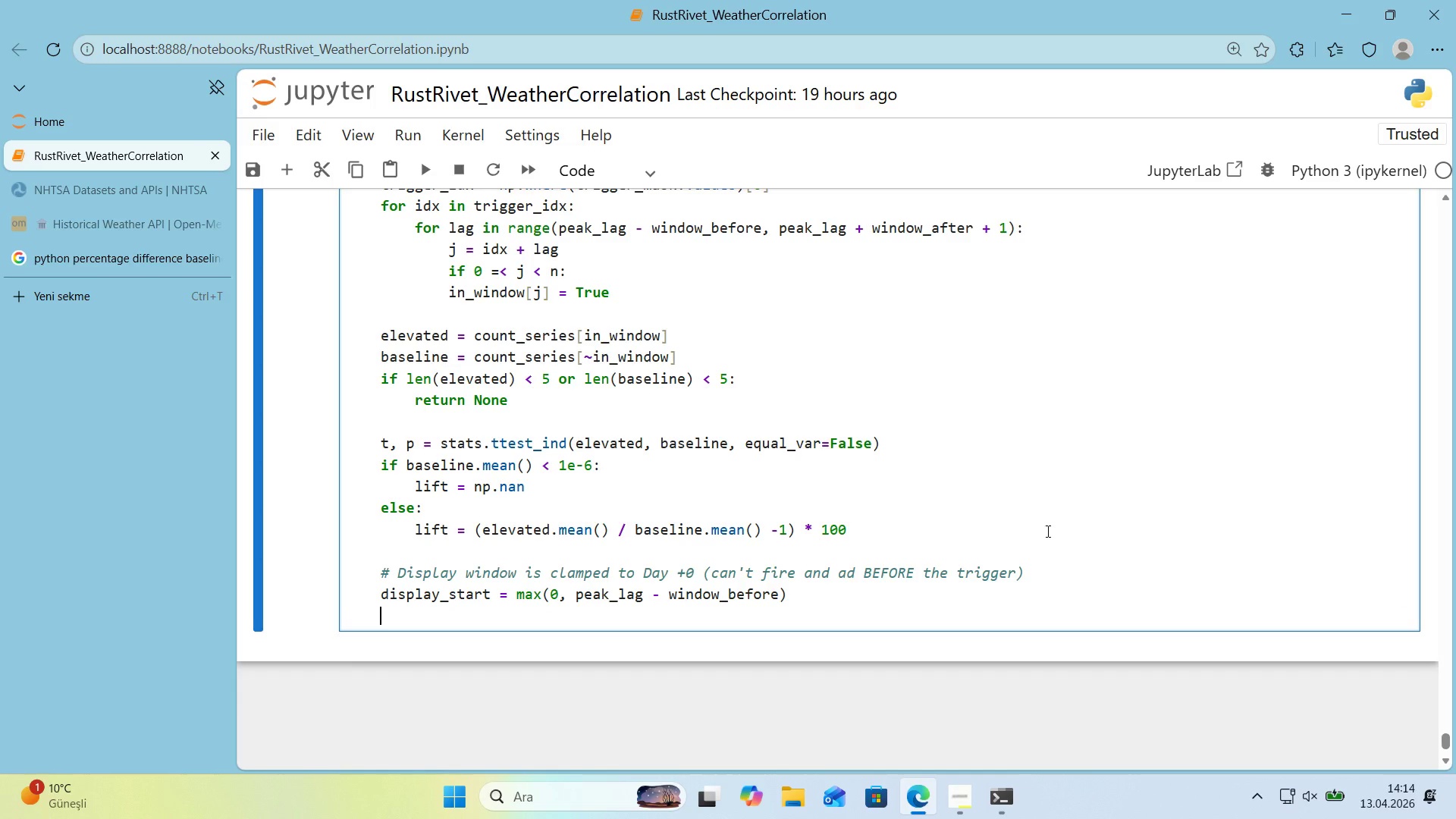 
type(d'splay_end ) peak_lag /)
key(Backspace)
type(+ w'ndow_after)
 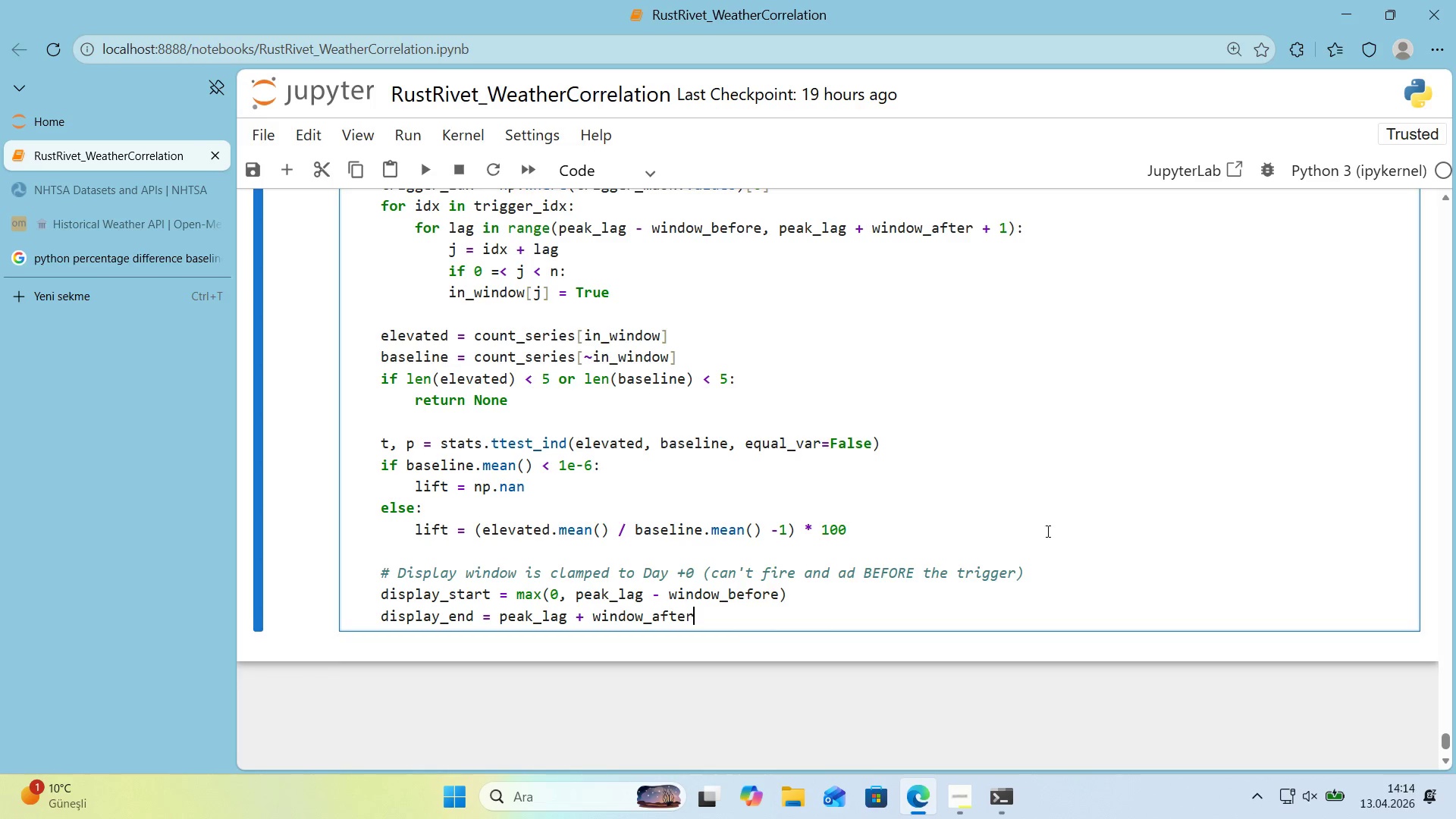 
key(Enter)
 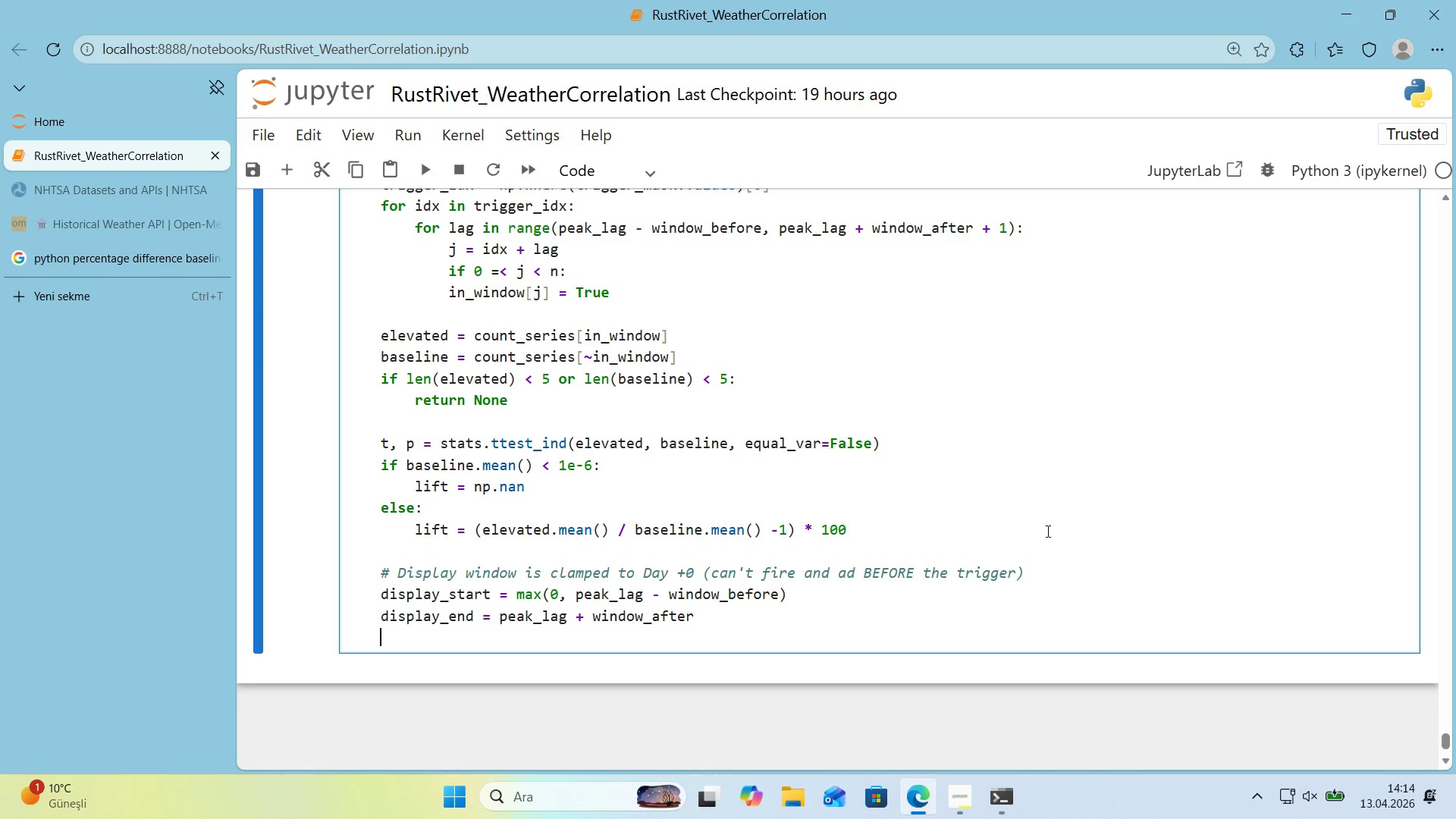 
key(Enter)
 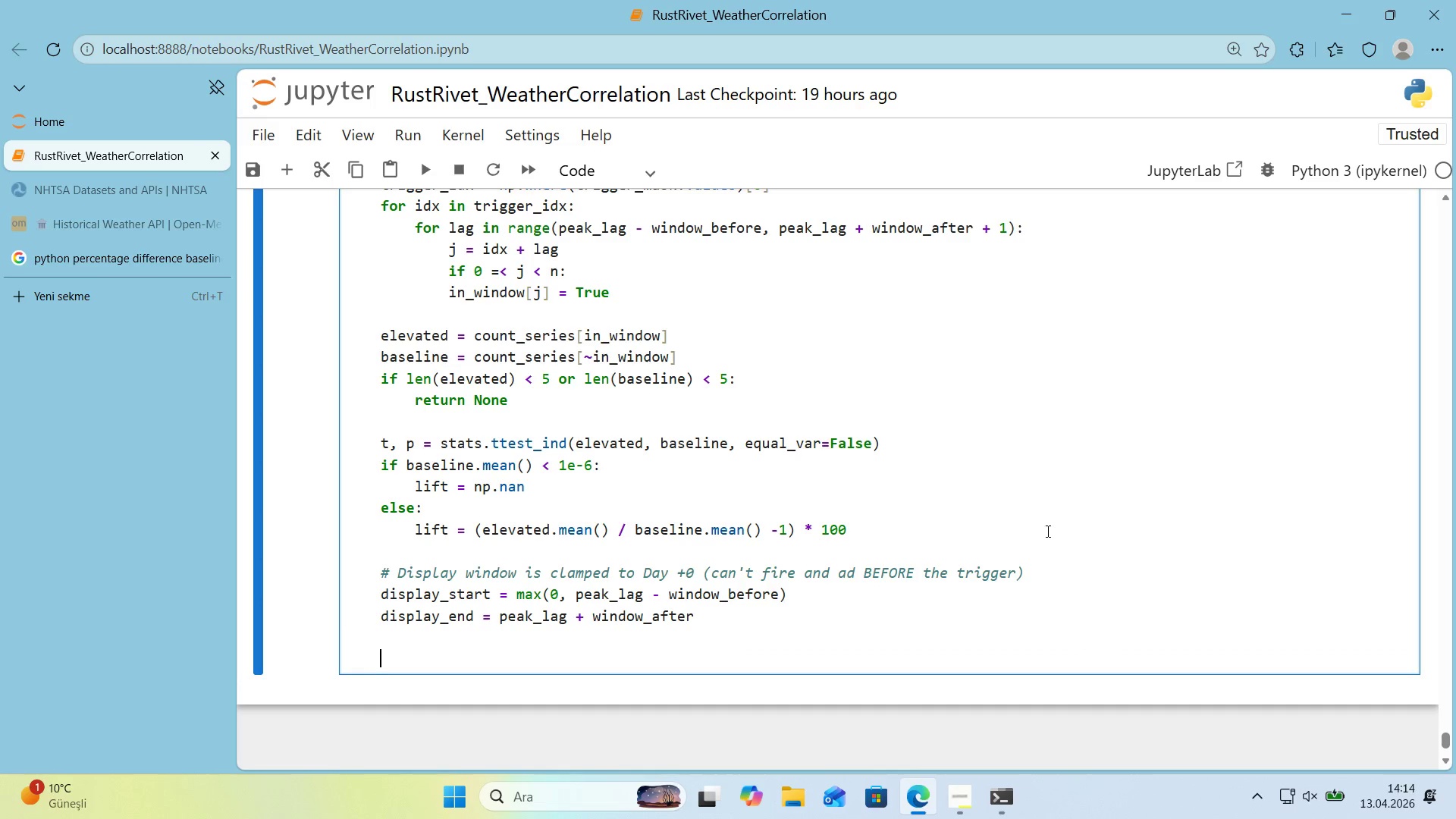 
type(return )
 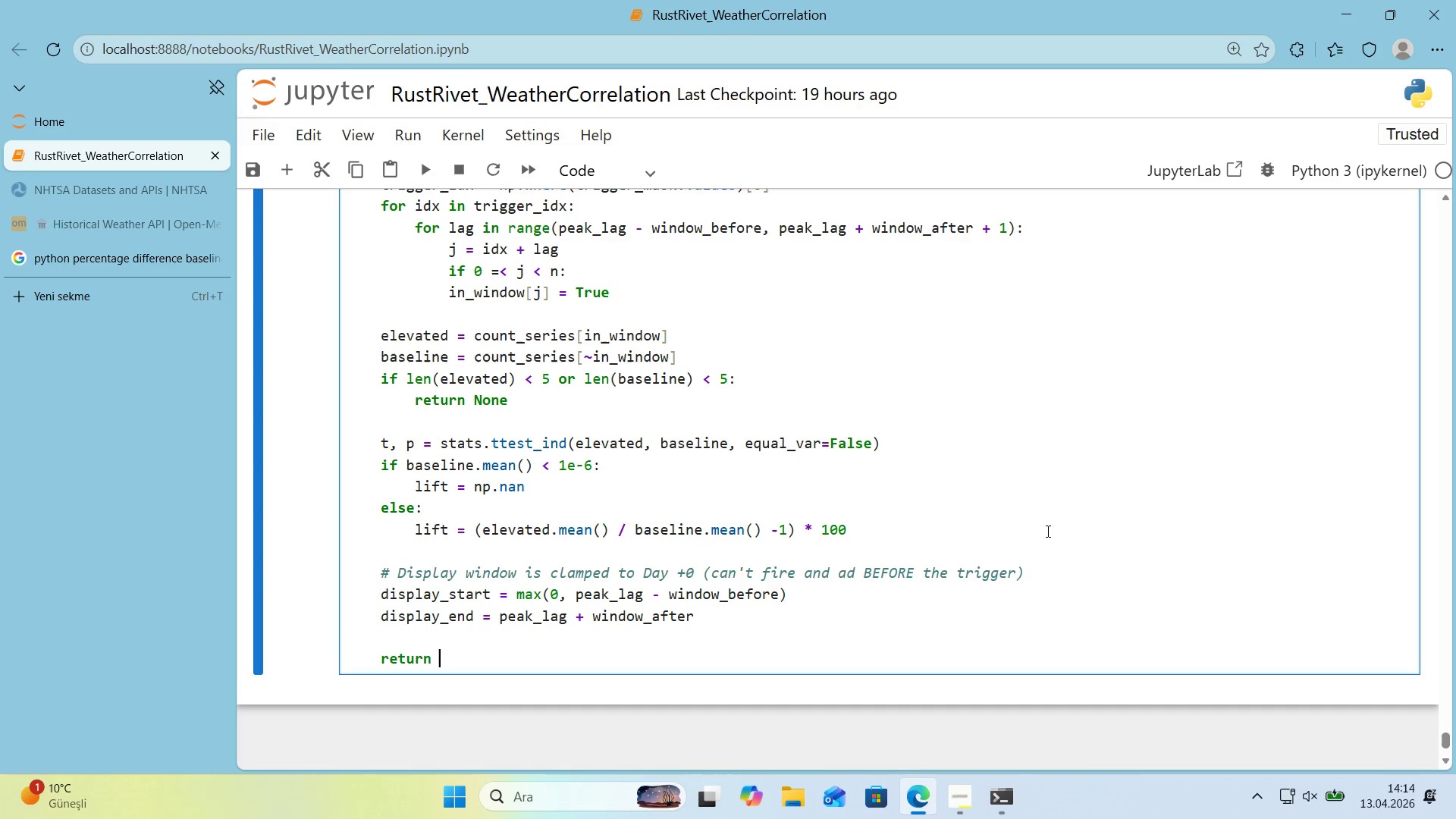 
key(Alt+Control+7)
 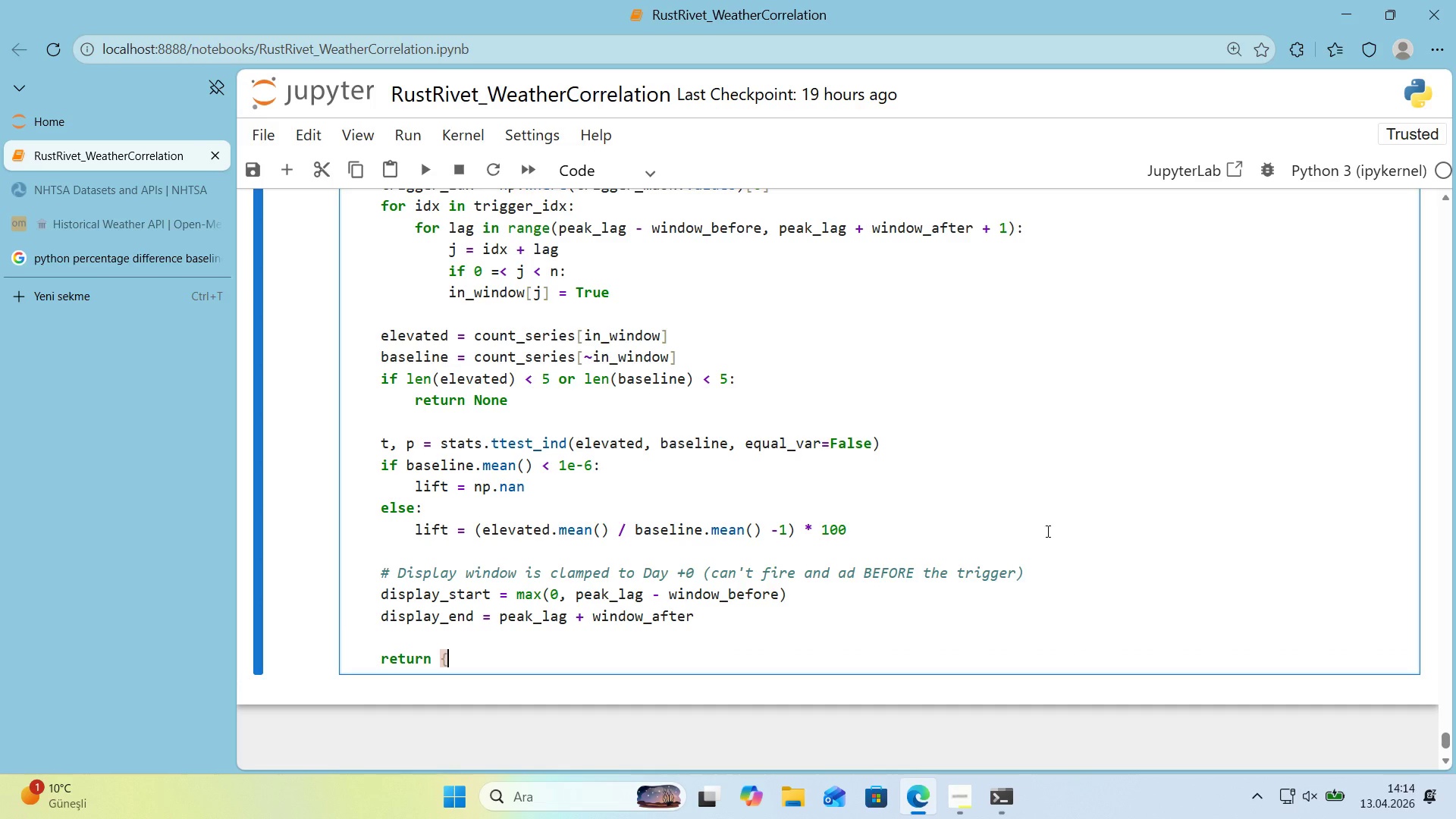 
key(Alt+Control+0)
 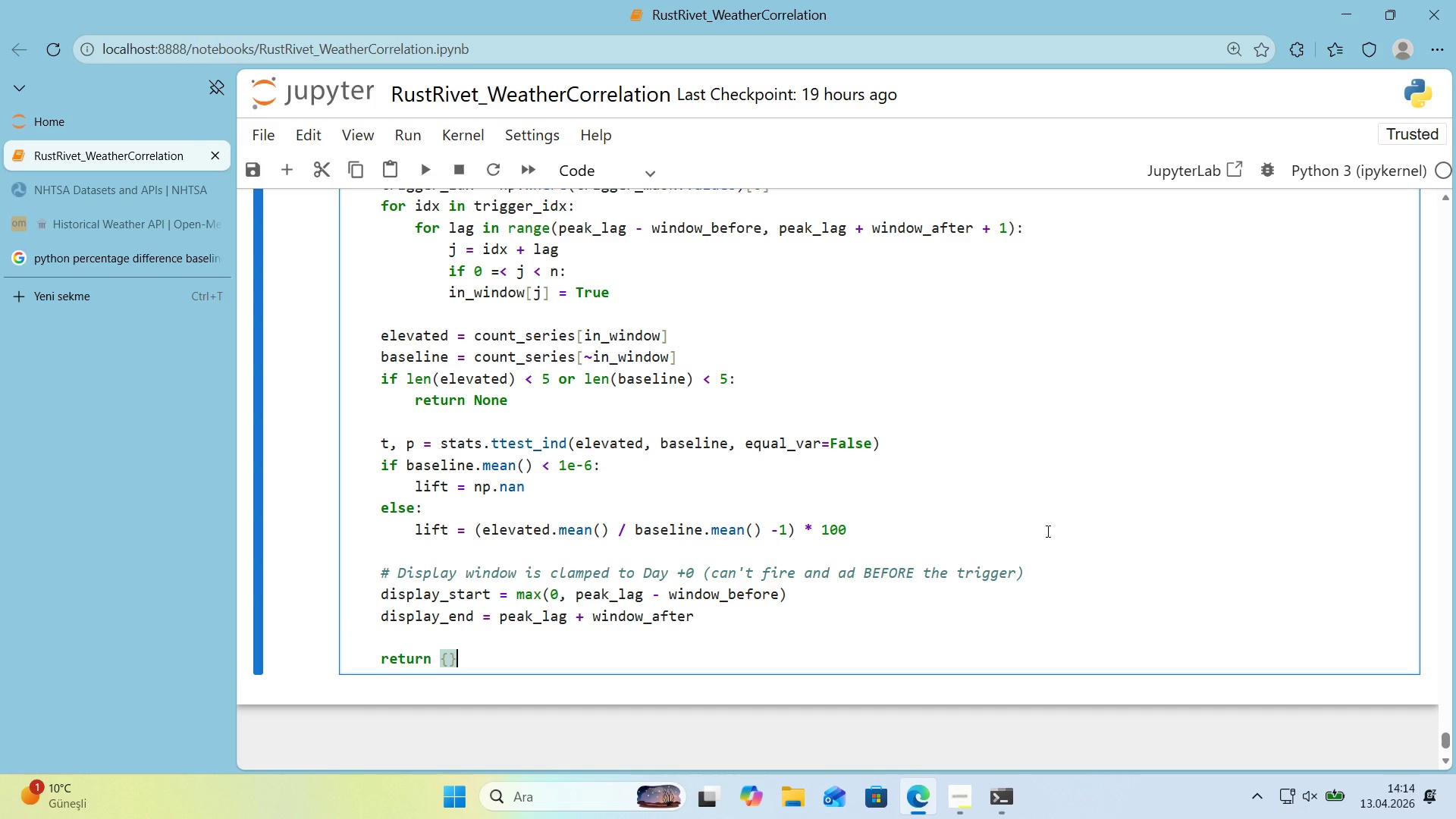 
key(ArrowLeft)
 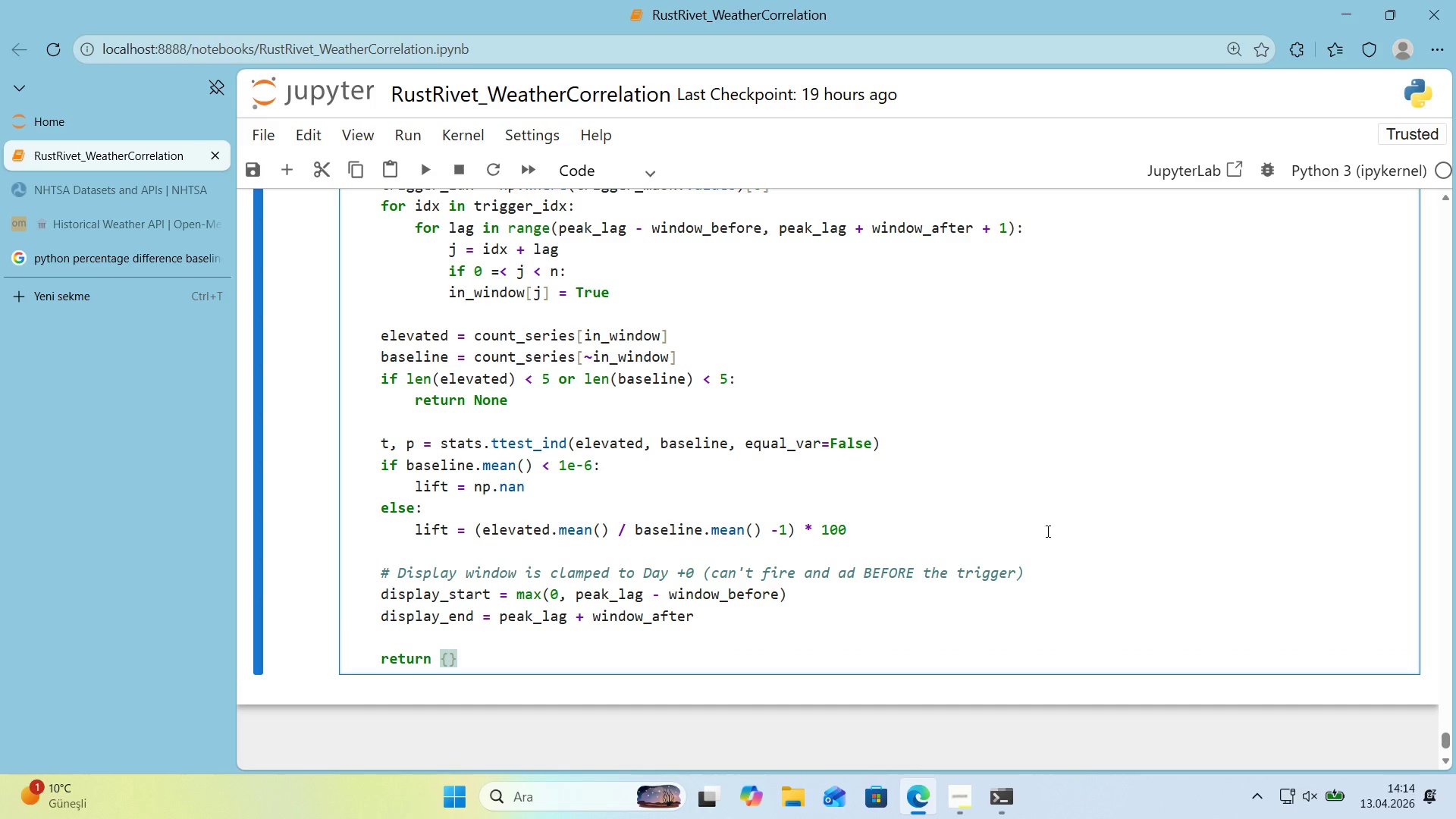 
key(Enter)
 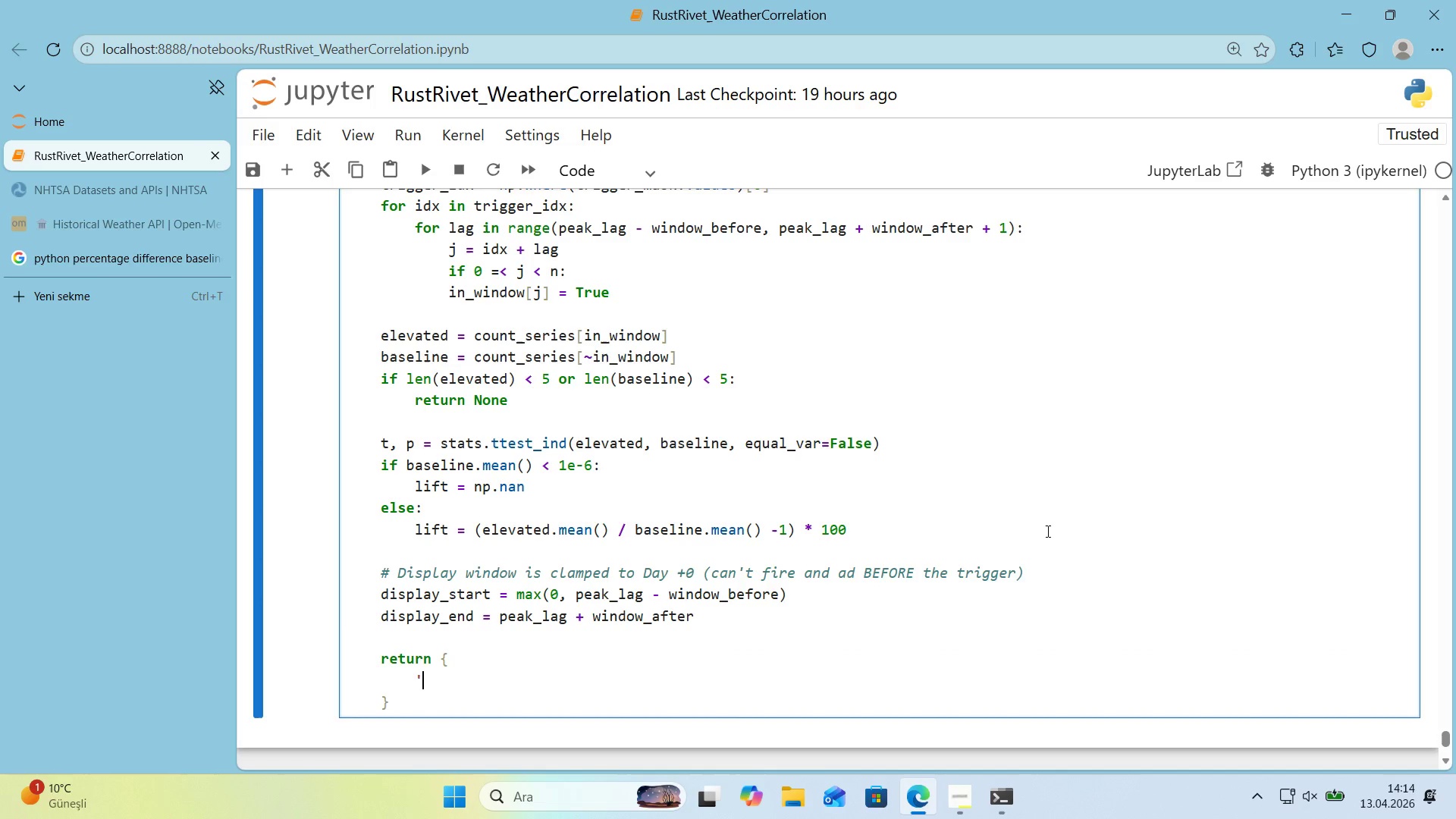 
type(@@)
 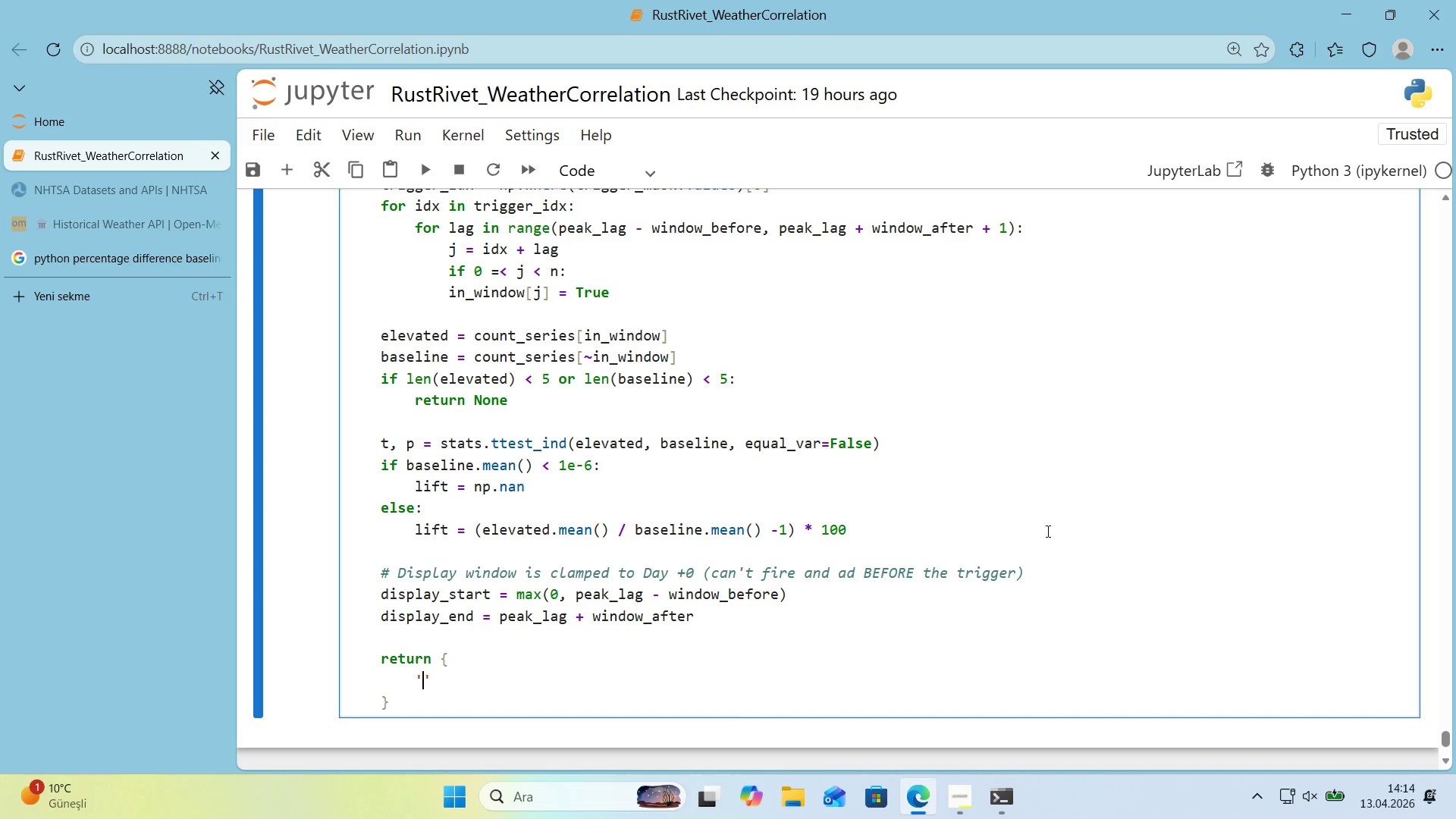 
key(ArrowLeft)
 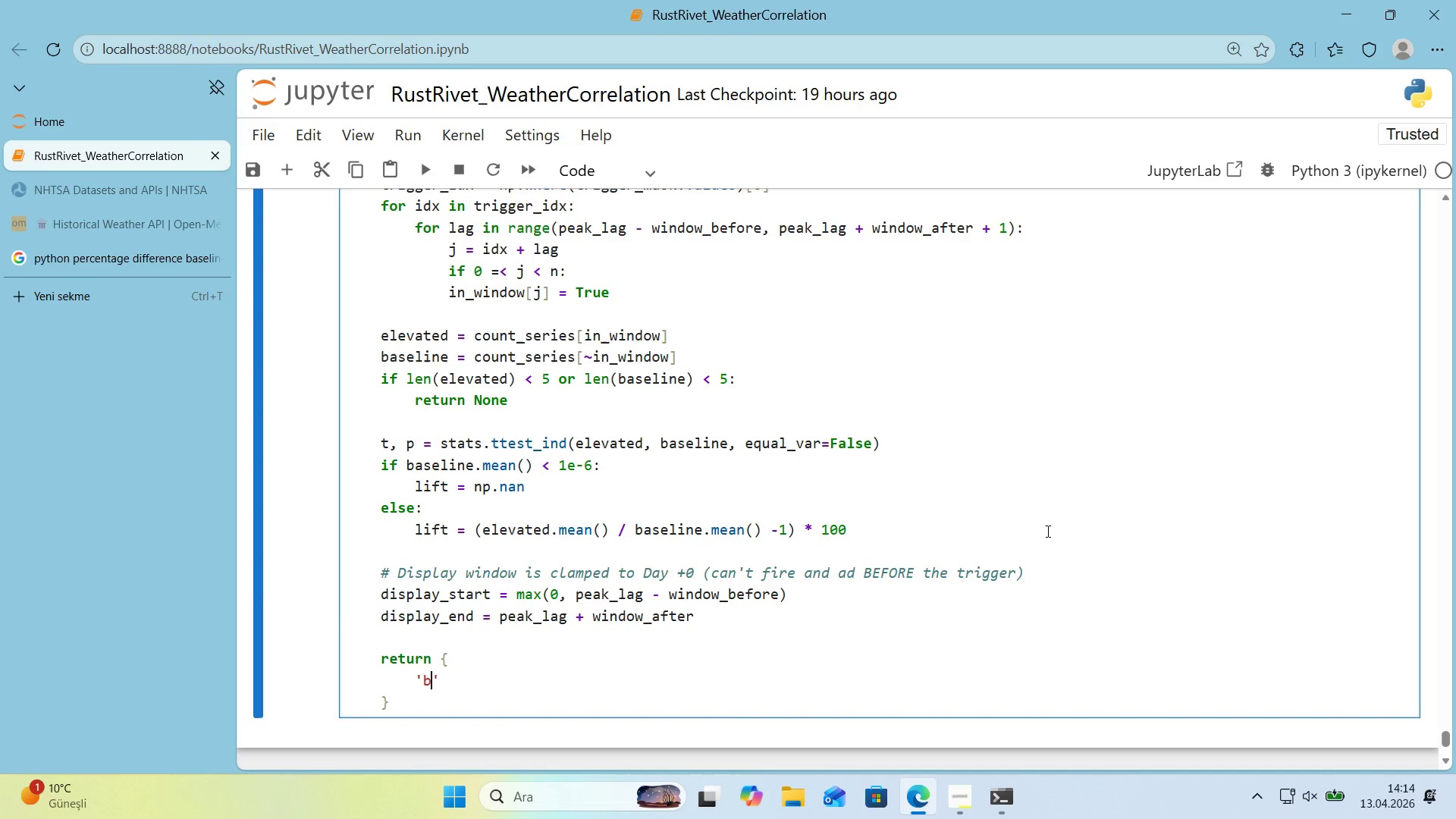 
type(basel'ne_mean_t'ckets>)
key(Backspace)
 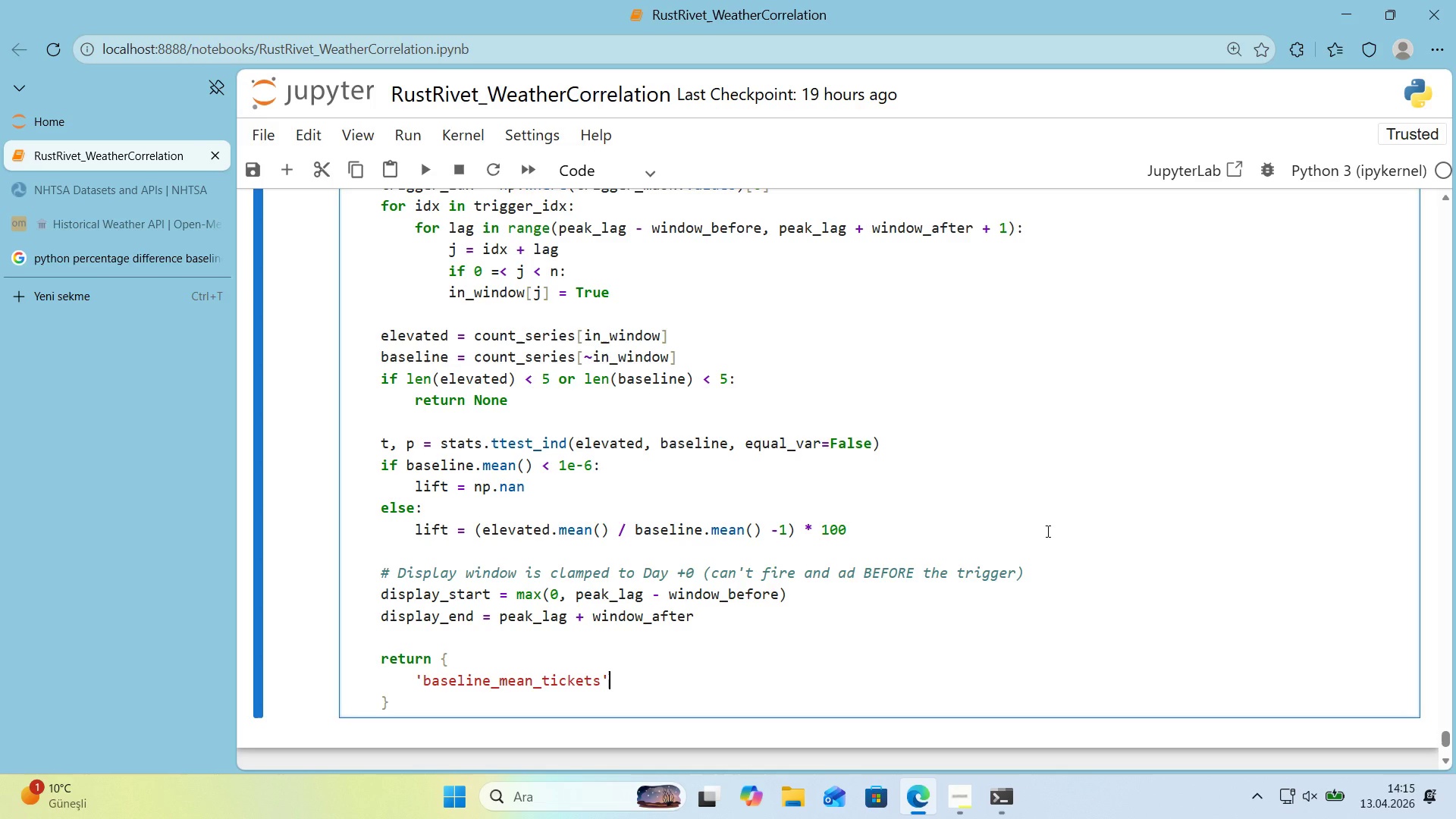 
 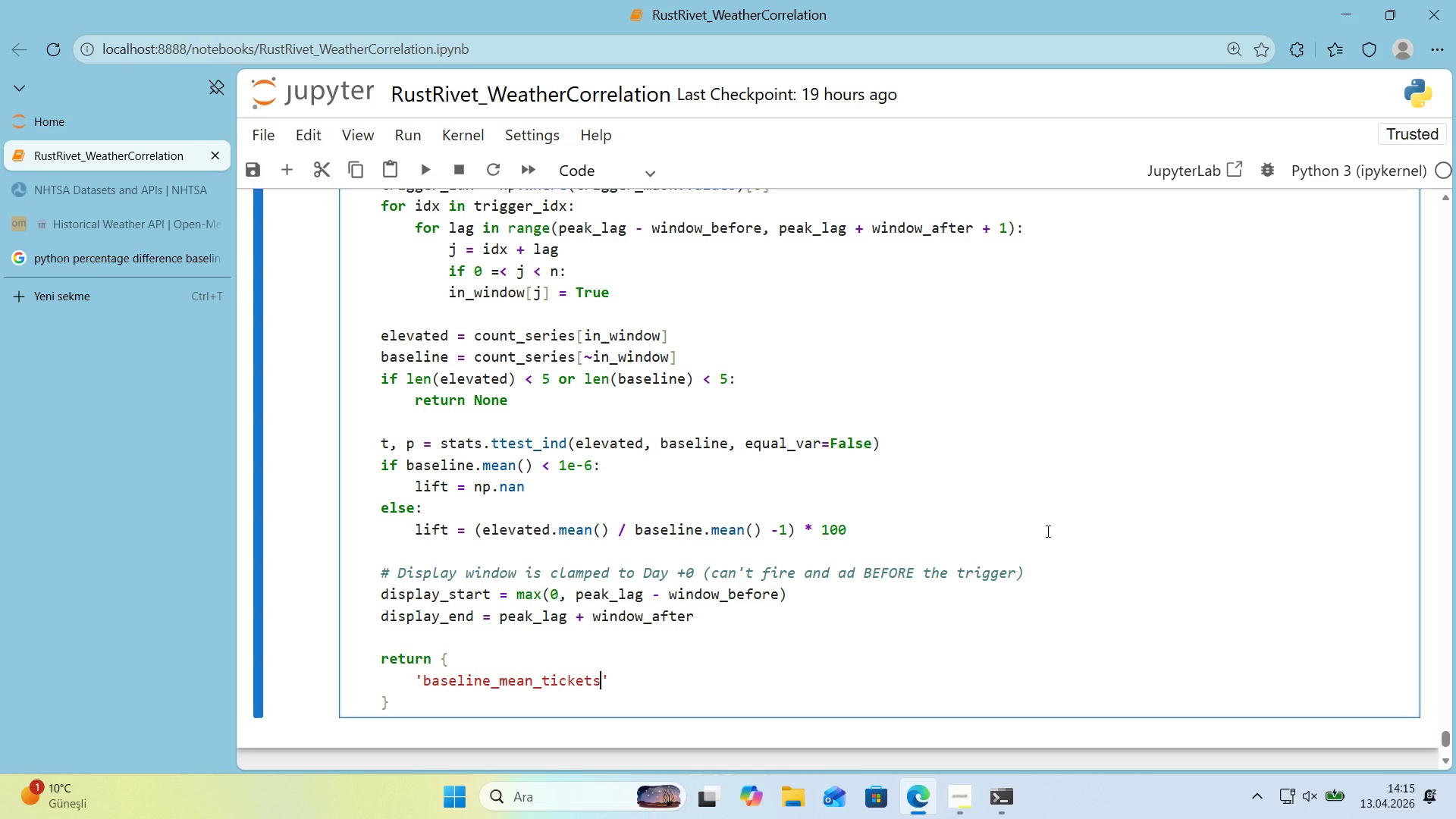 
key(ArrowRight)
 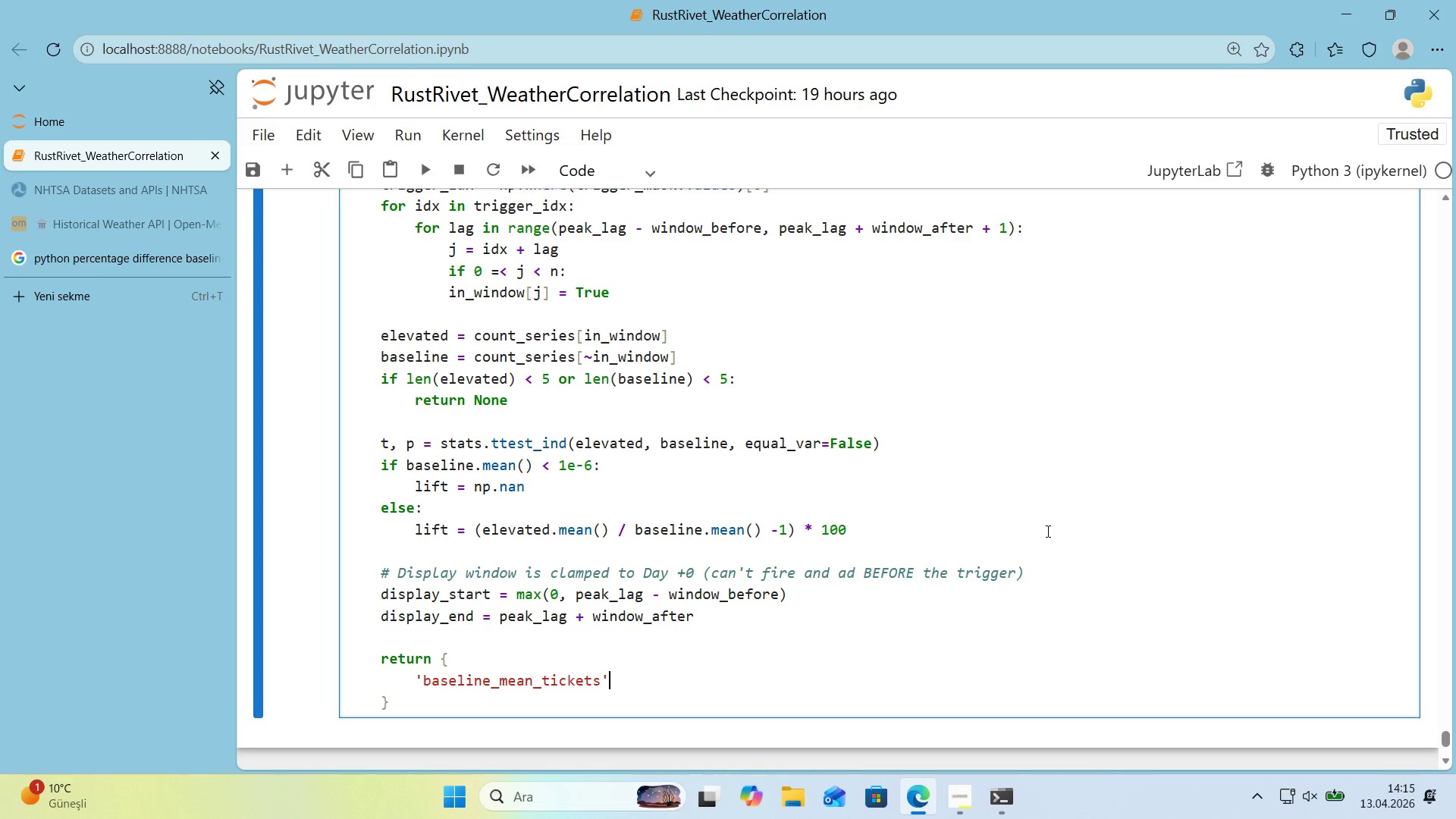 
key(Shift+ShiftRight)
 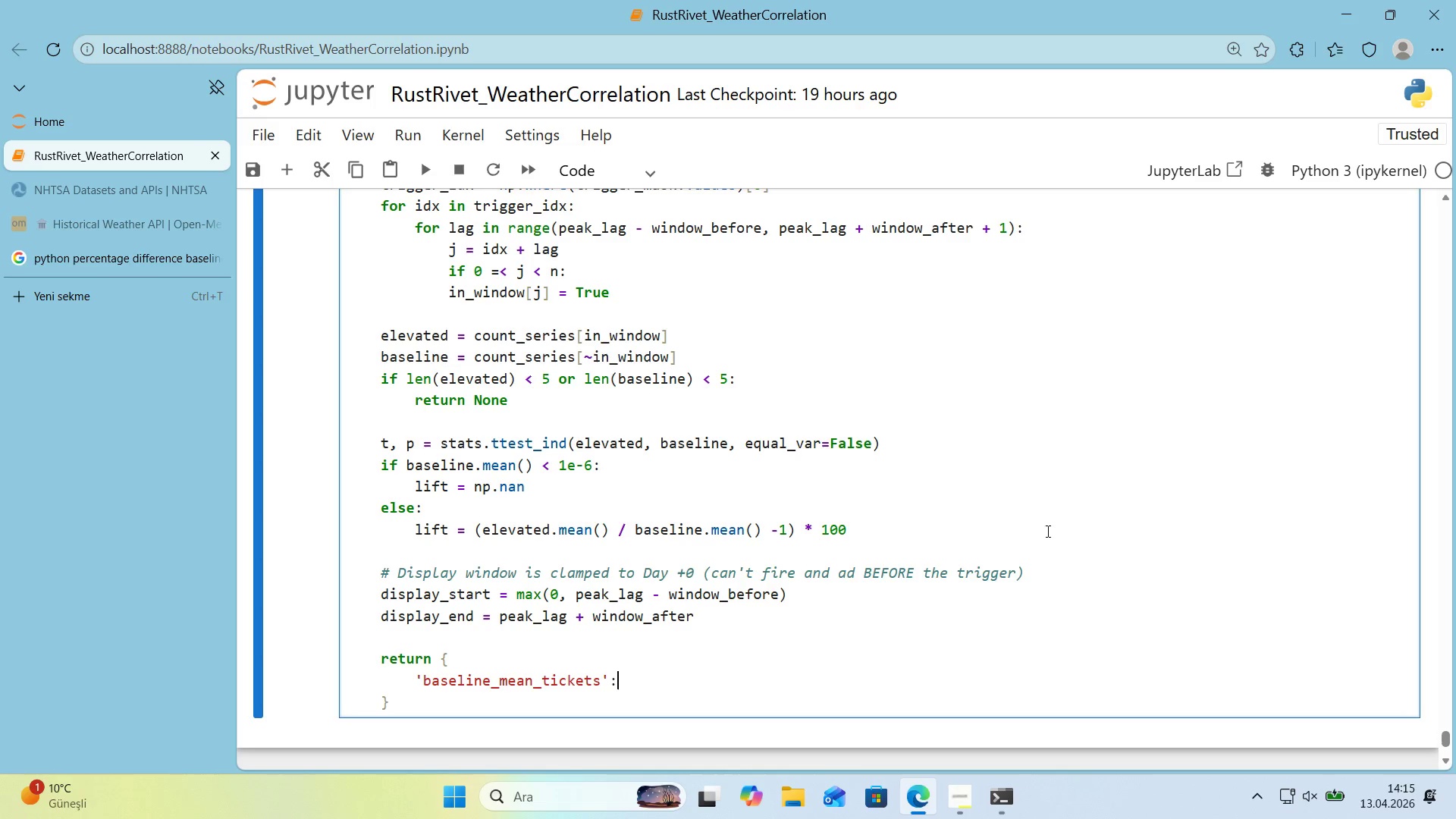 
key(Shift+Period)
 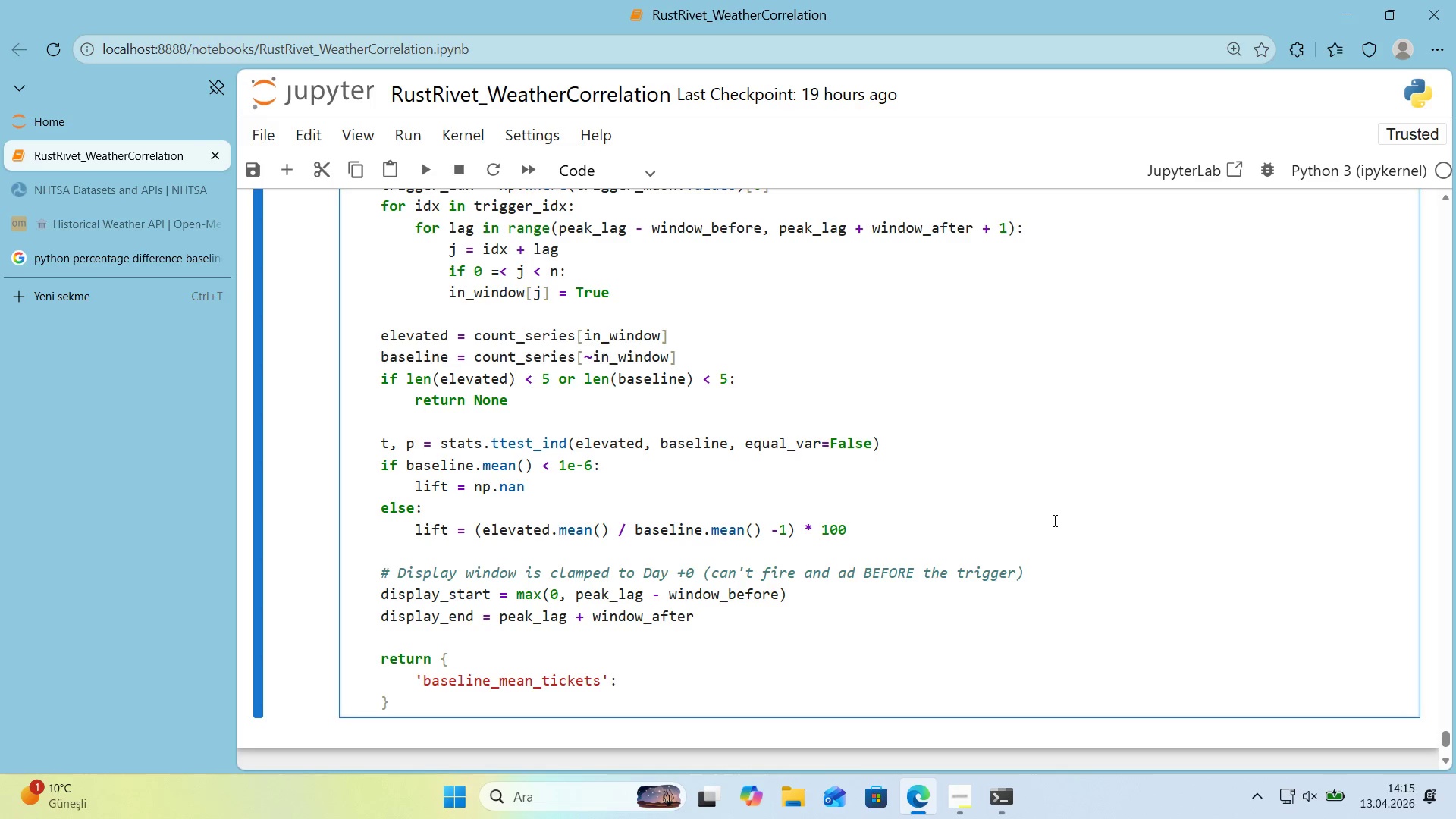 
scroll: coordinate [1023, 511], scroll_direction: down, amount: 1.0
 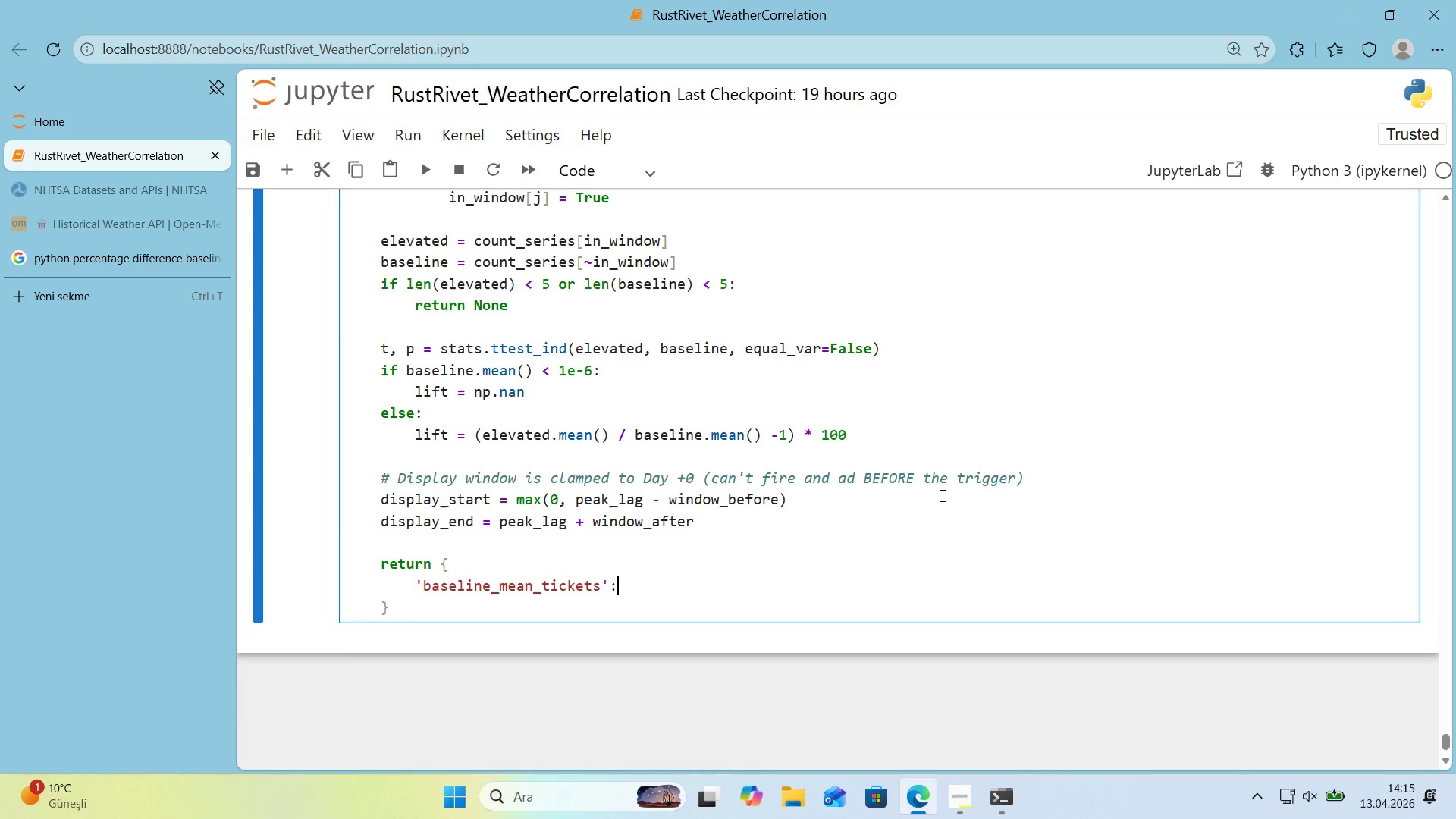 
type( round*()
 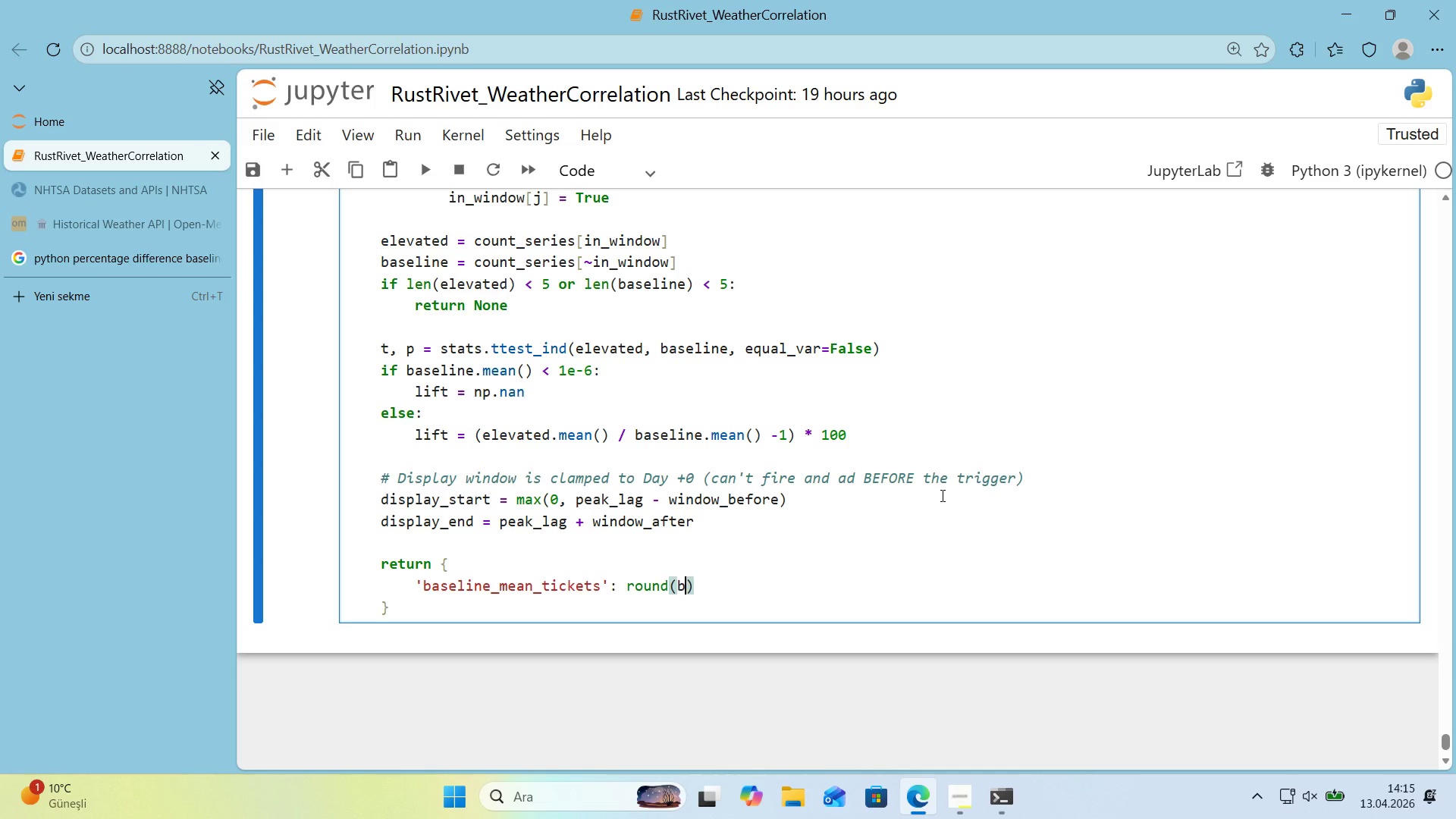 
 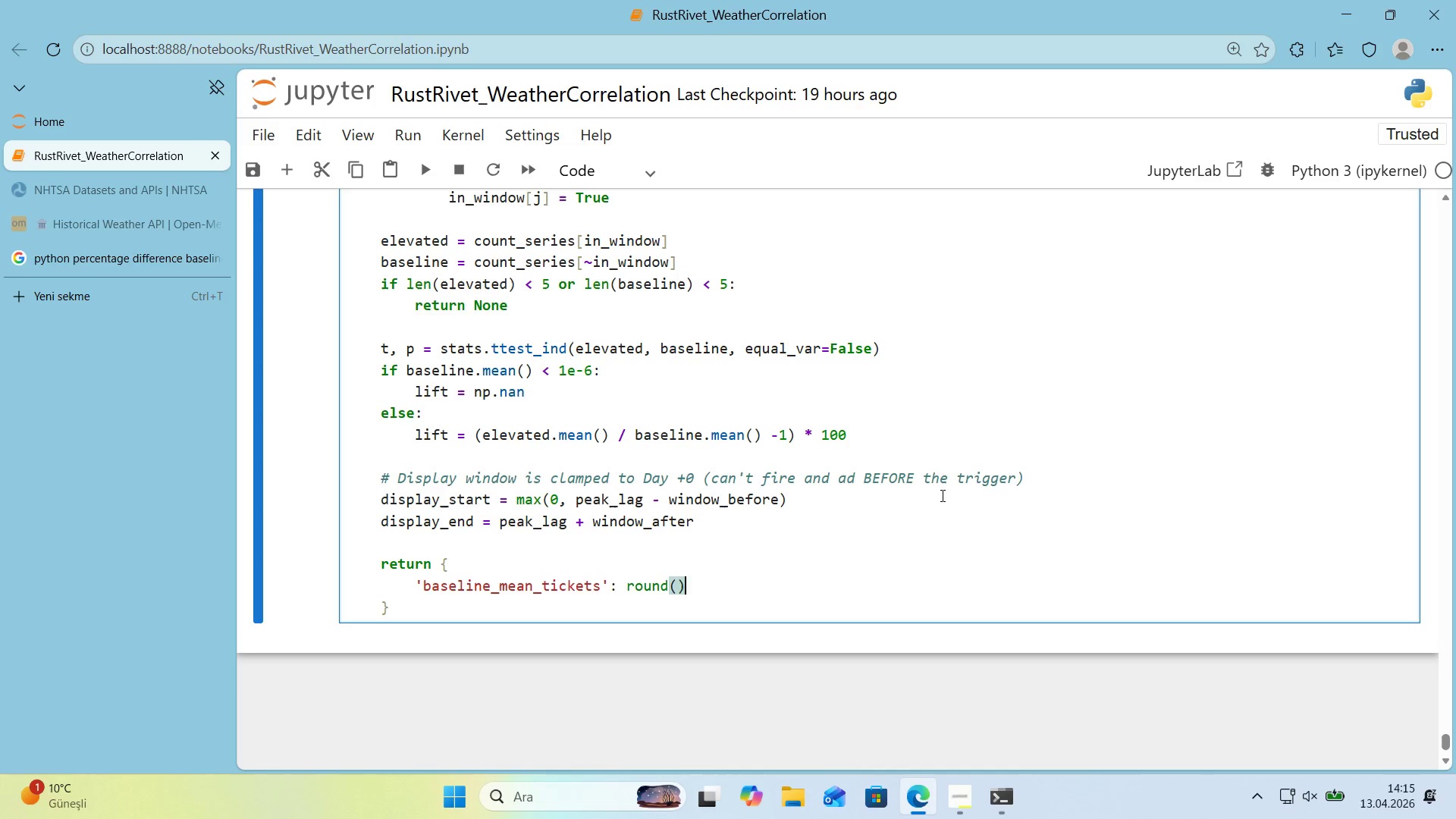 
key(ArrowLeft)
 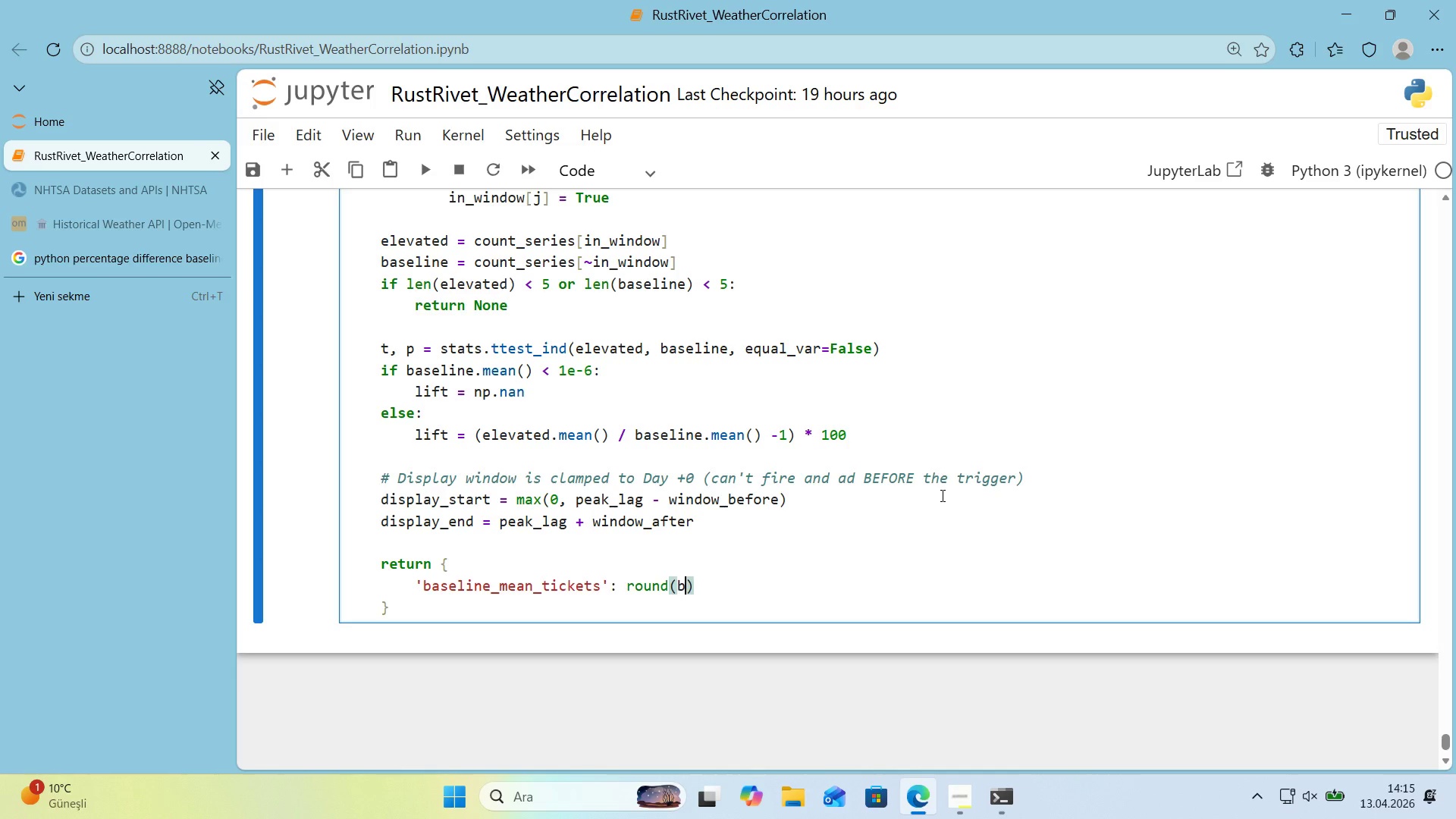 
type(basel'ne.mean*(, 2)
 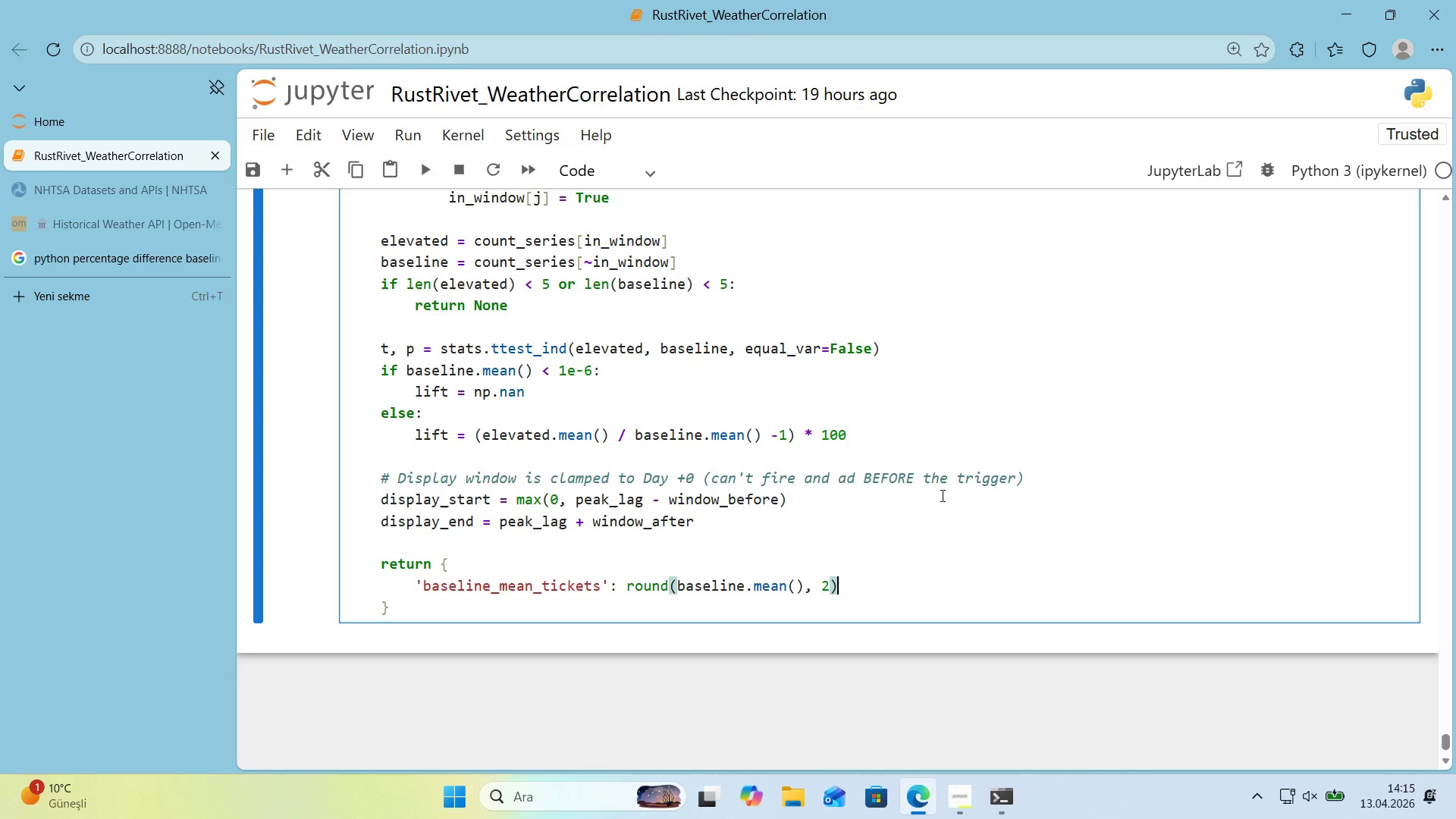 
 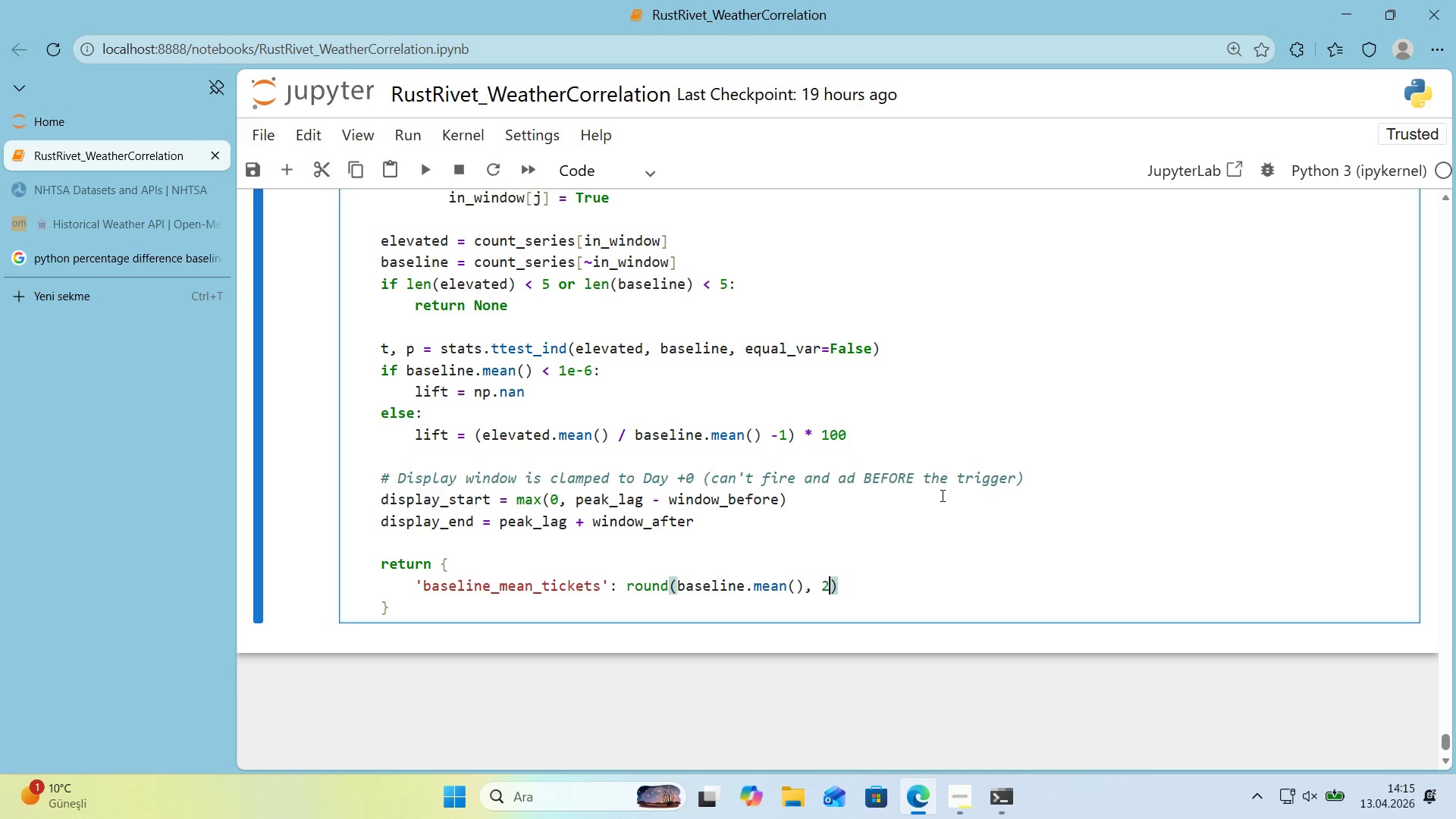 
key(ArrowRight)
 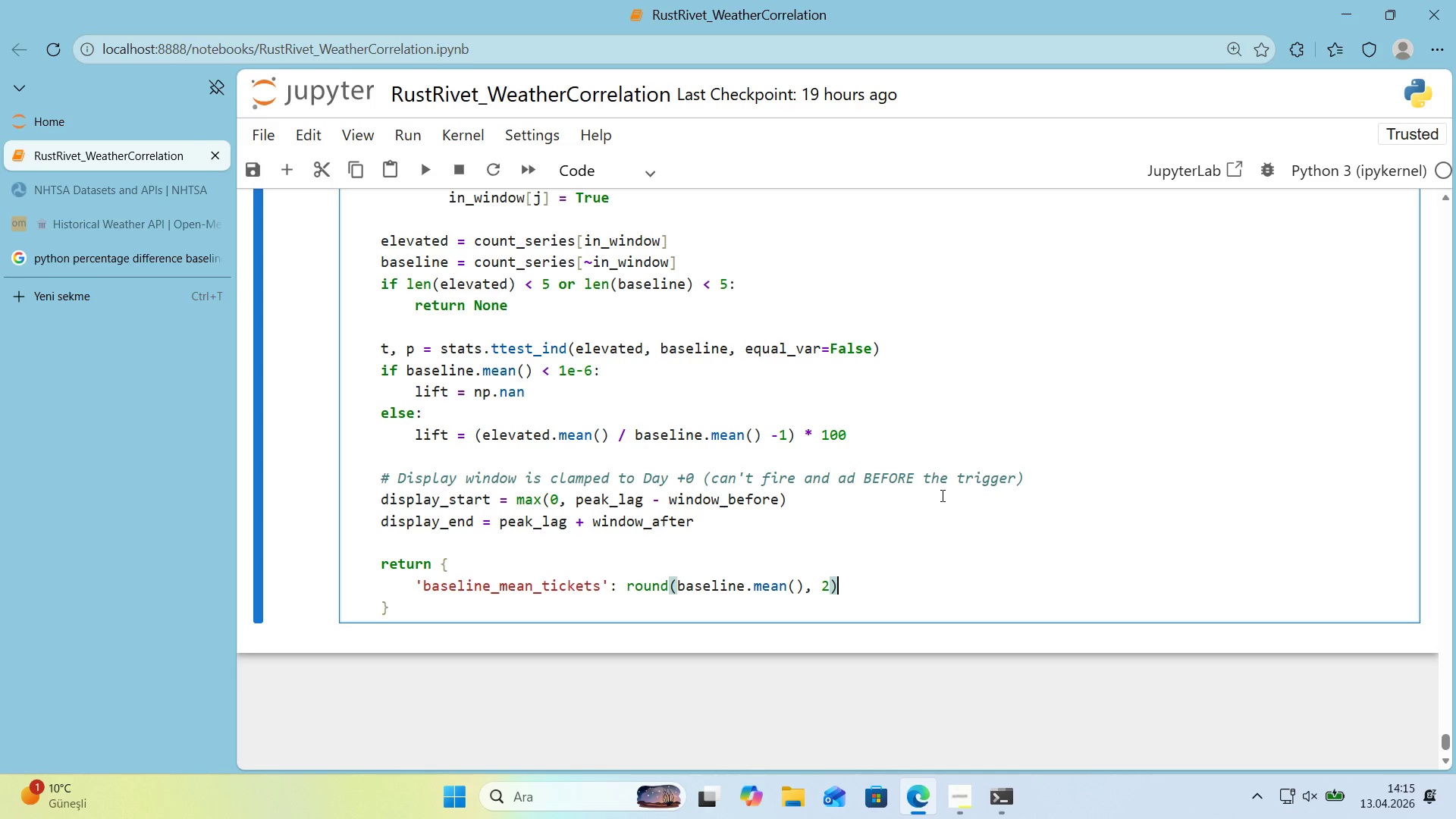 
key(Comma)
 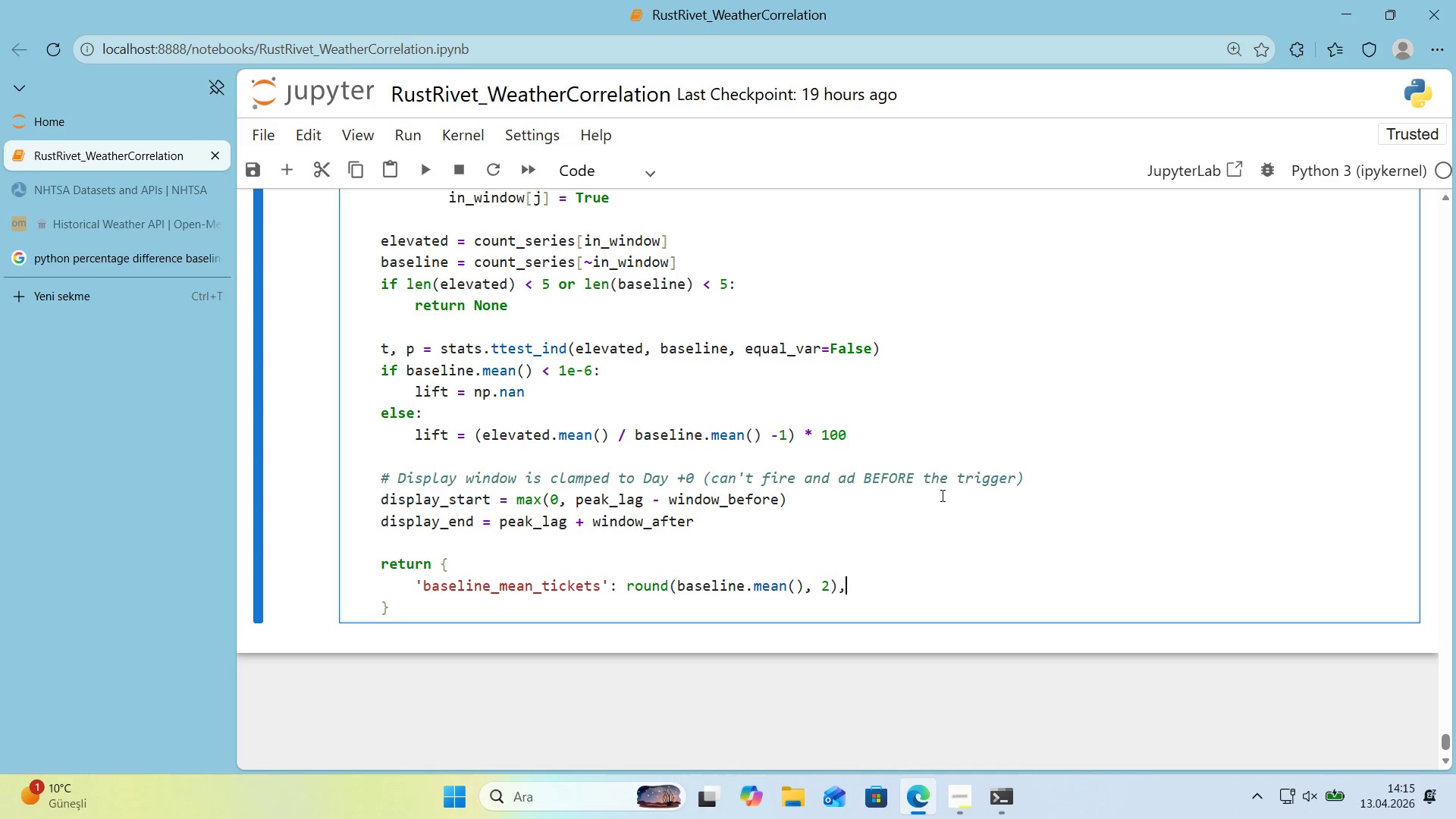 
key(Enter)
 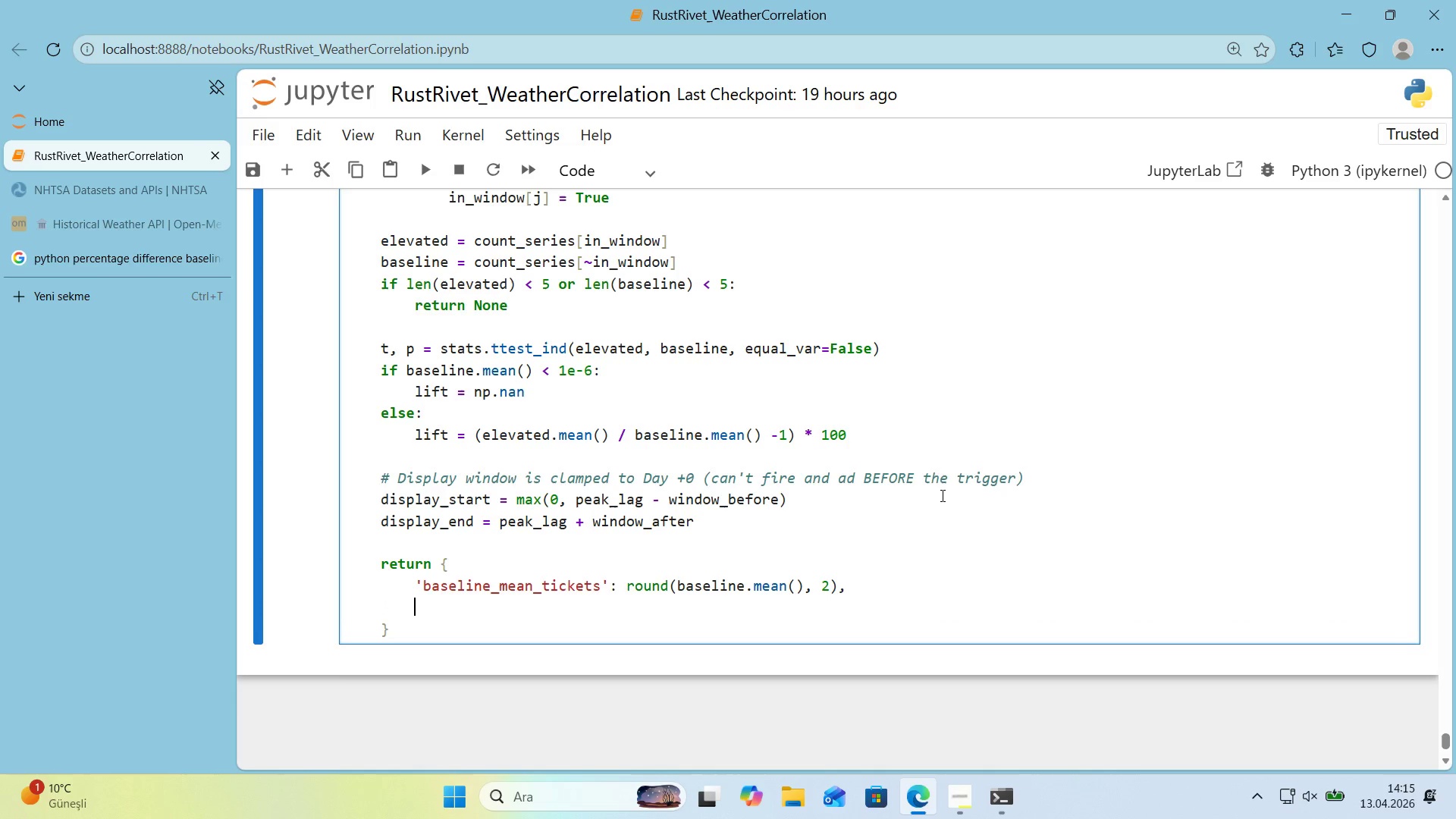 
type(@@)
 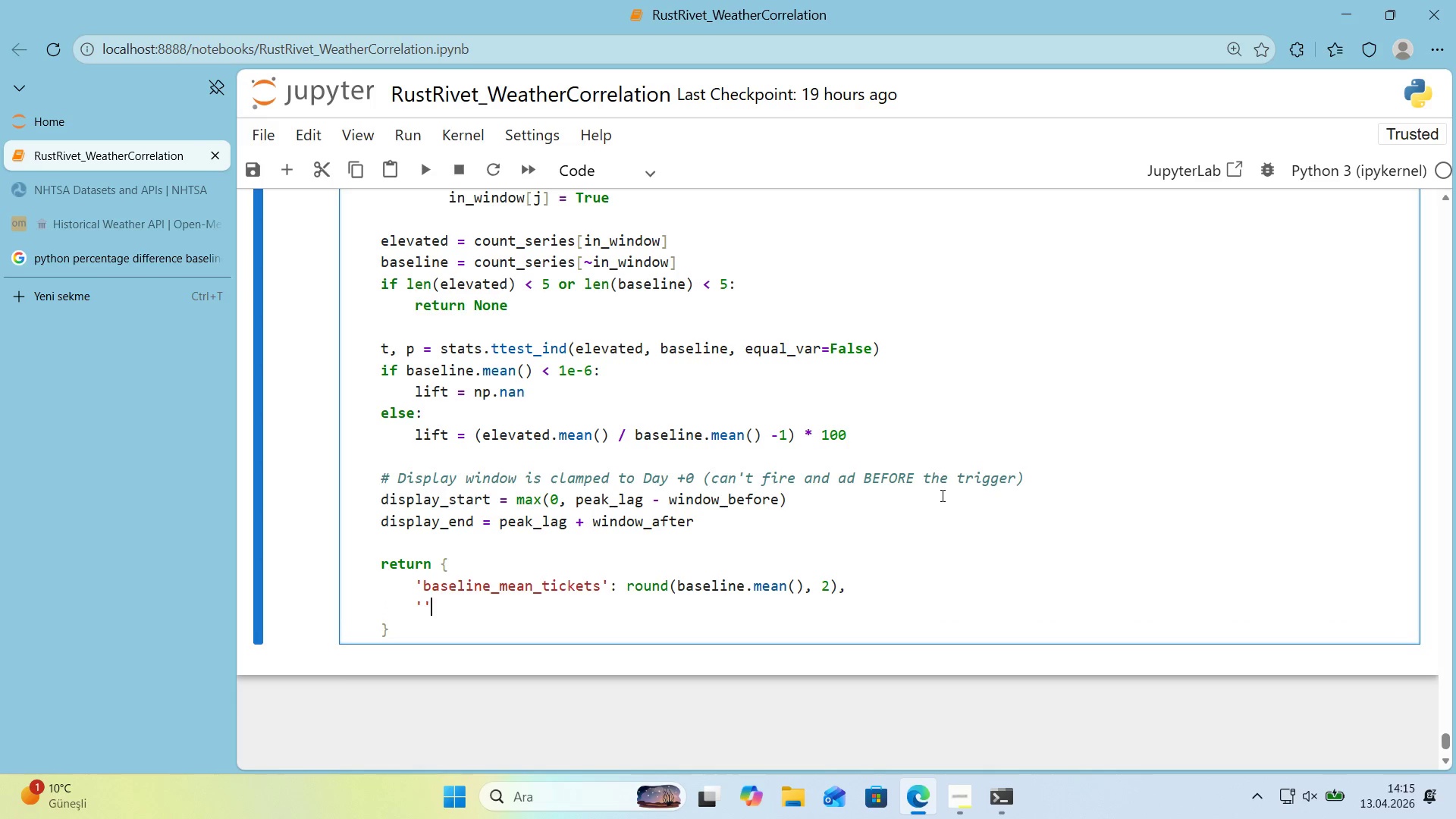 
key(ArrowLeft)
 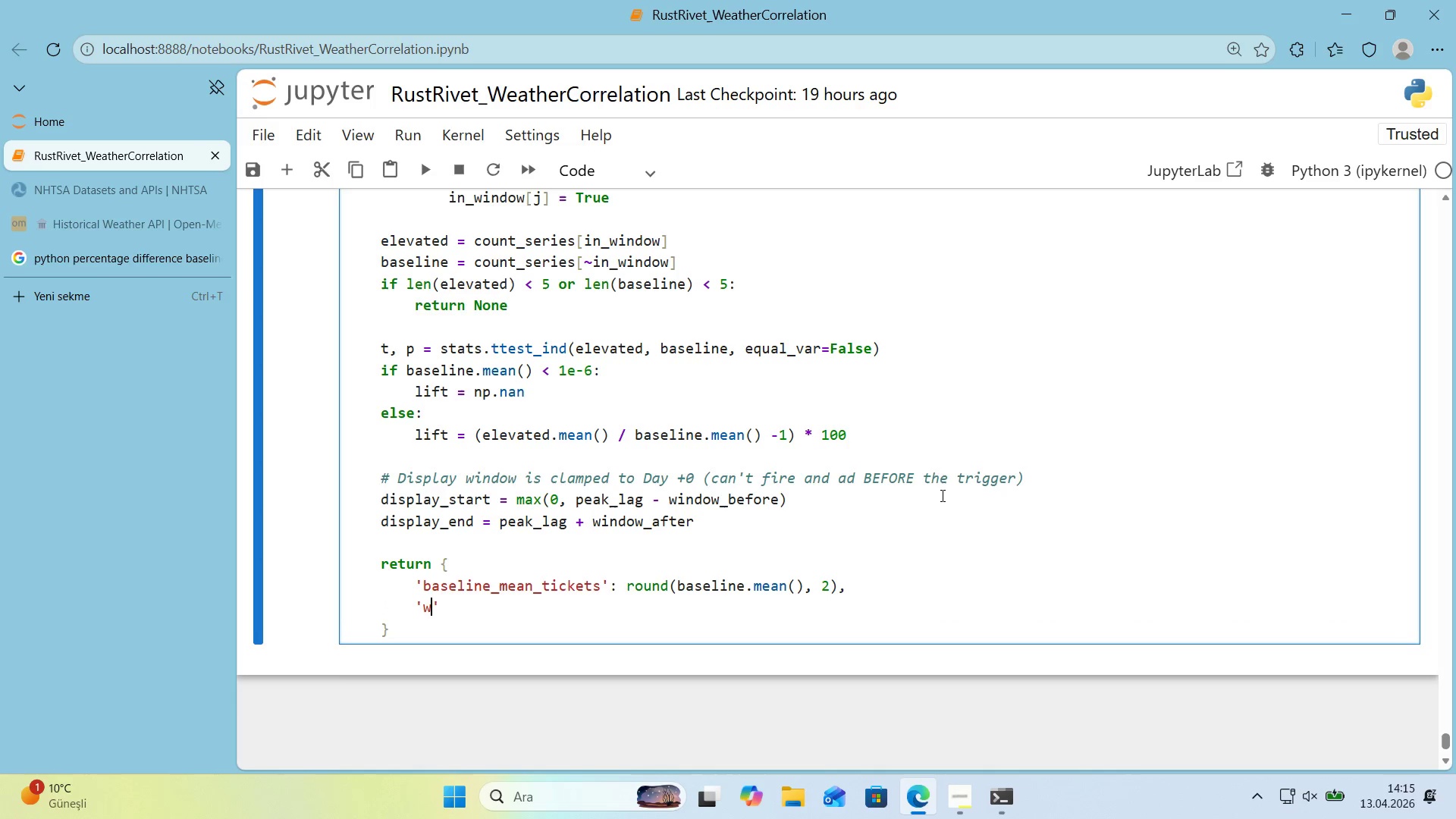 
type(w'ndow_mean_t'ckets)
 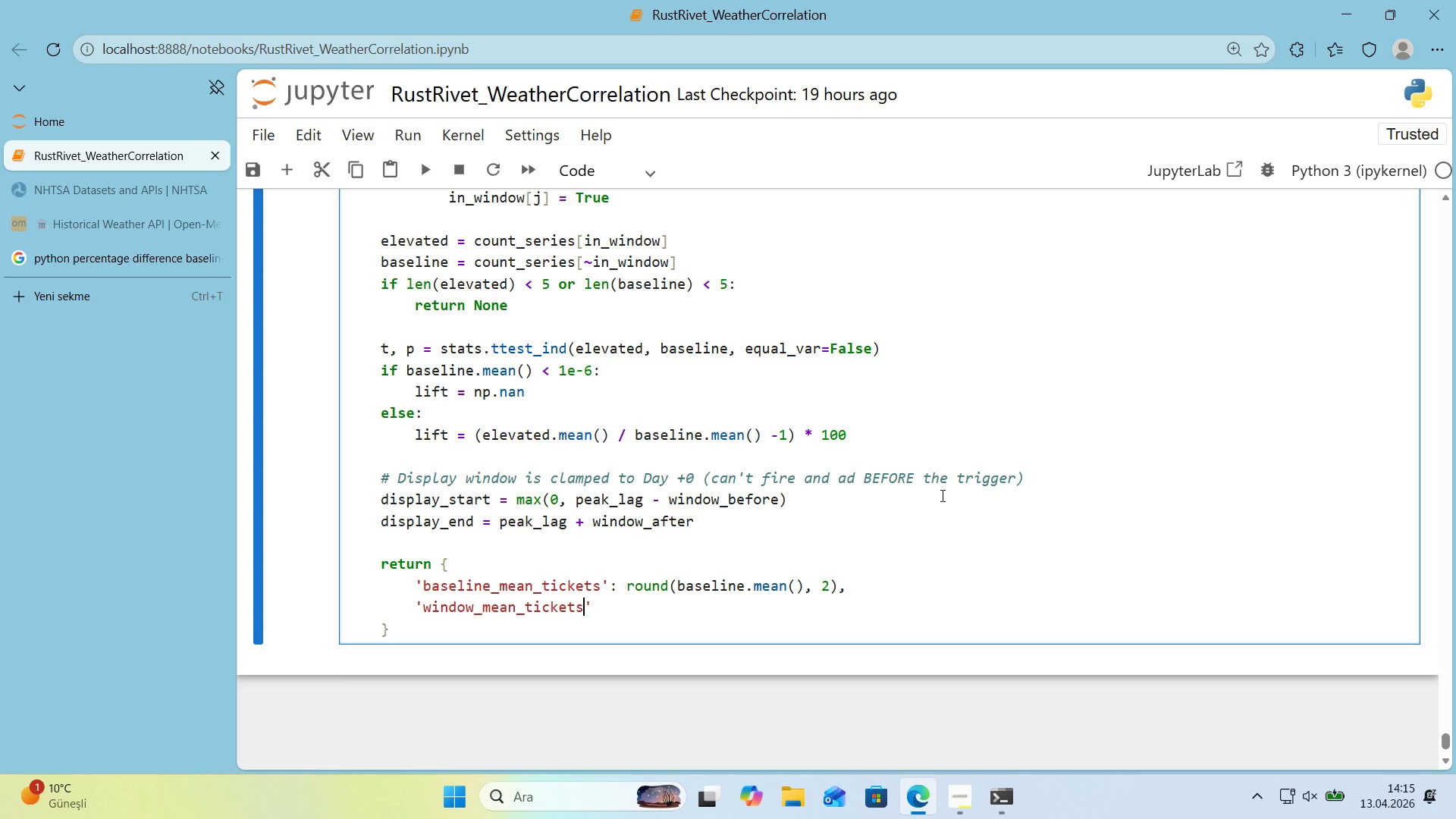 
key(ArrowRight)
 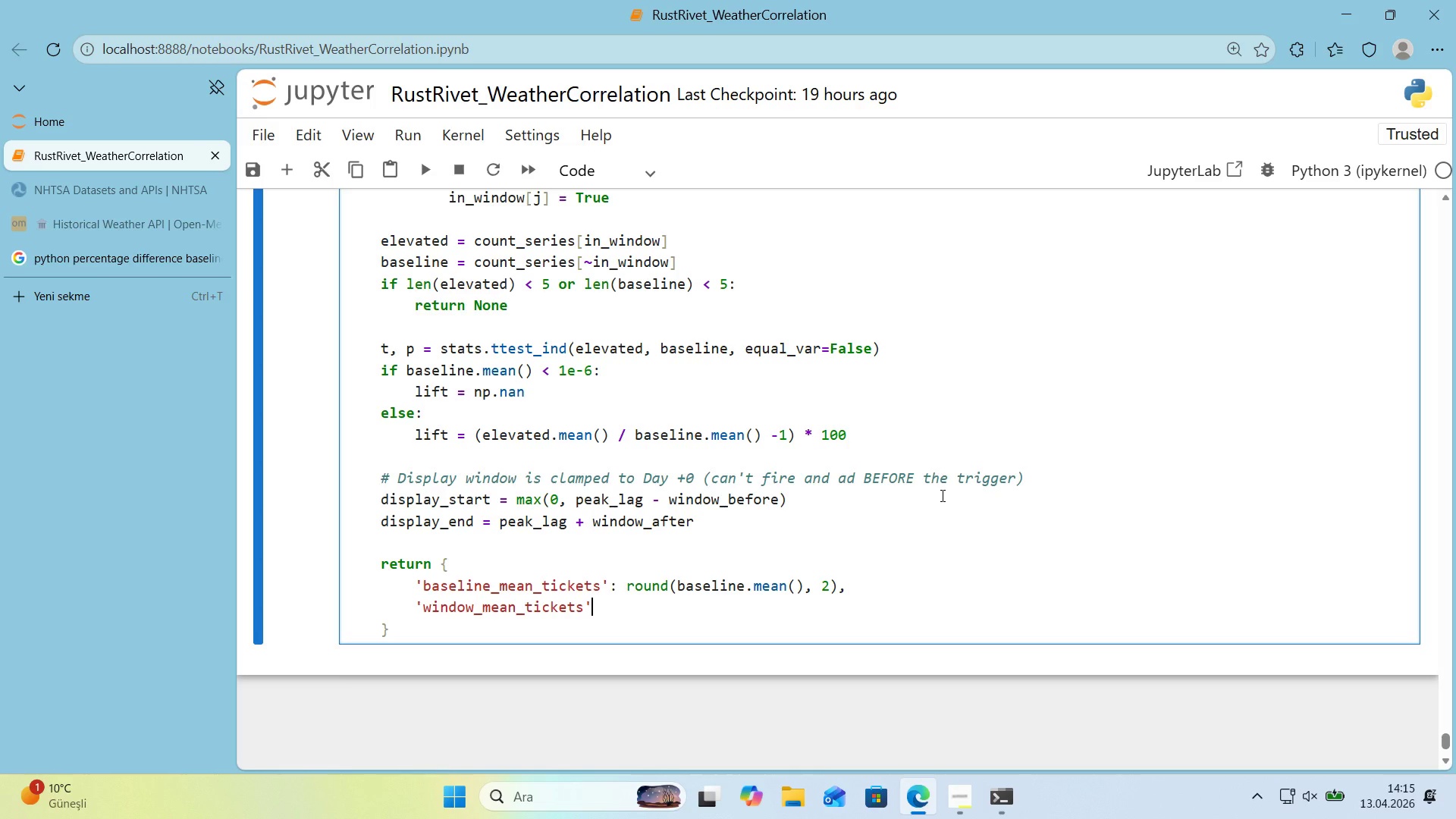 
type(>   round*()
 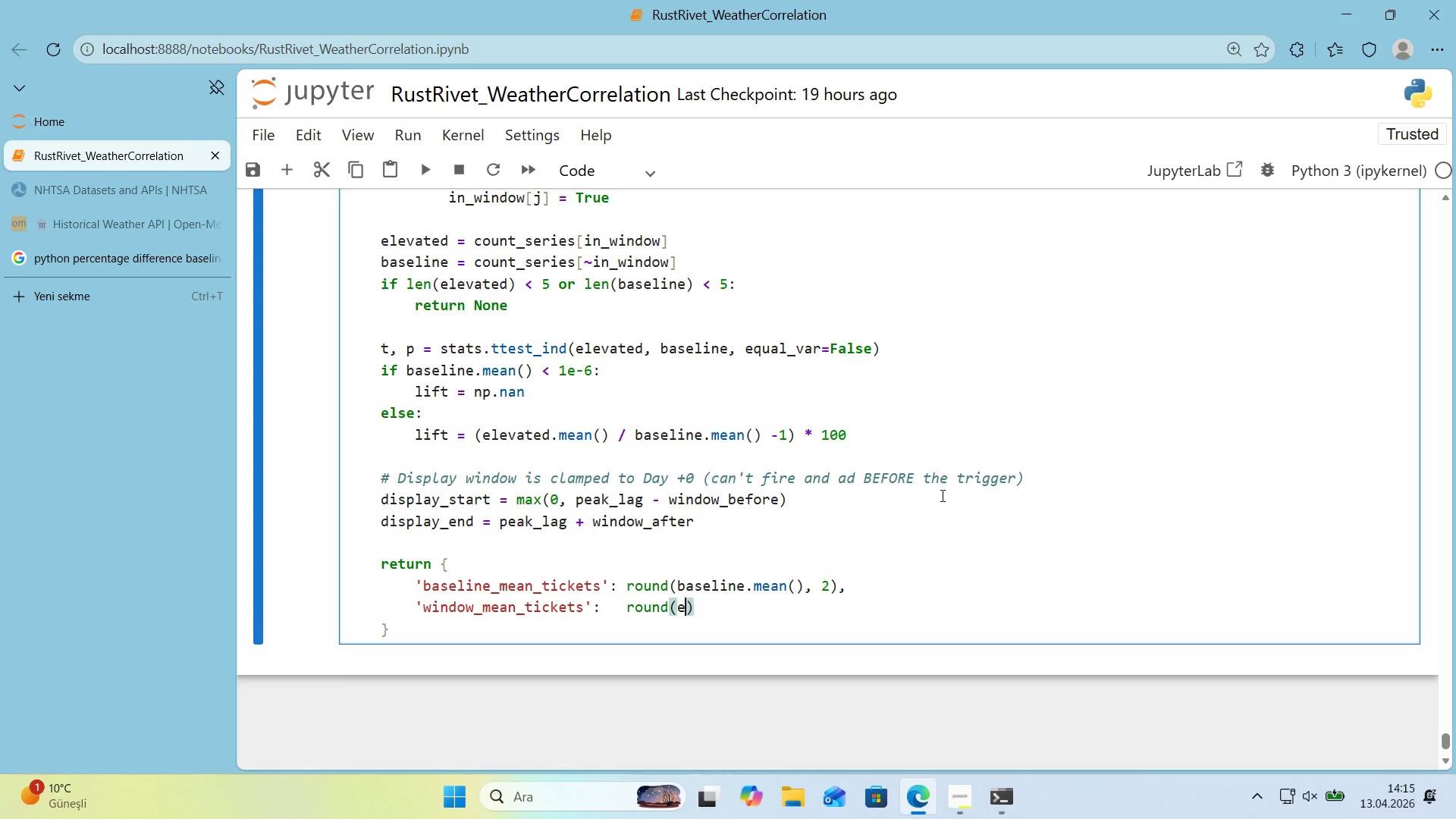 
 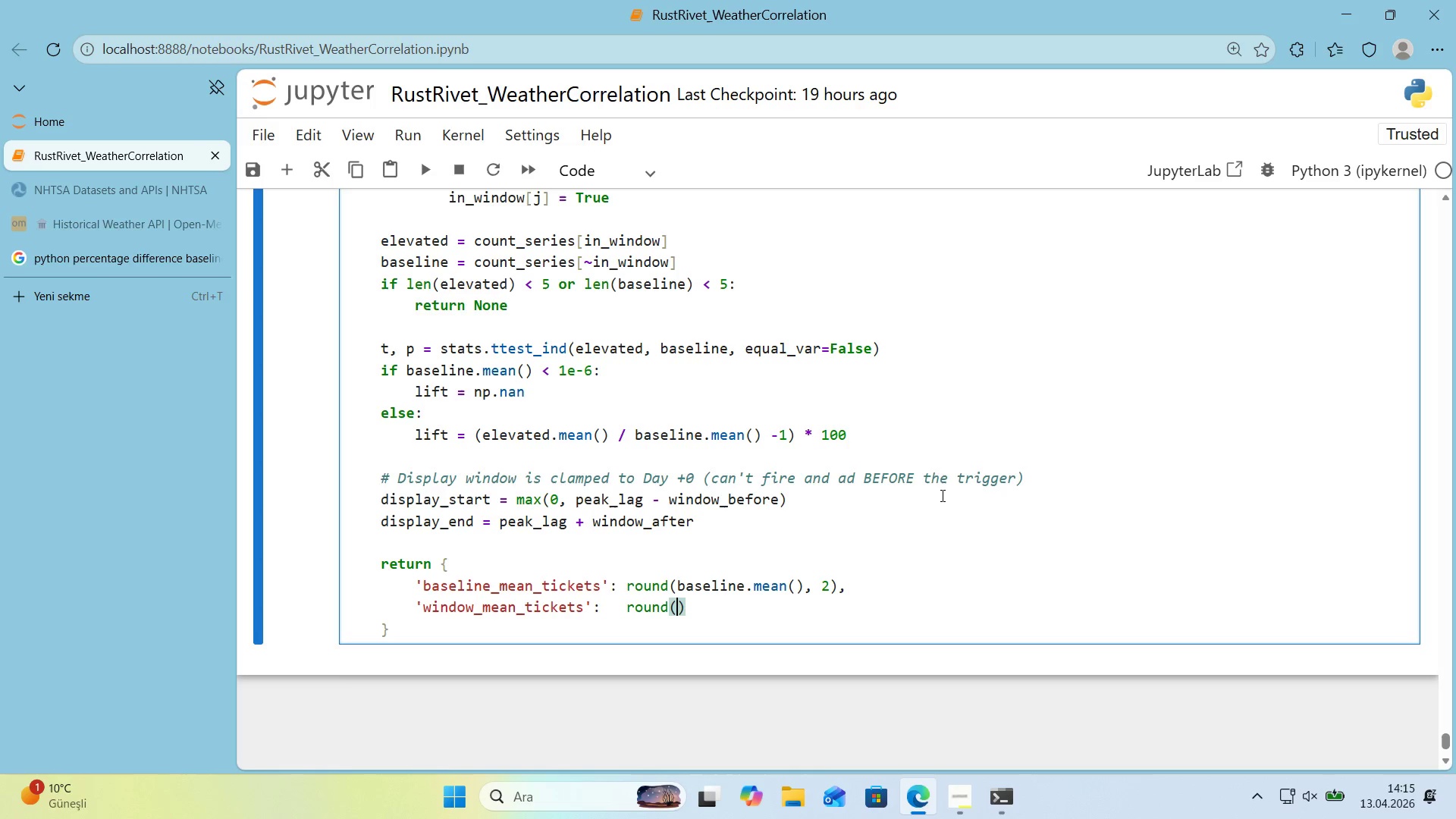 
key(ArrowLeft)
 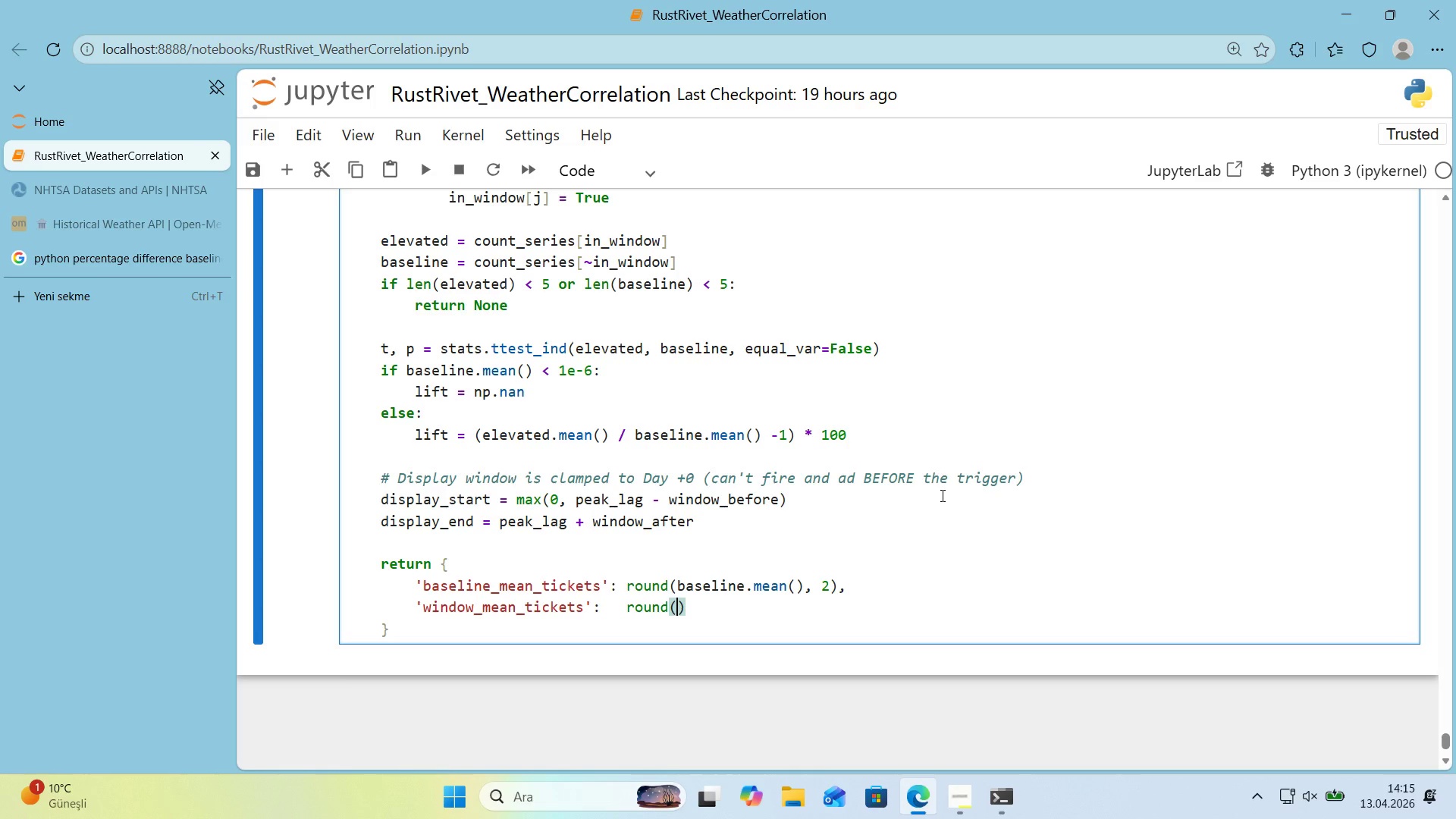 
type(elevated.mean*(, 2)
 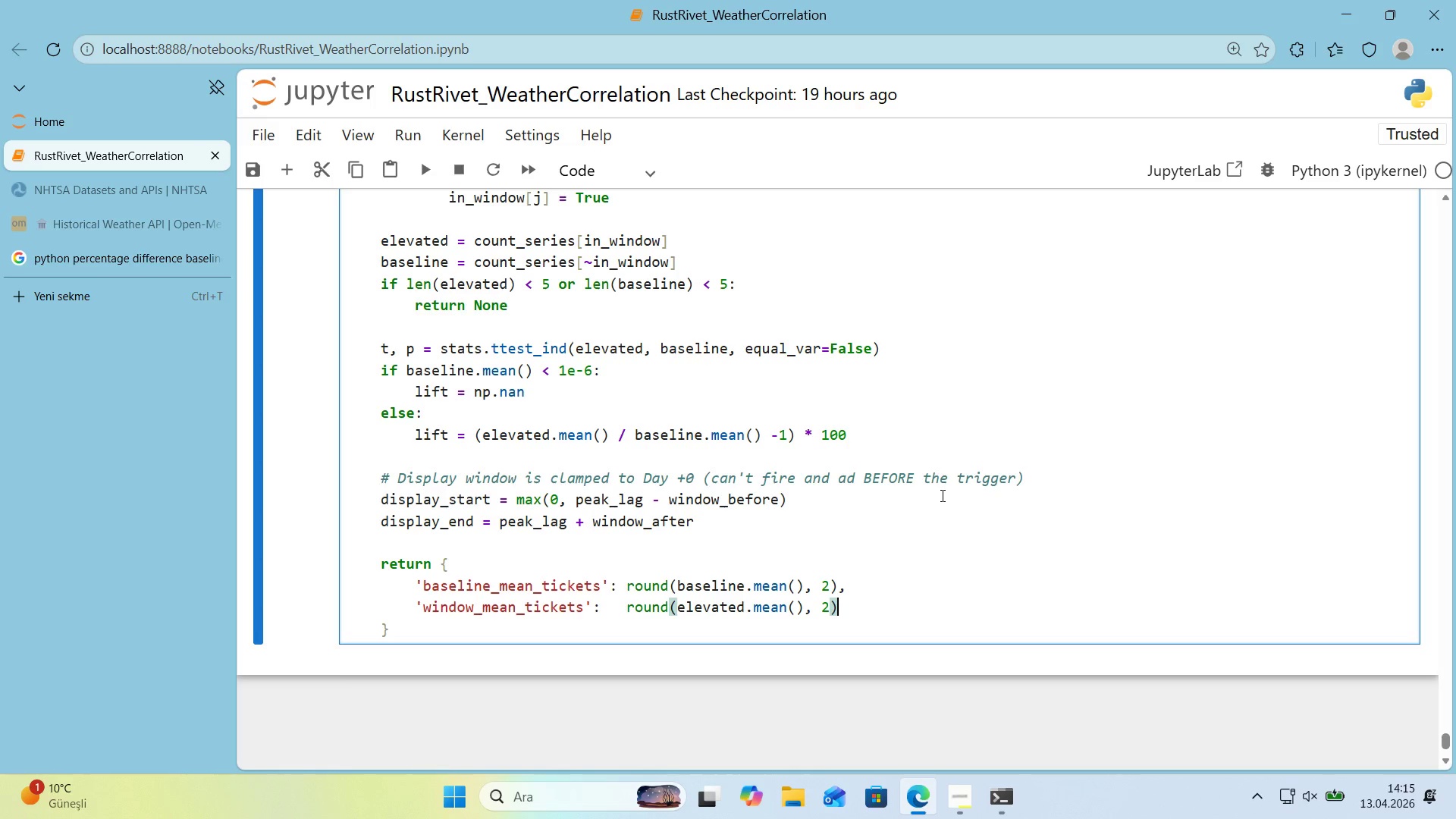 
 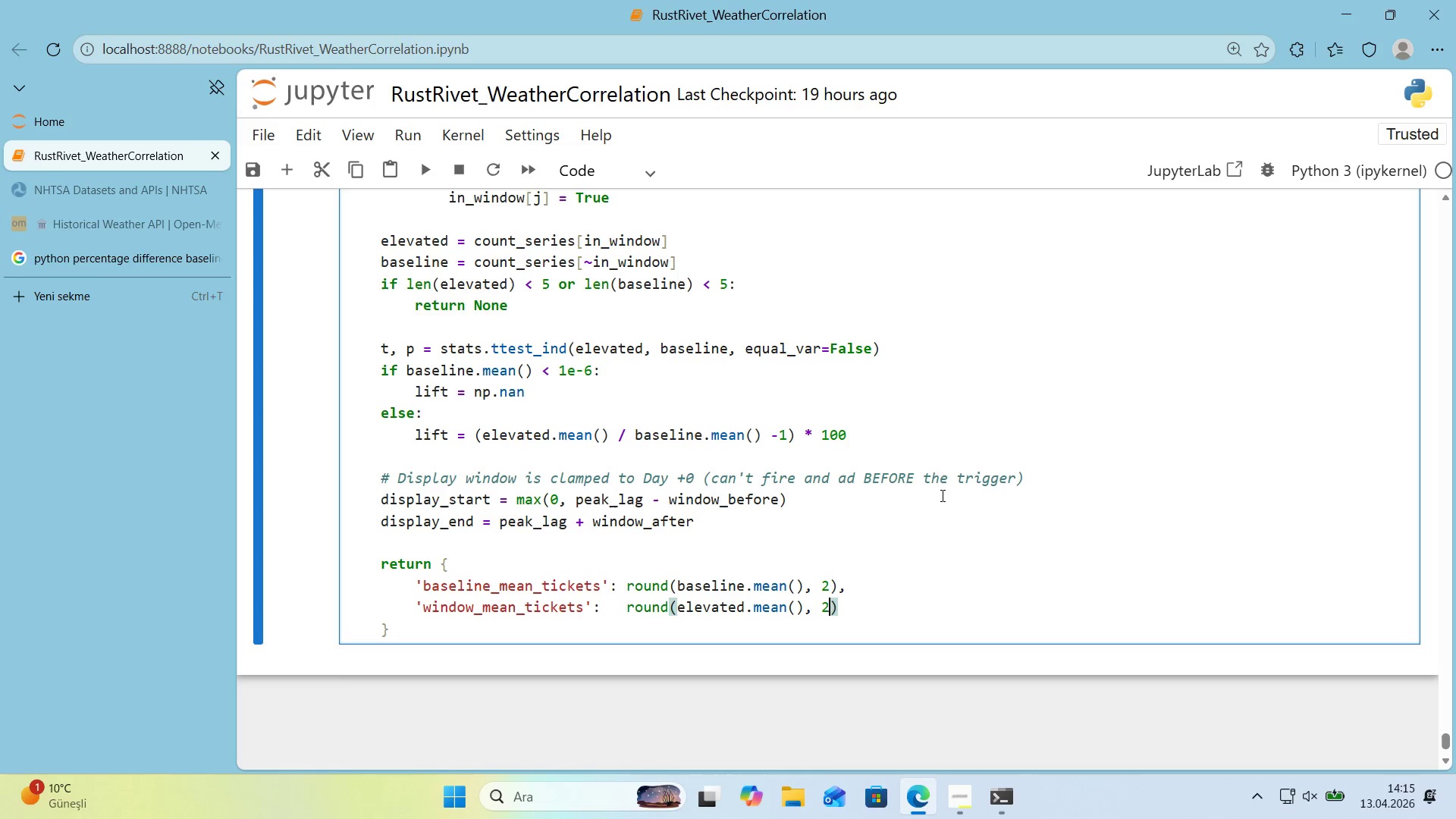 
key(ArrowRight)
 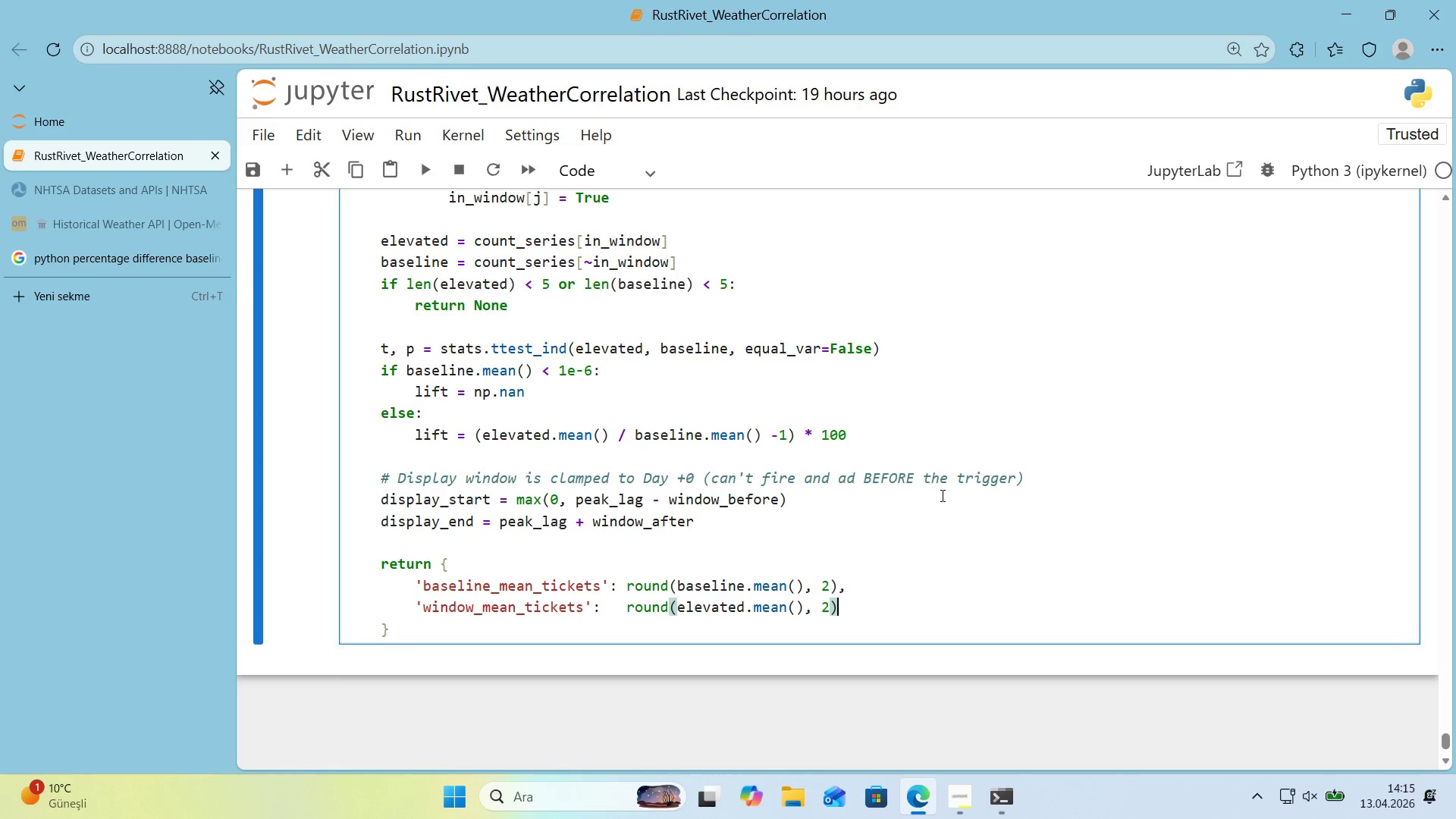 
key(Comma)
 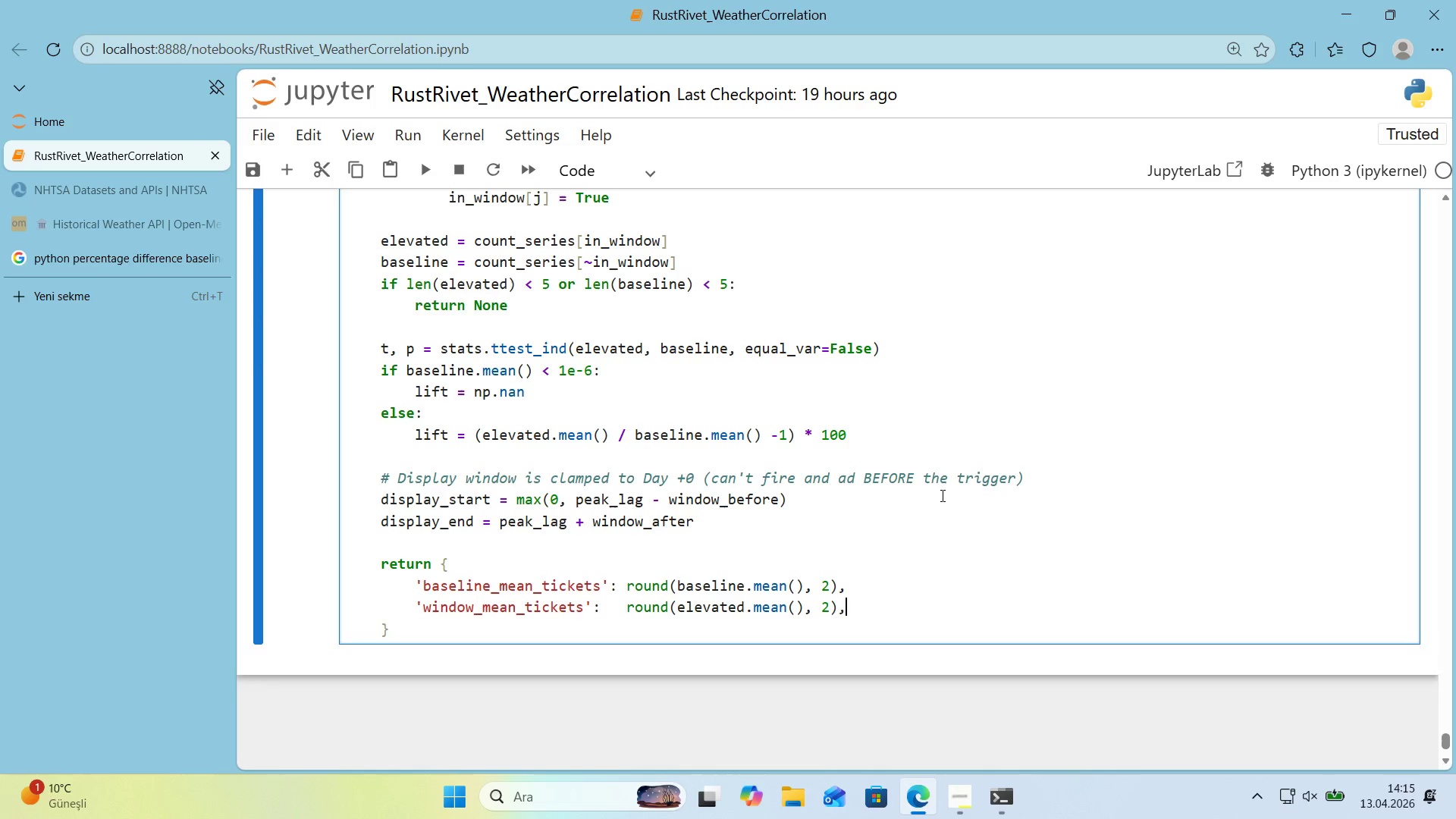 
key(Enter)
 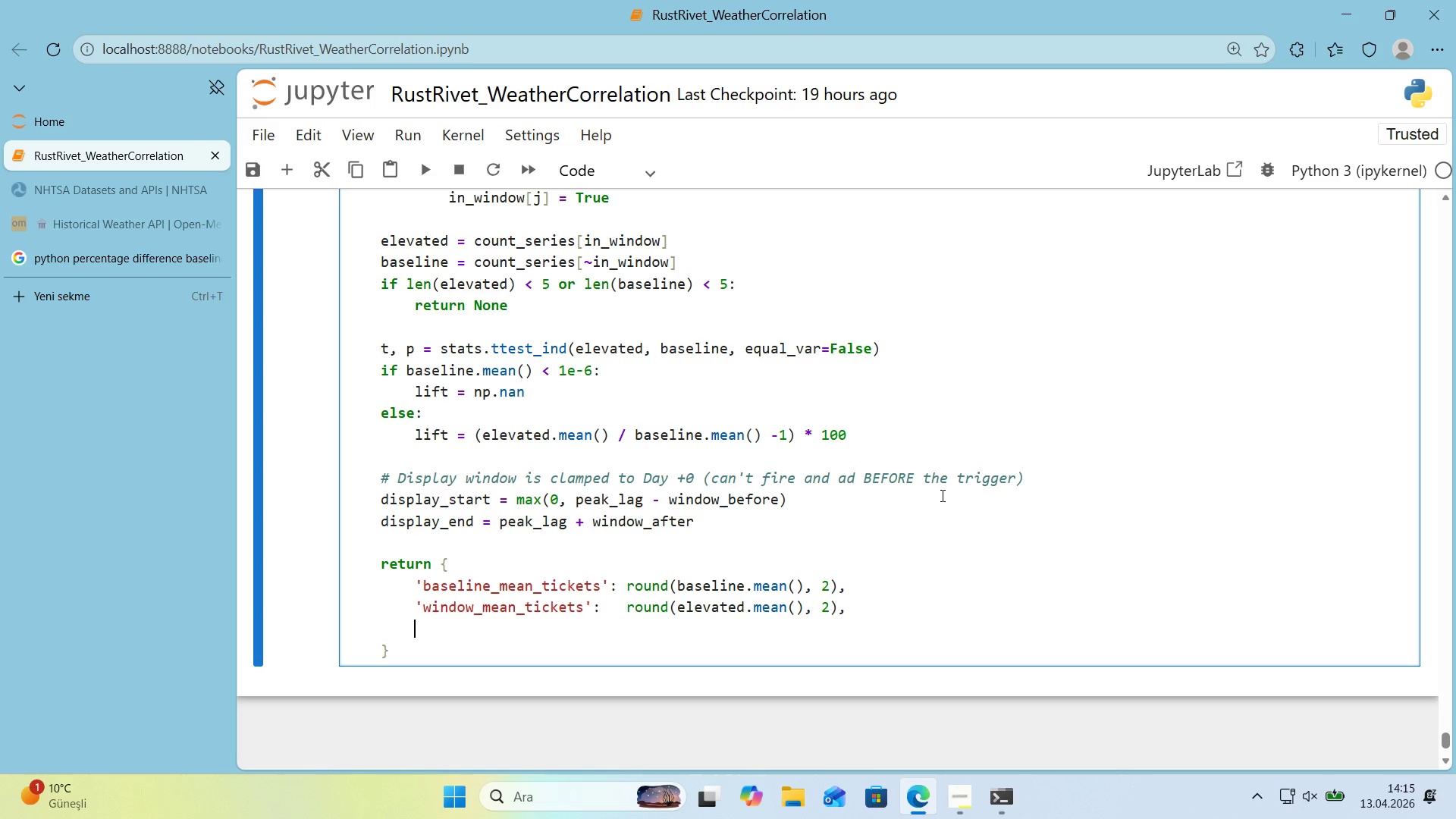 
type(@@)
 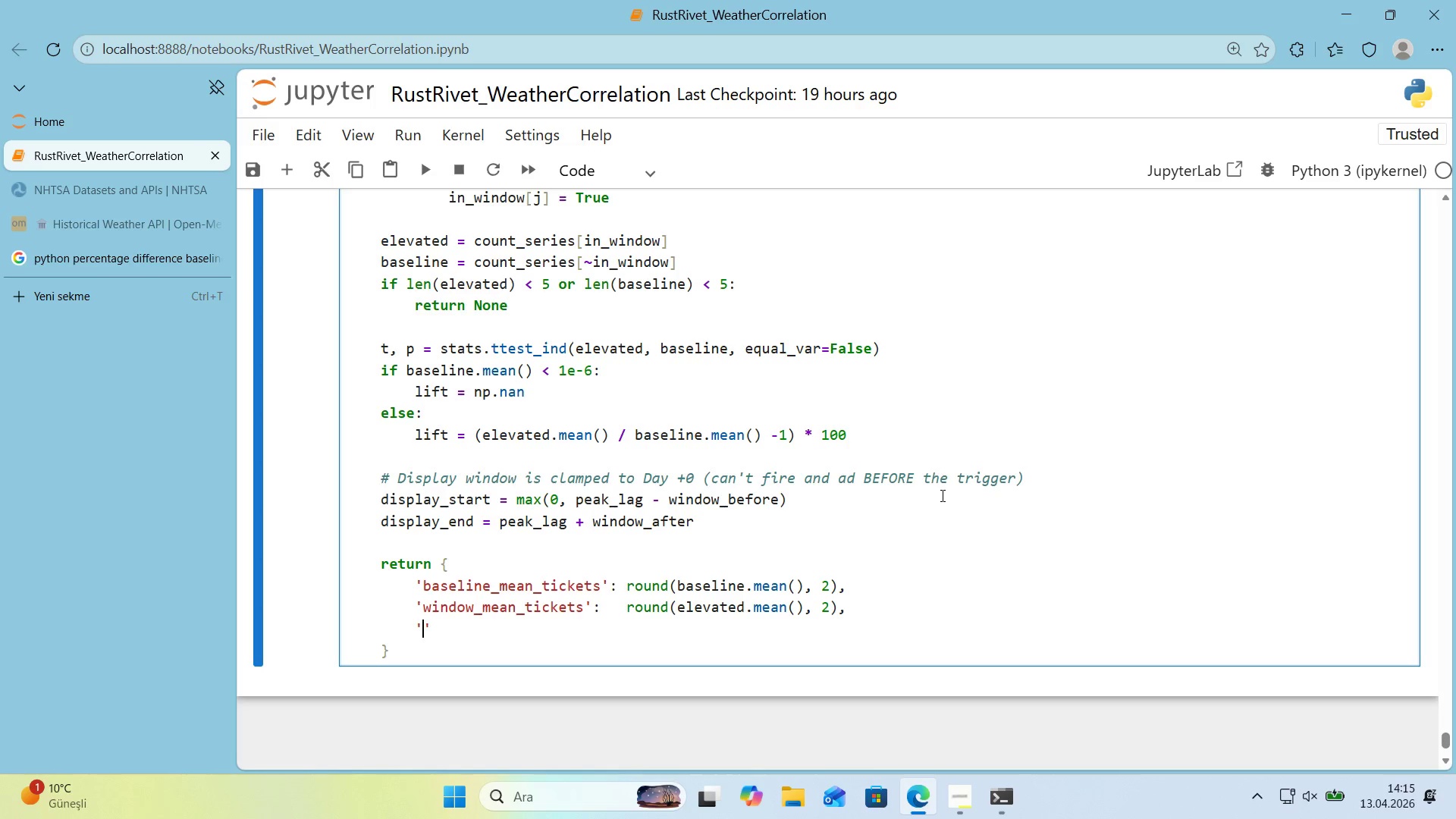 
key(ArrowLeft)
 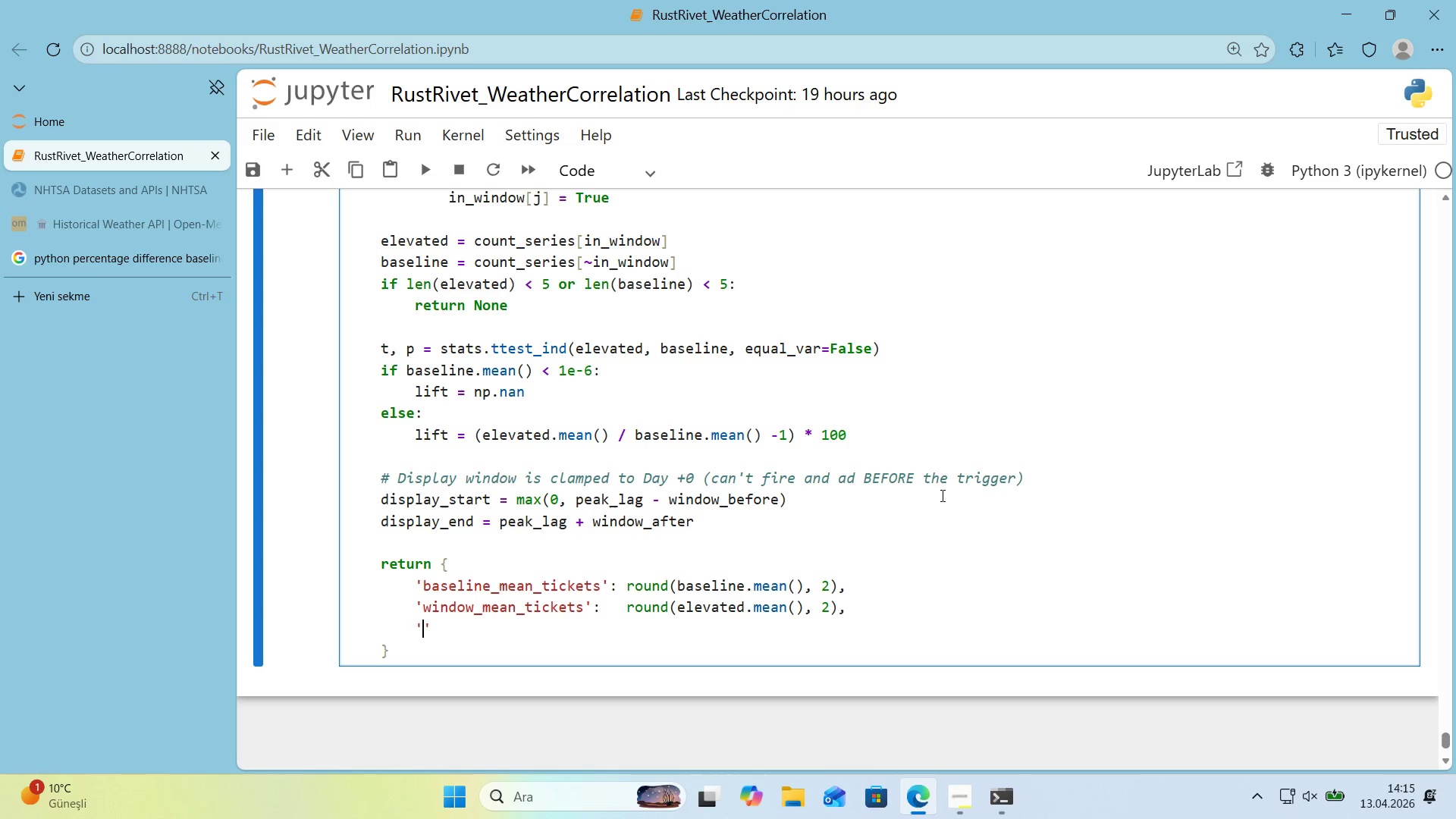 
type(l'ft_pct)
 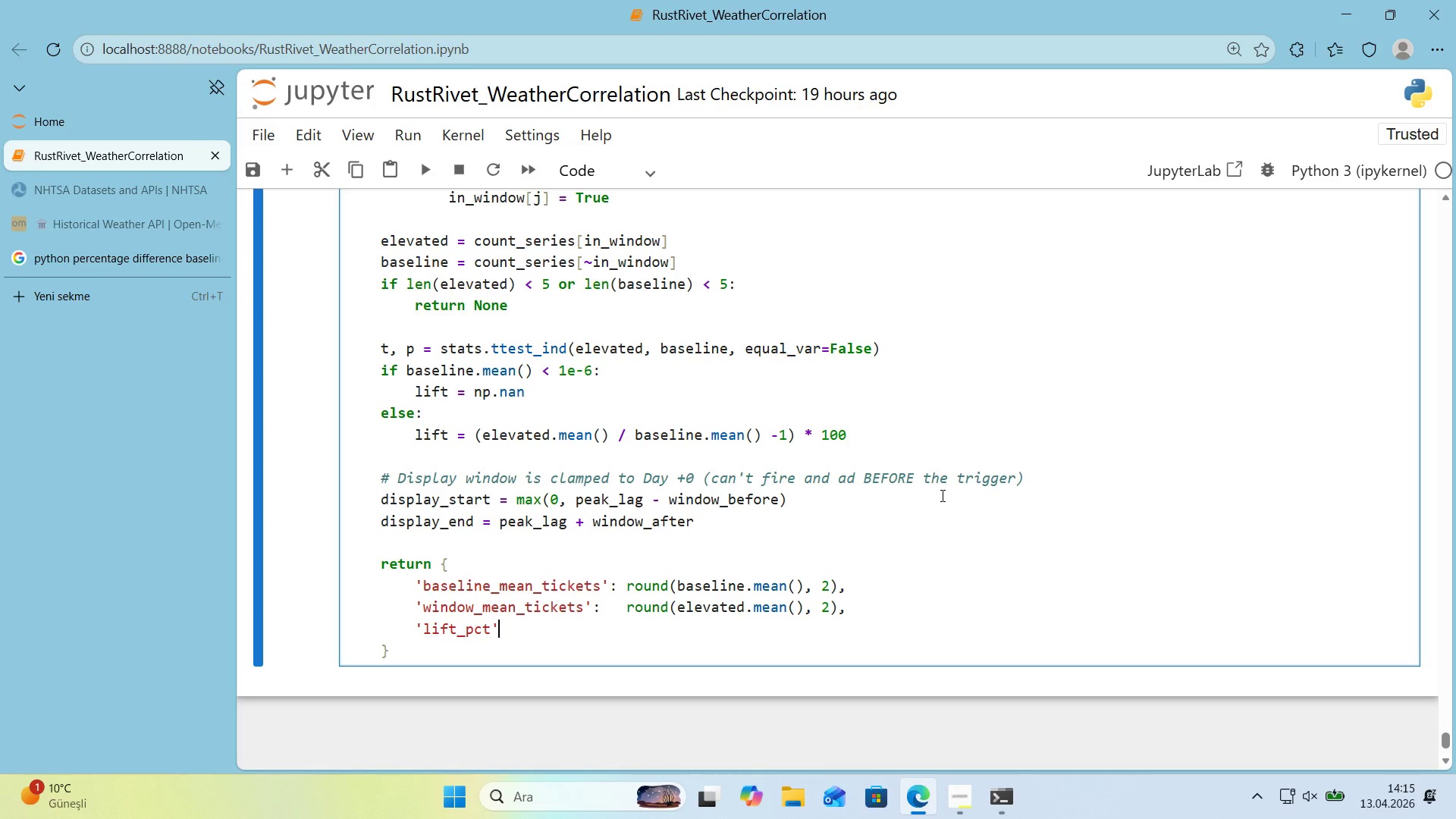 
 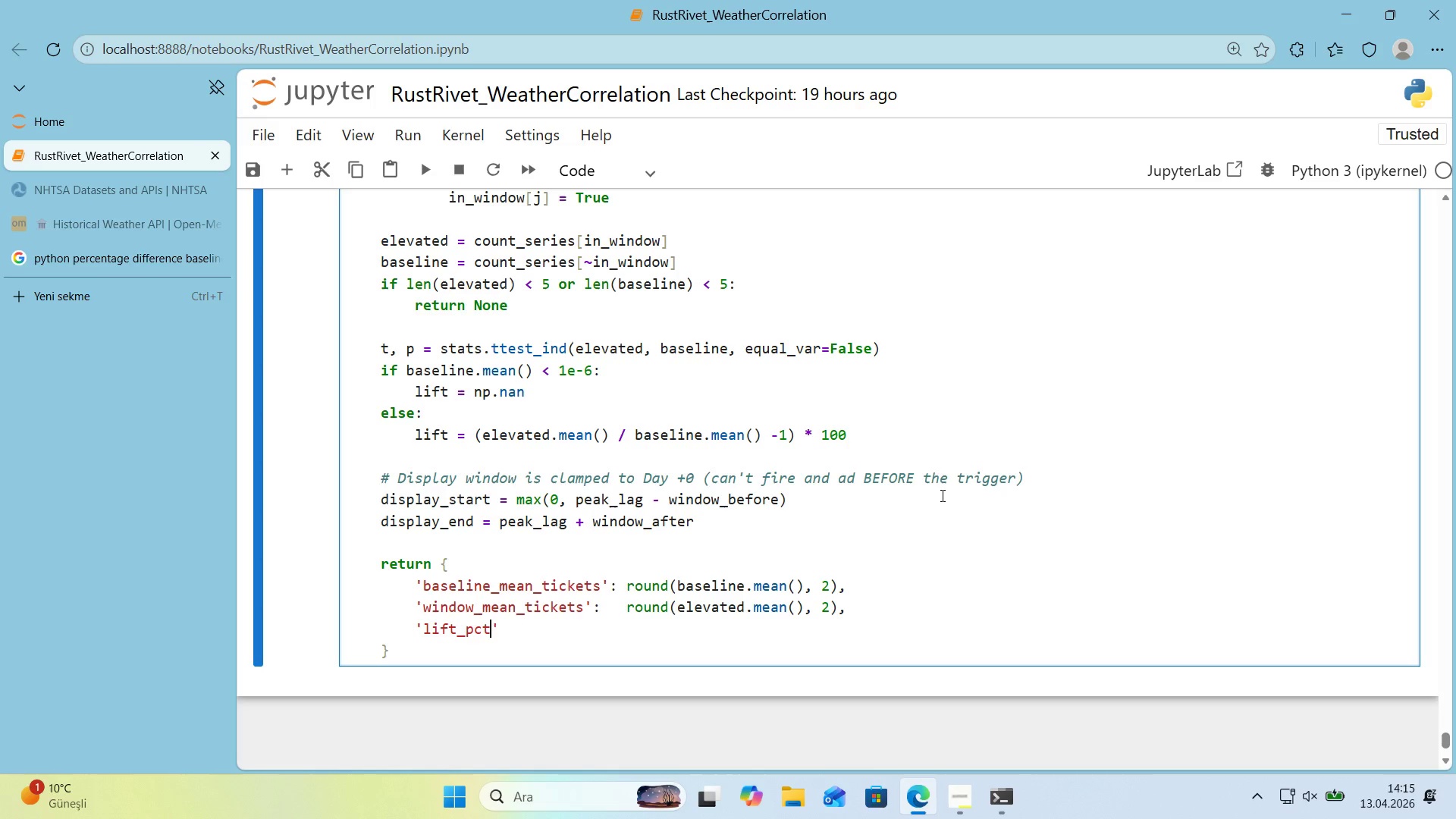 
key(ArrowRight)
 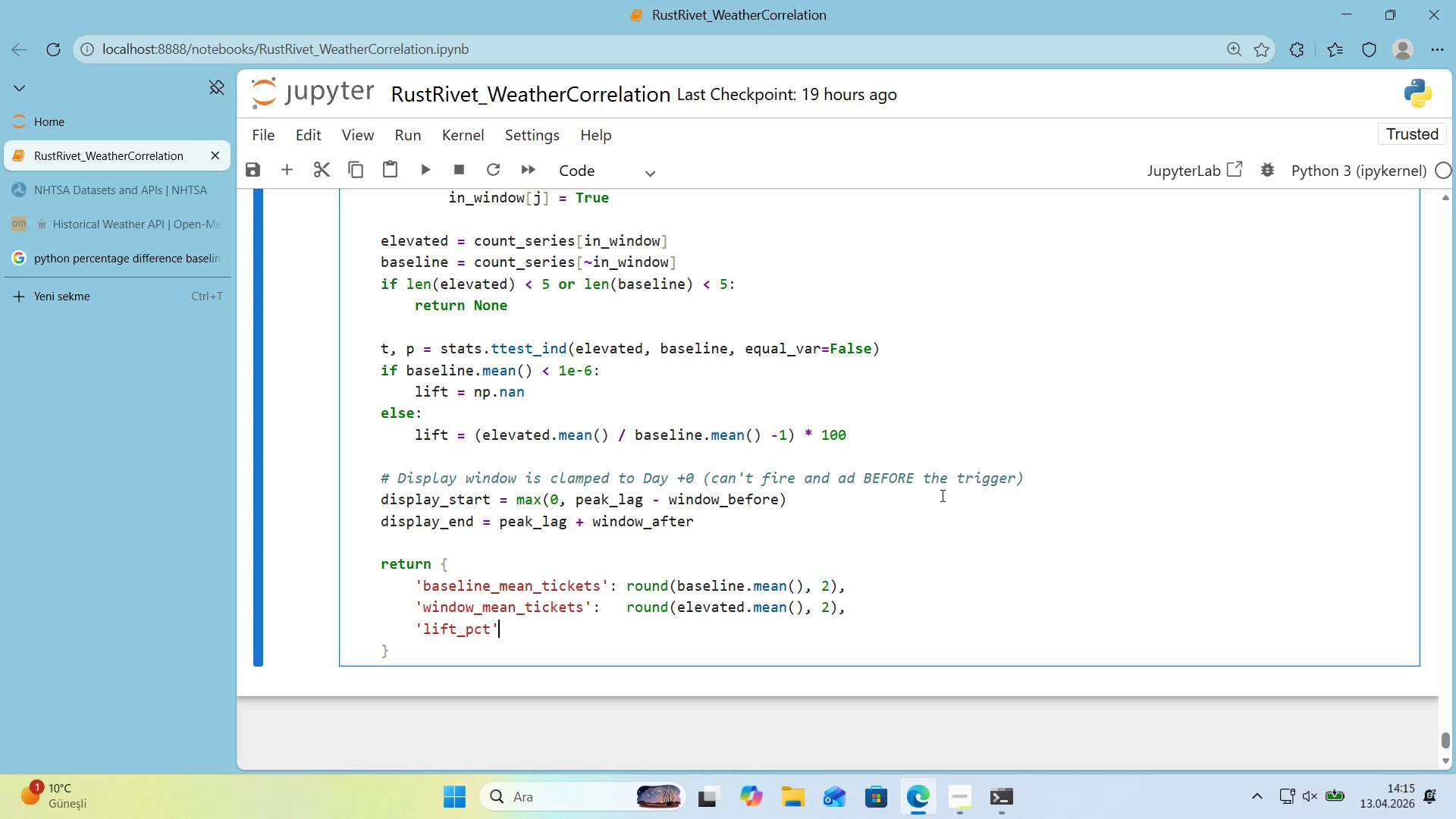 
key(Shift+Period)
 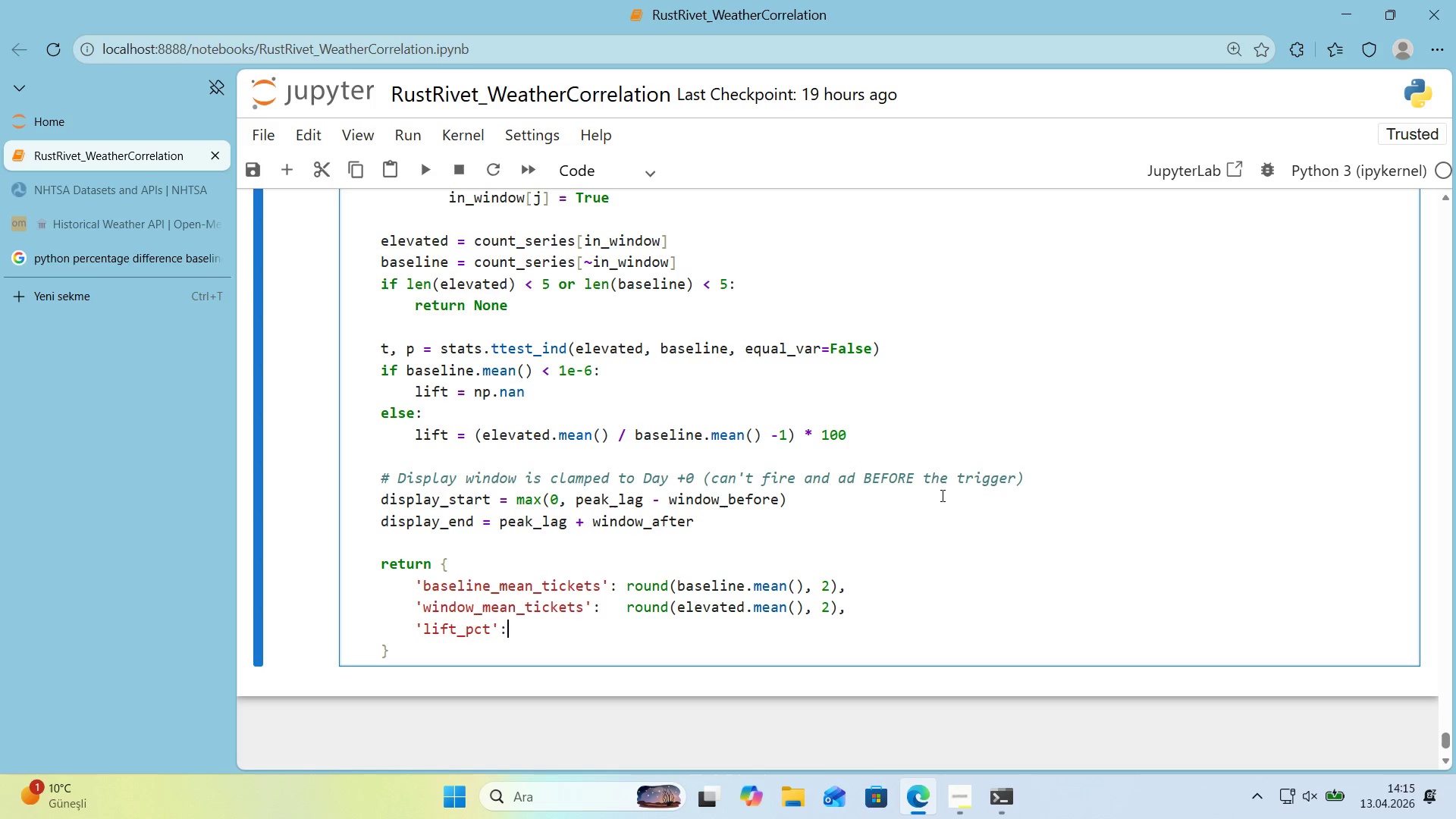 
key(Space)
 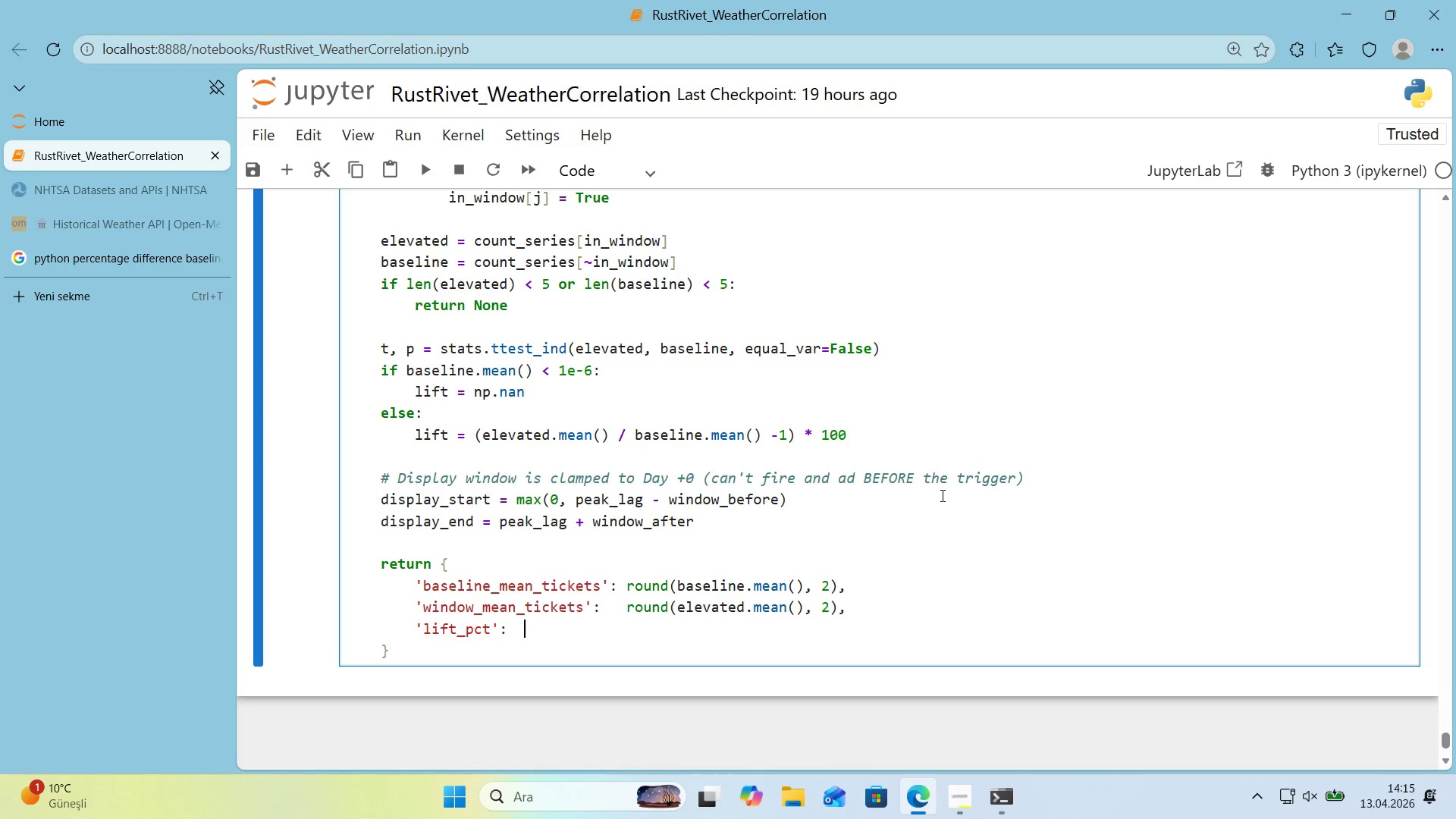 
key(Space)
 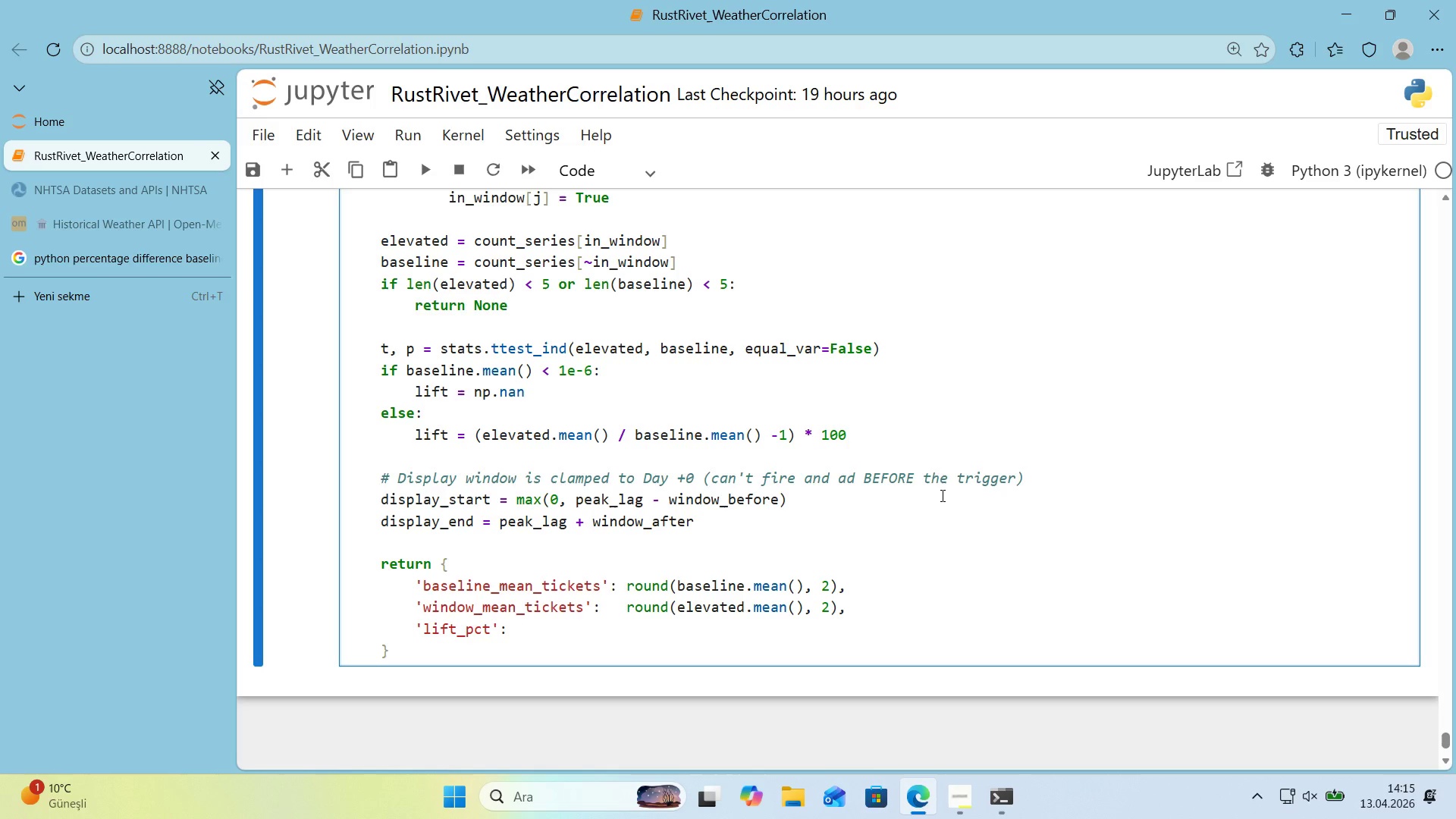 
key(Space)
 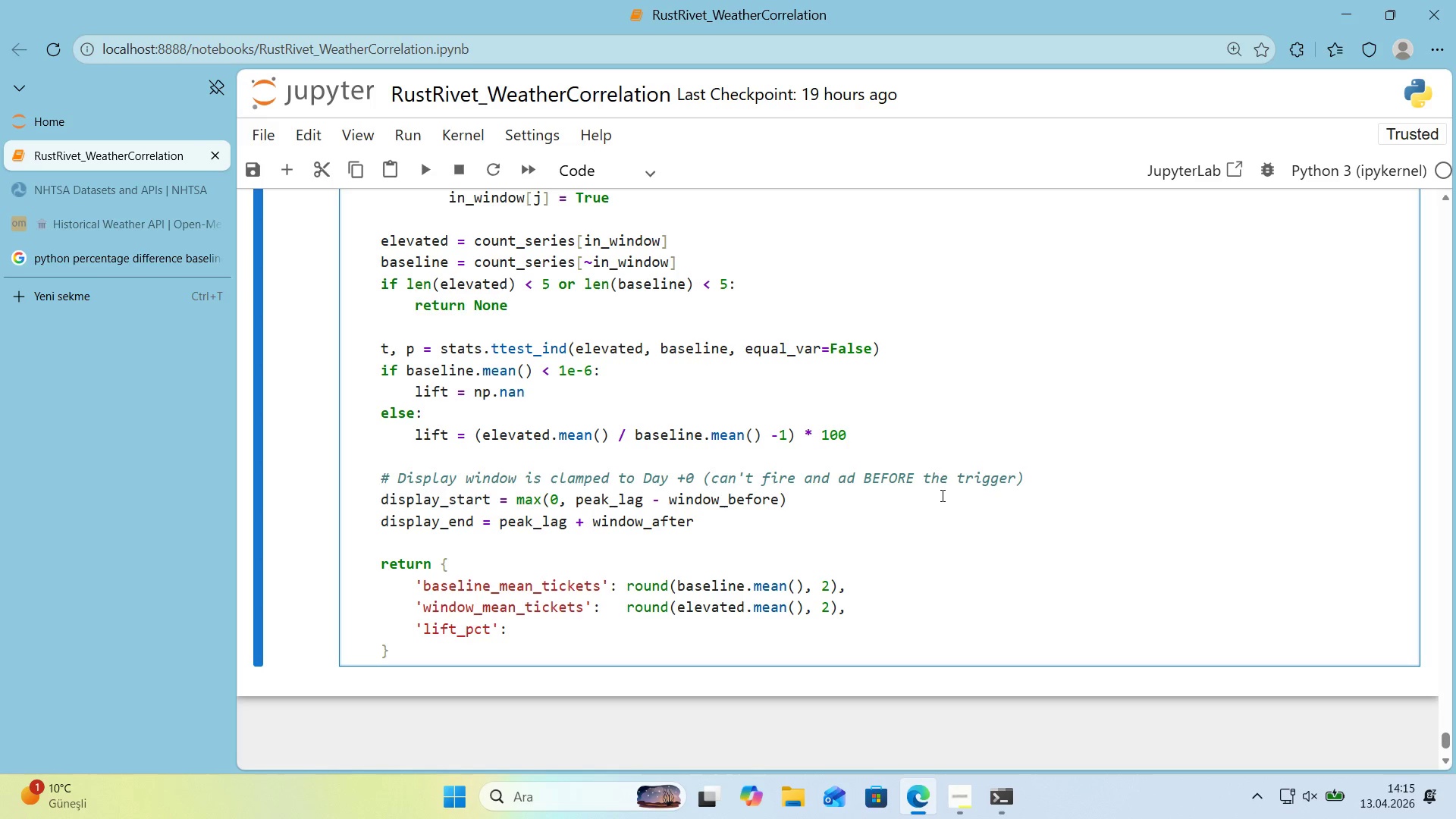 
key(Backspace)
 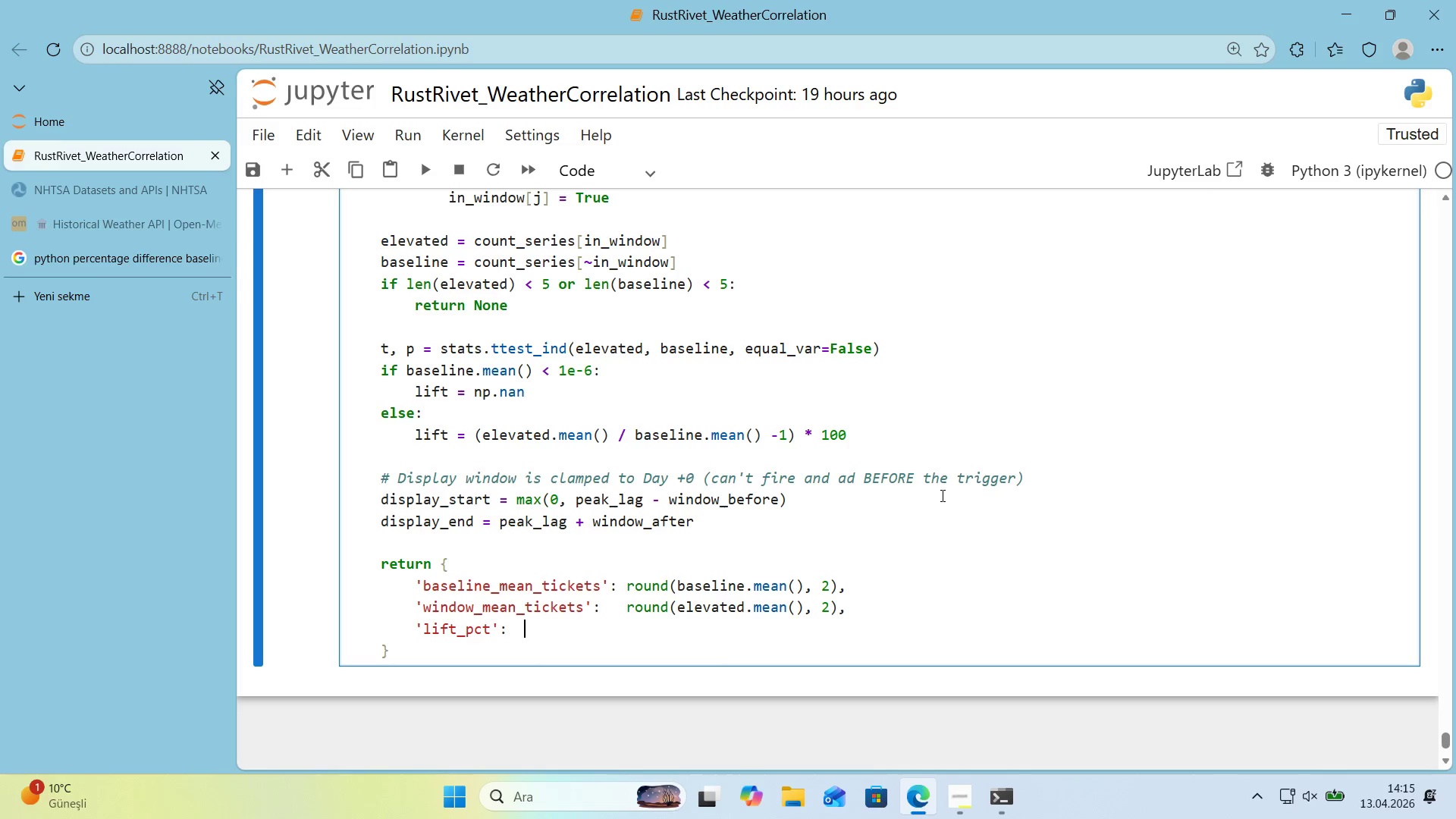 
key(Backspace)
 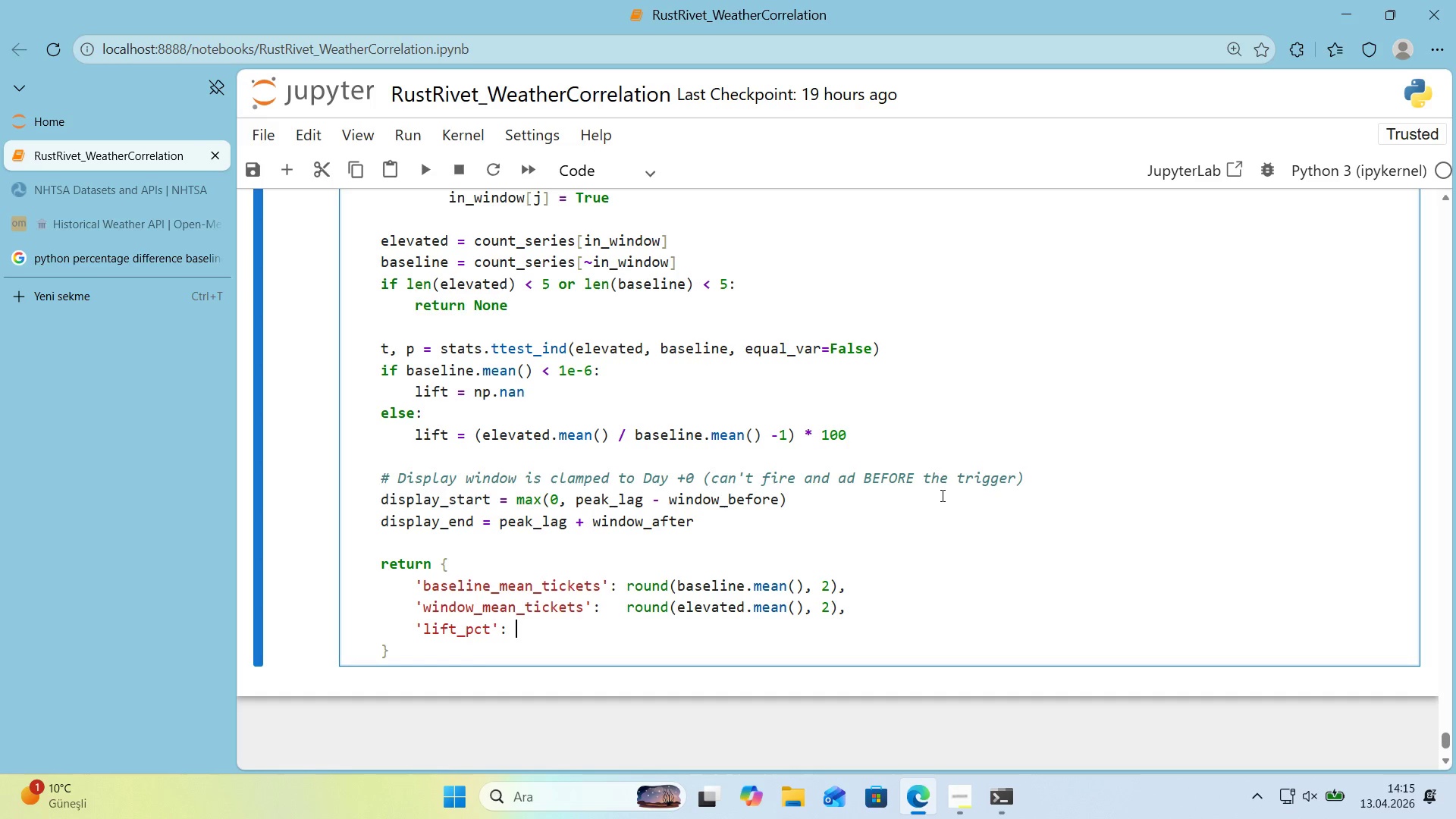 
key(Backspace)
 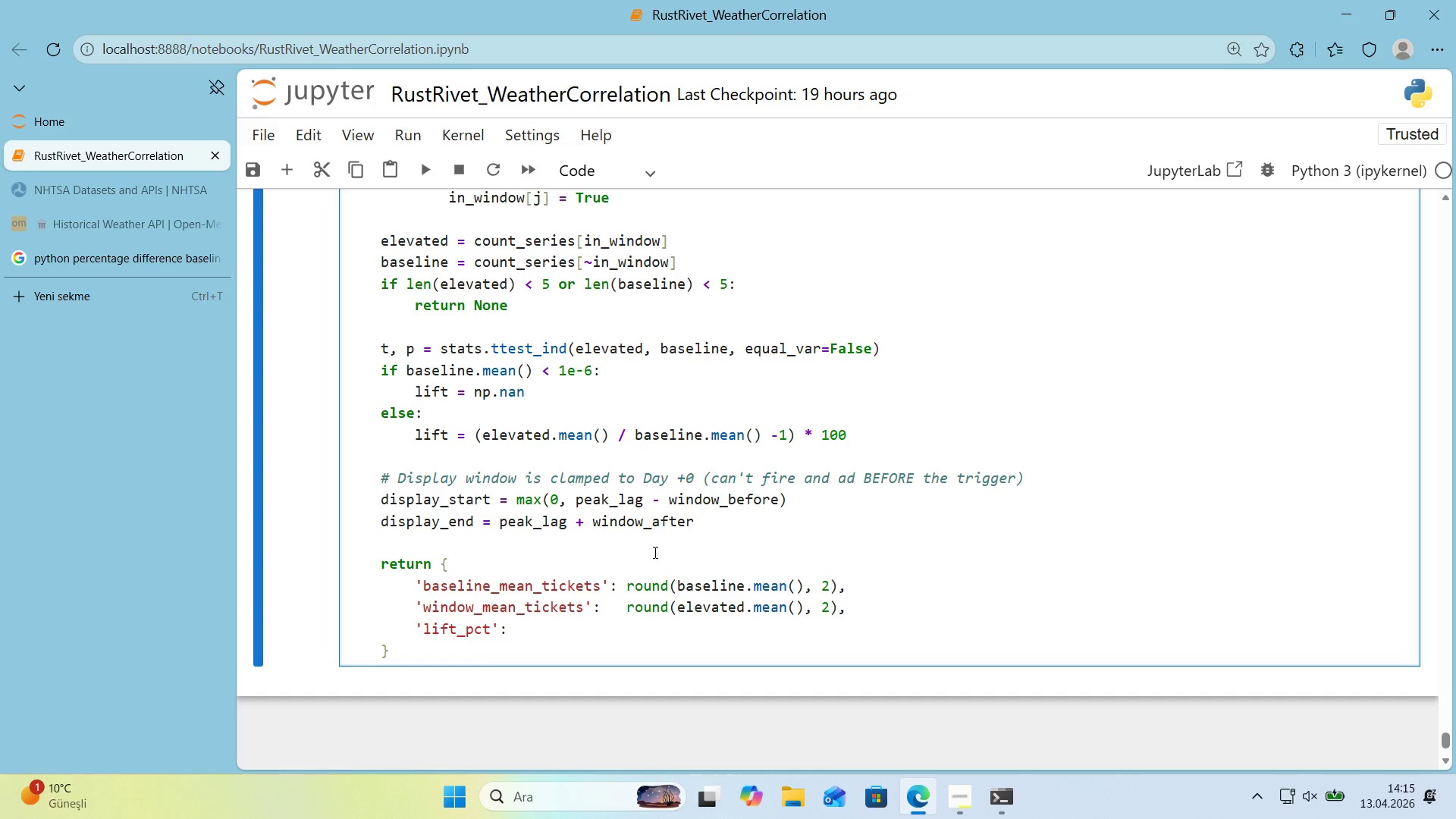 
left_click_drag(start_coordinate=[627, 607], to_coordinate=[600, 610])
 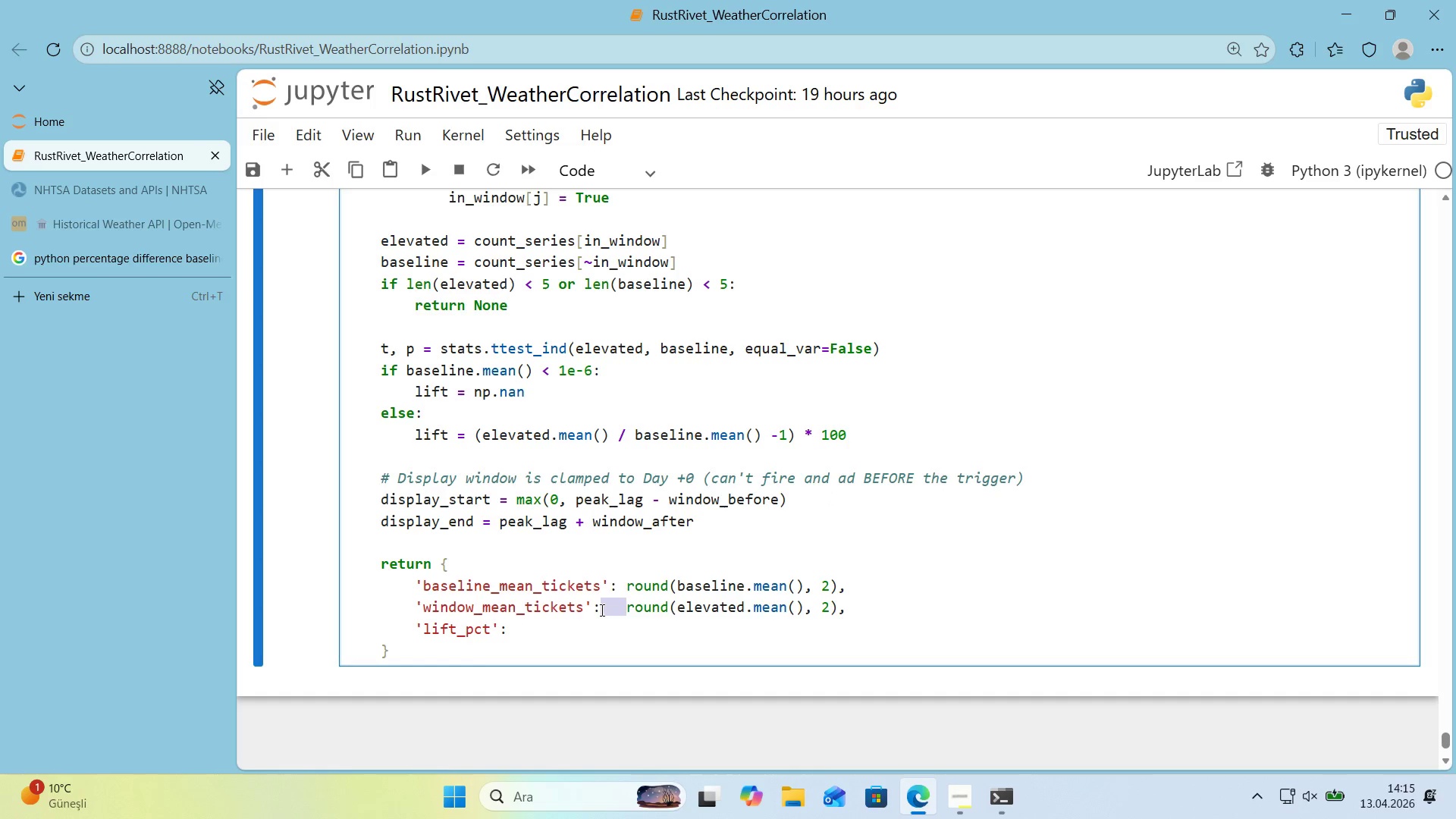 
key(Backspace)
 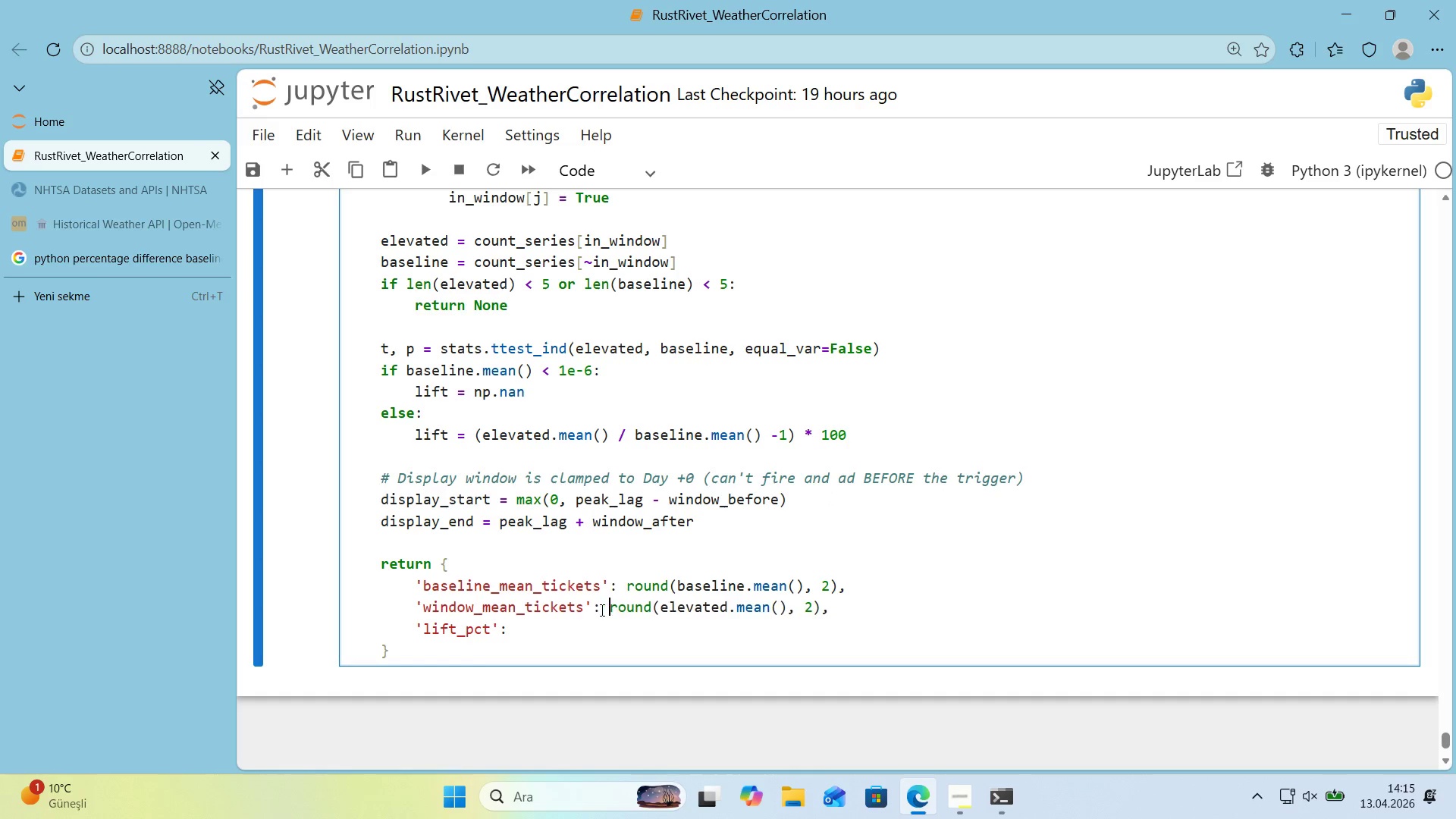 
key(Space)
 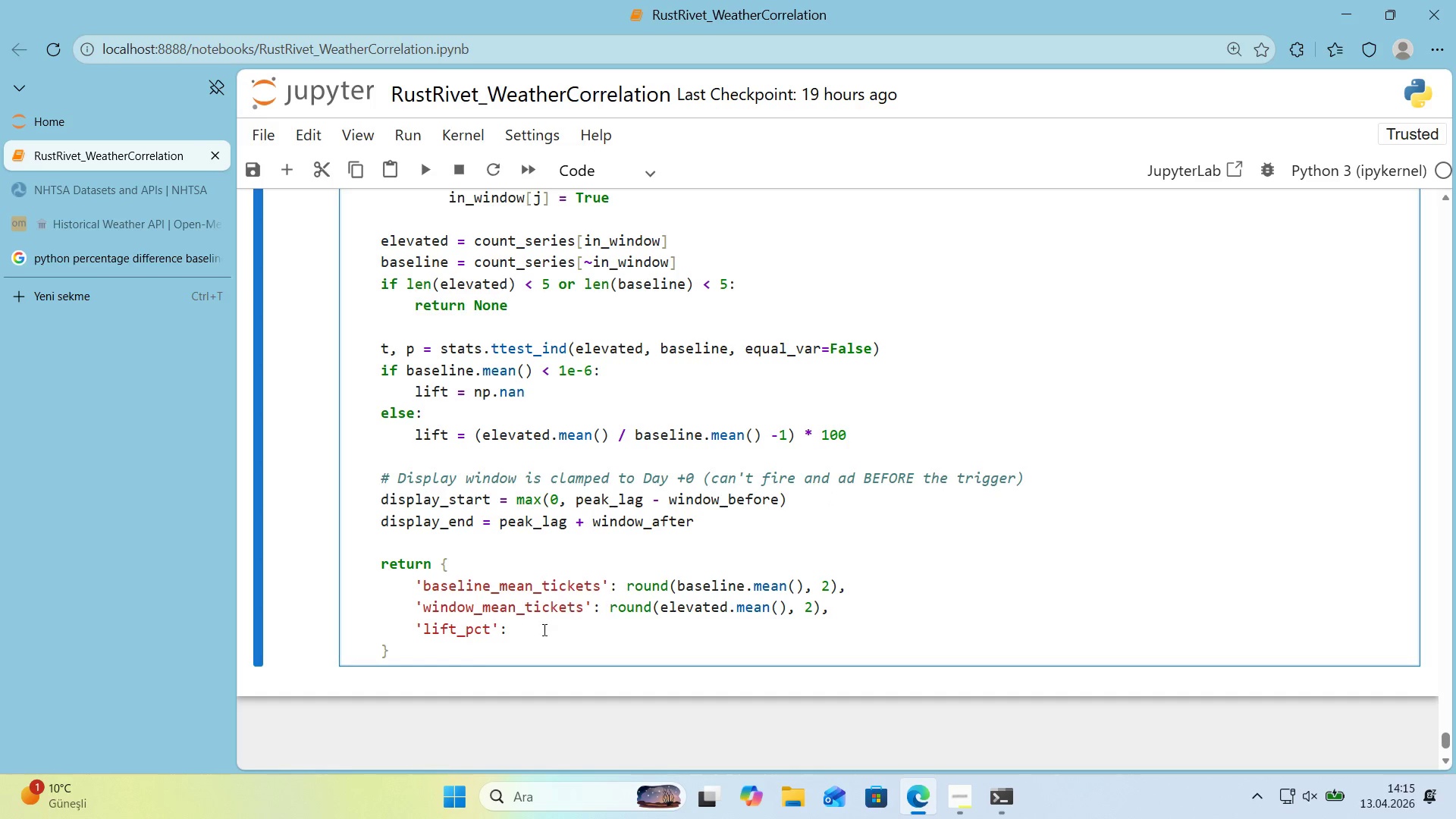 
left_click([522, 634])
 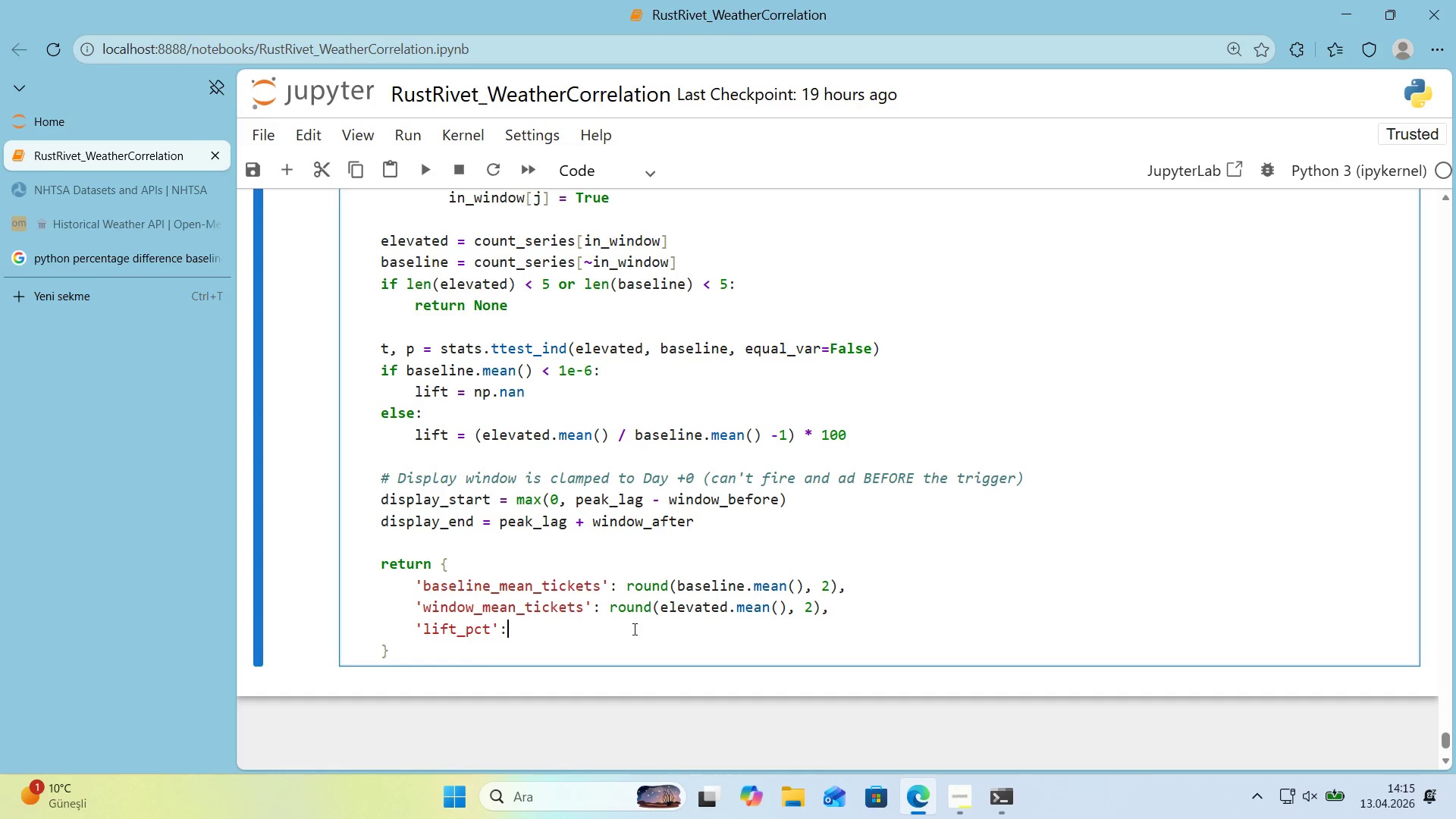 
key(Space)
 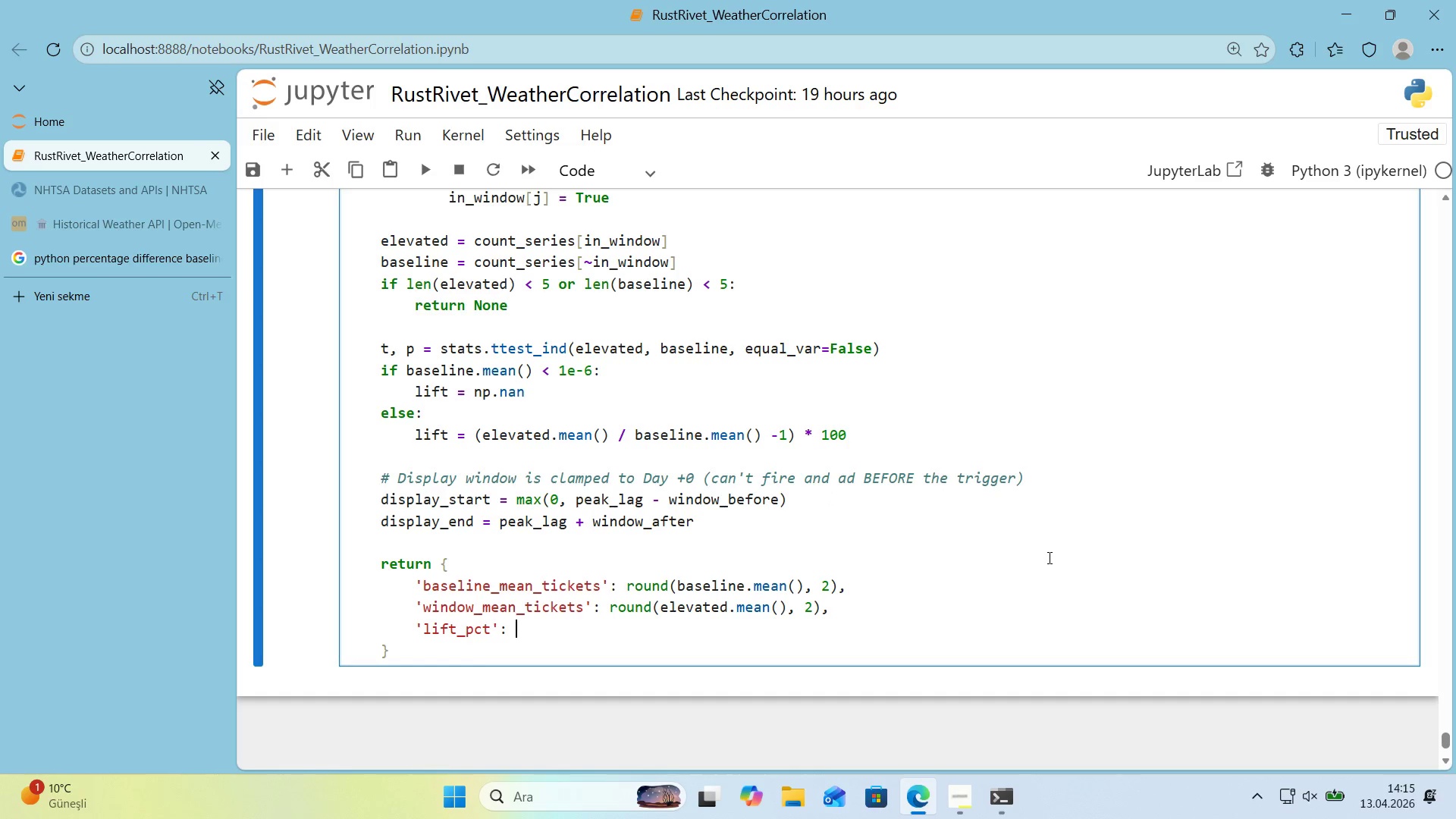 
type(round*()
 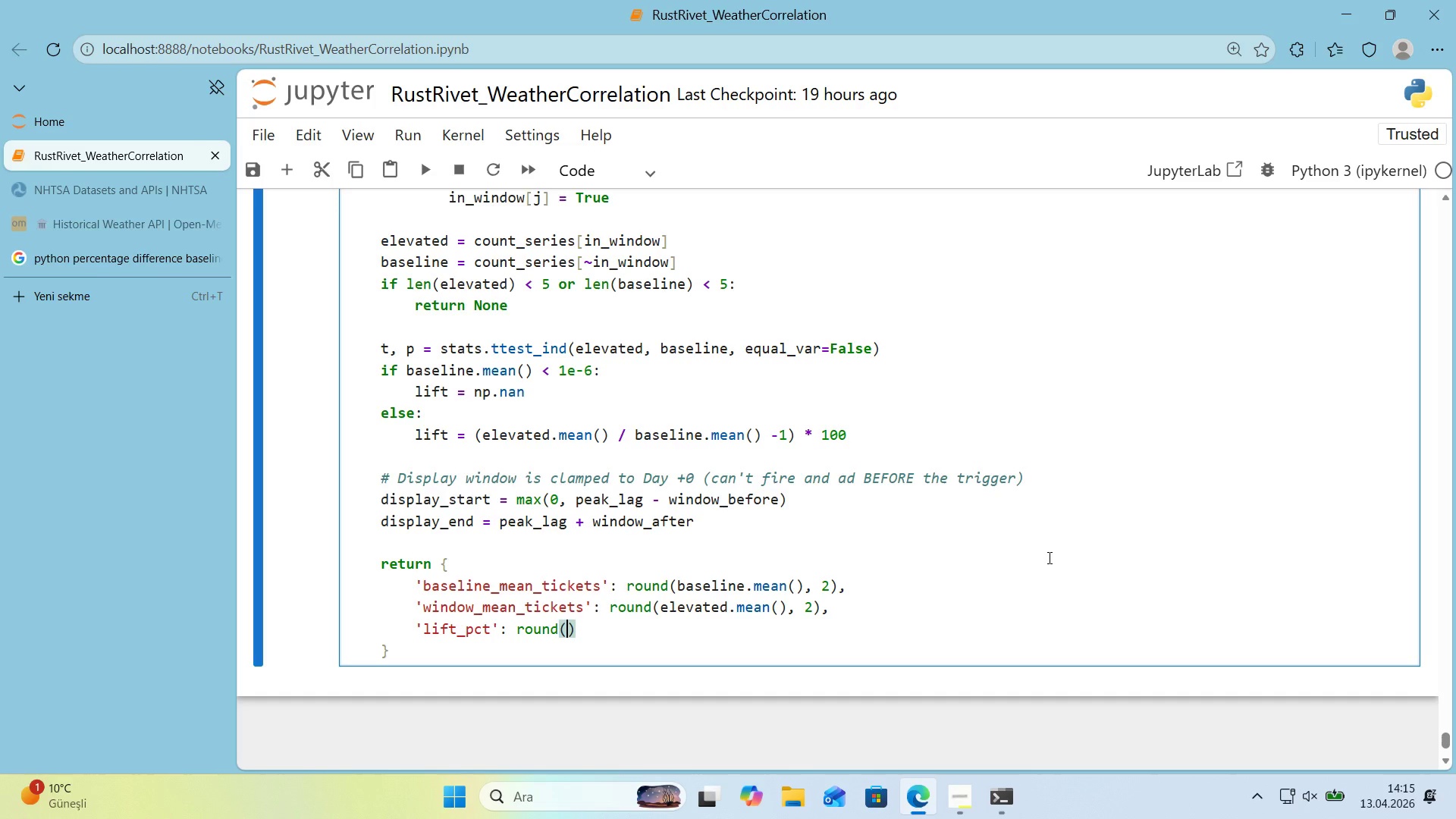 
 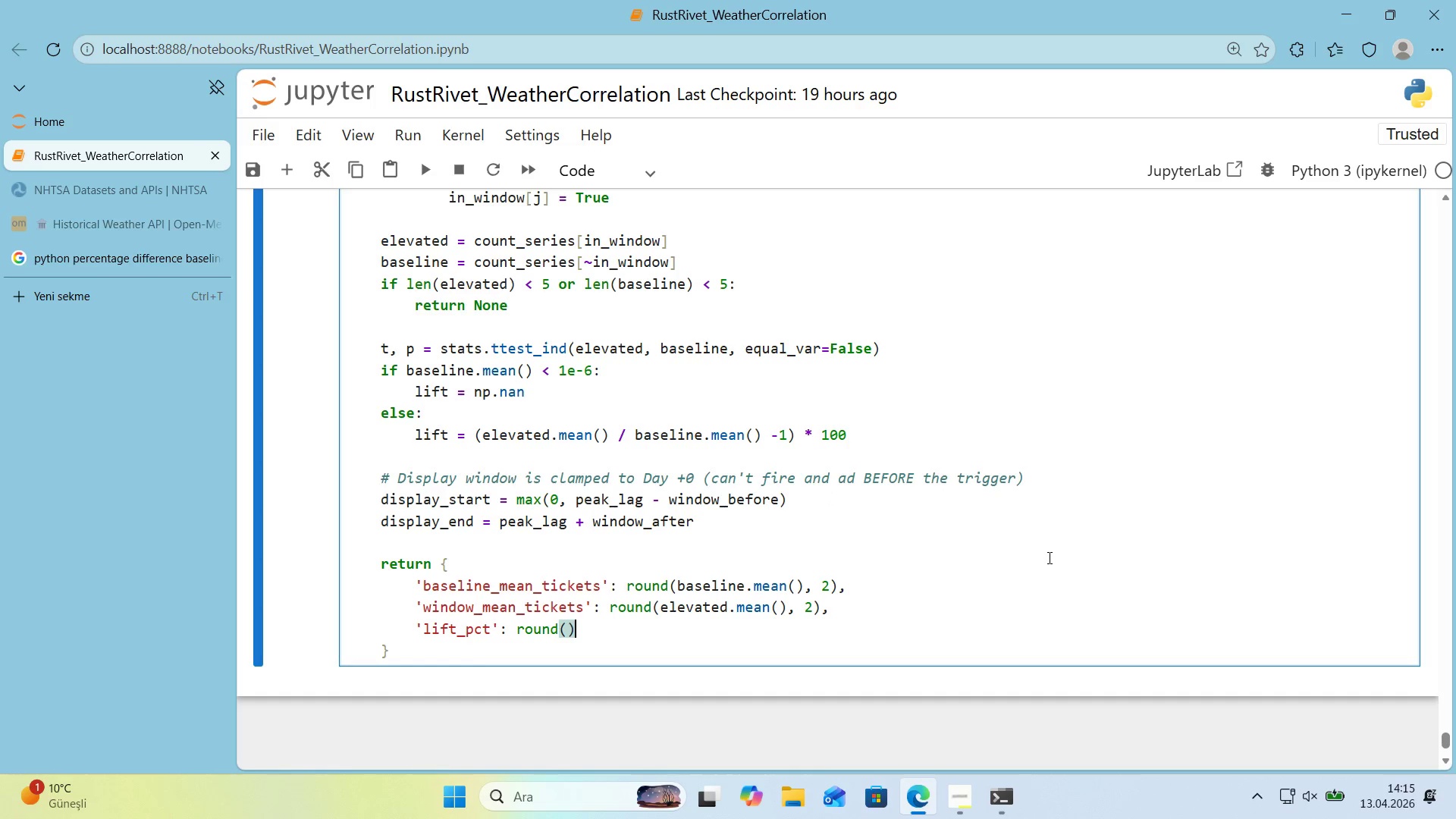 
key(ArrowLeft)
 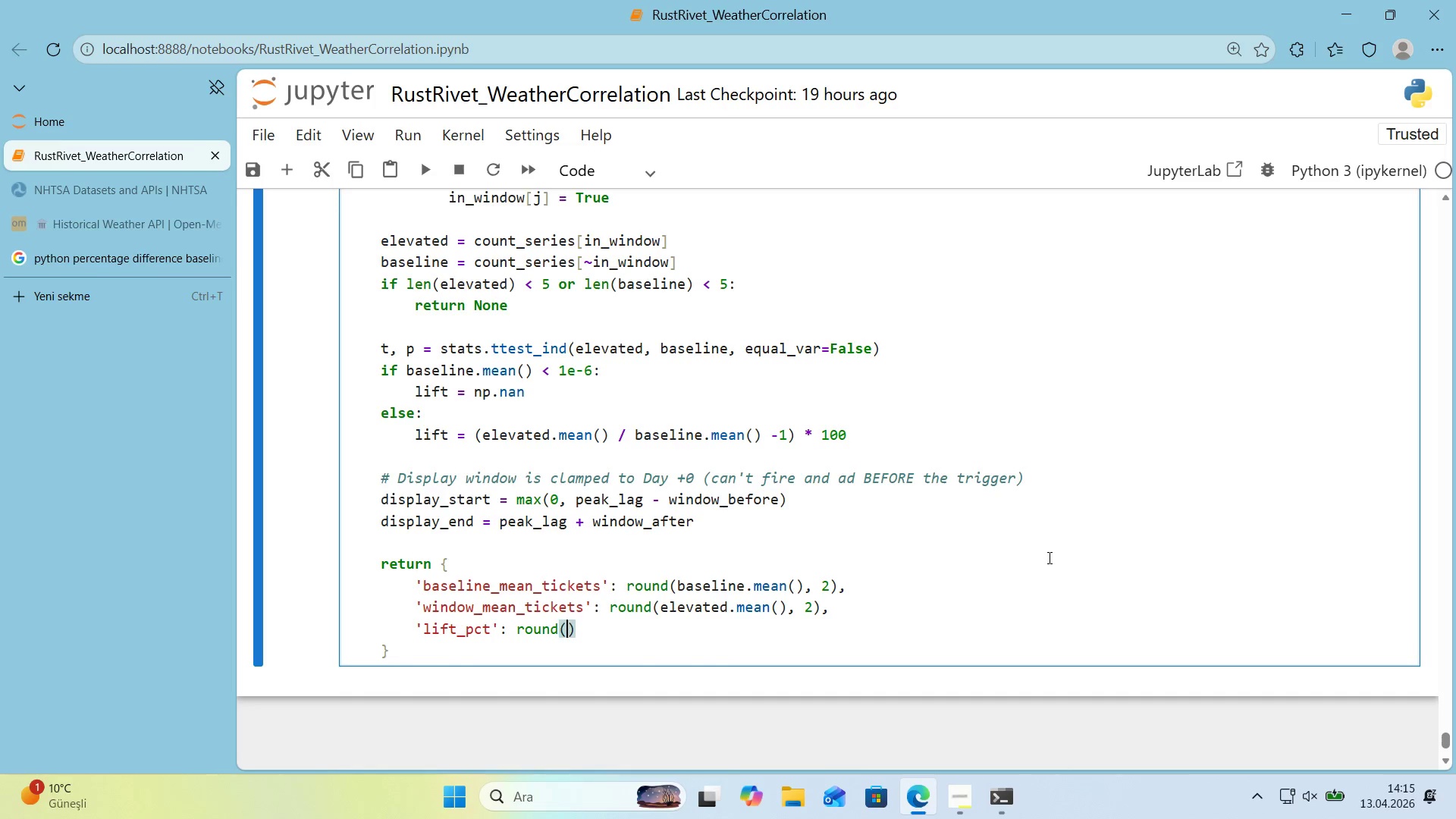 
type(l'ft, 1)
 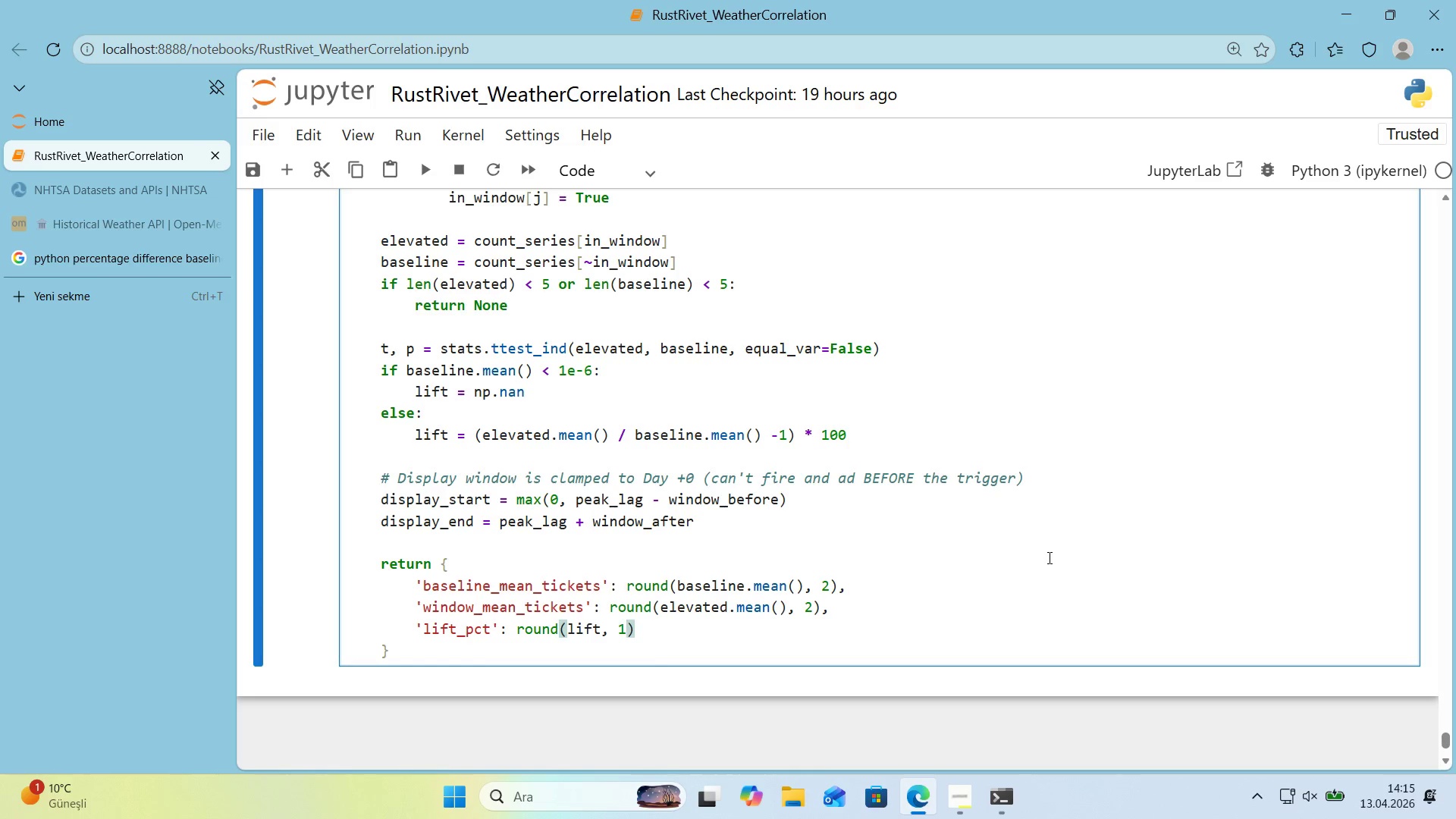 
key(ArrowRight)
 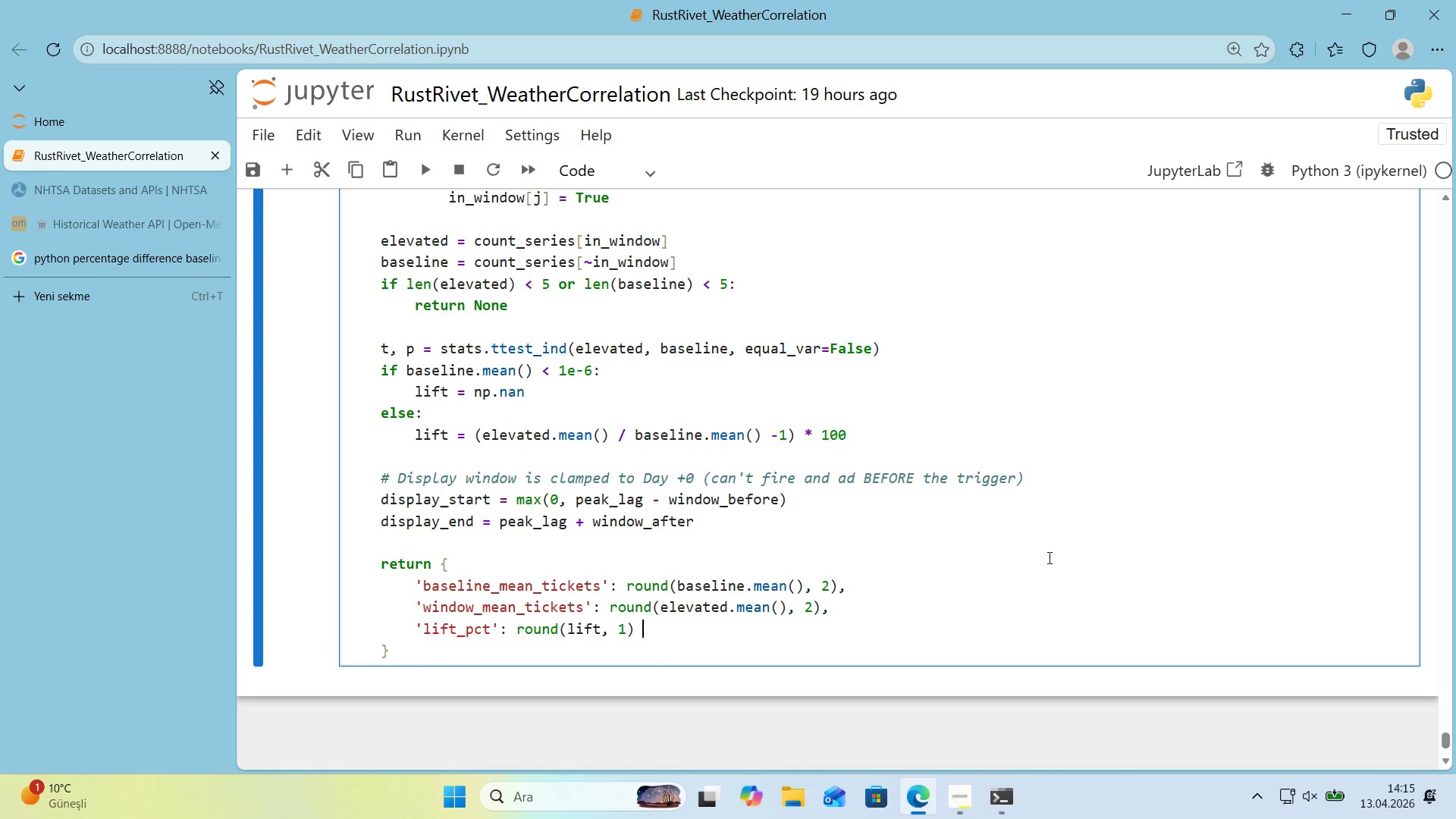 
type( 'f pd.notna*()
 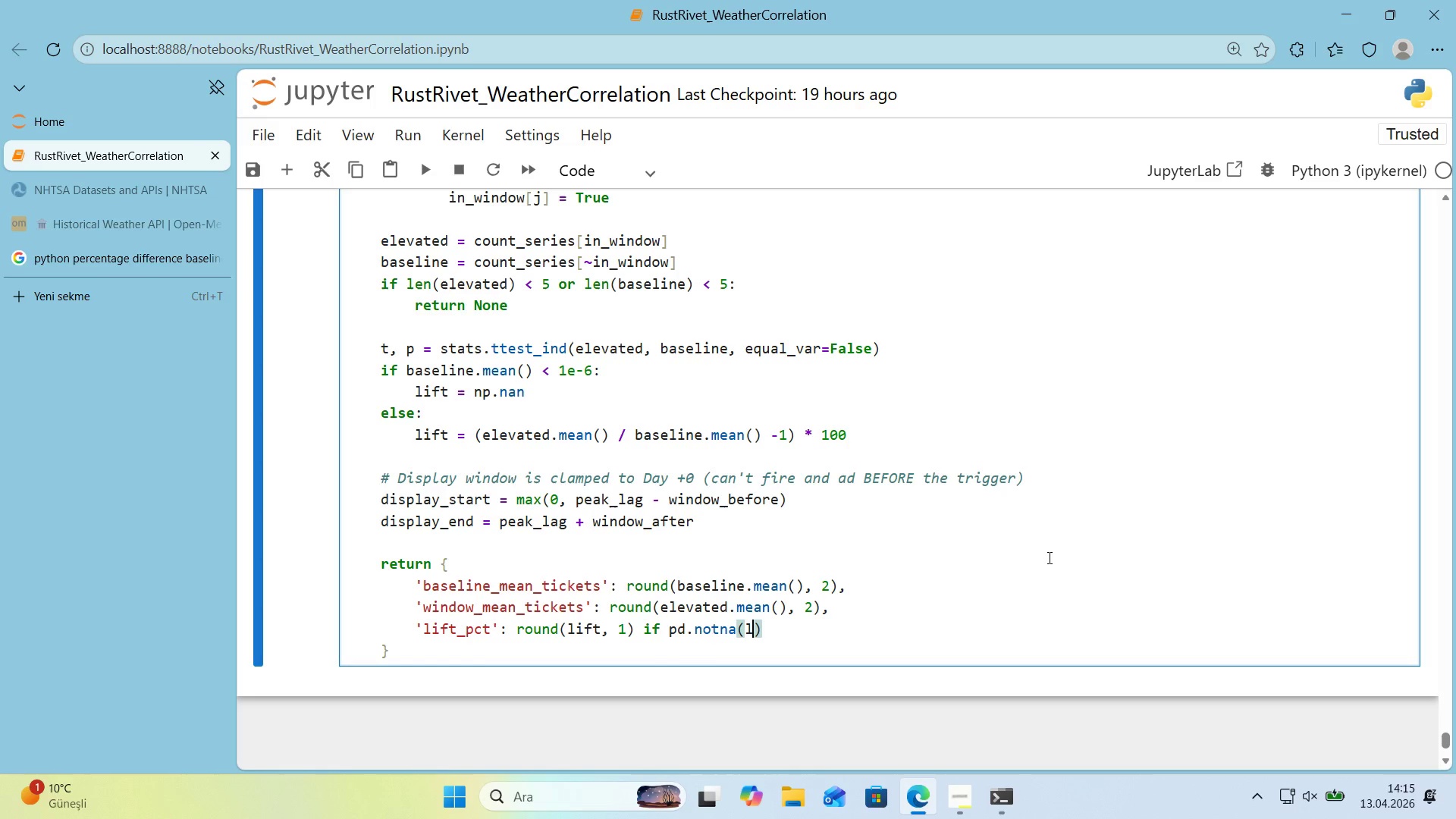 
 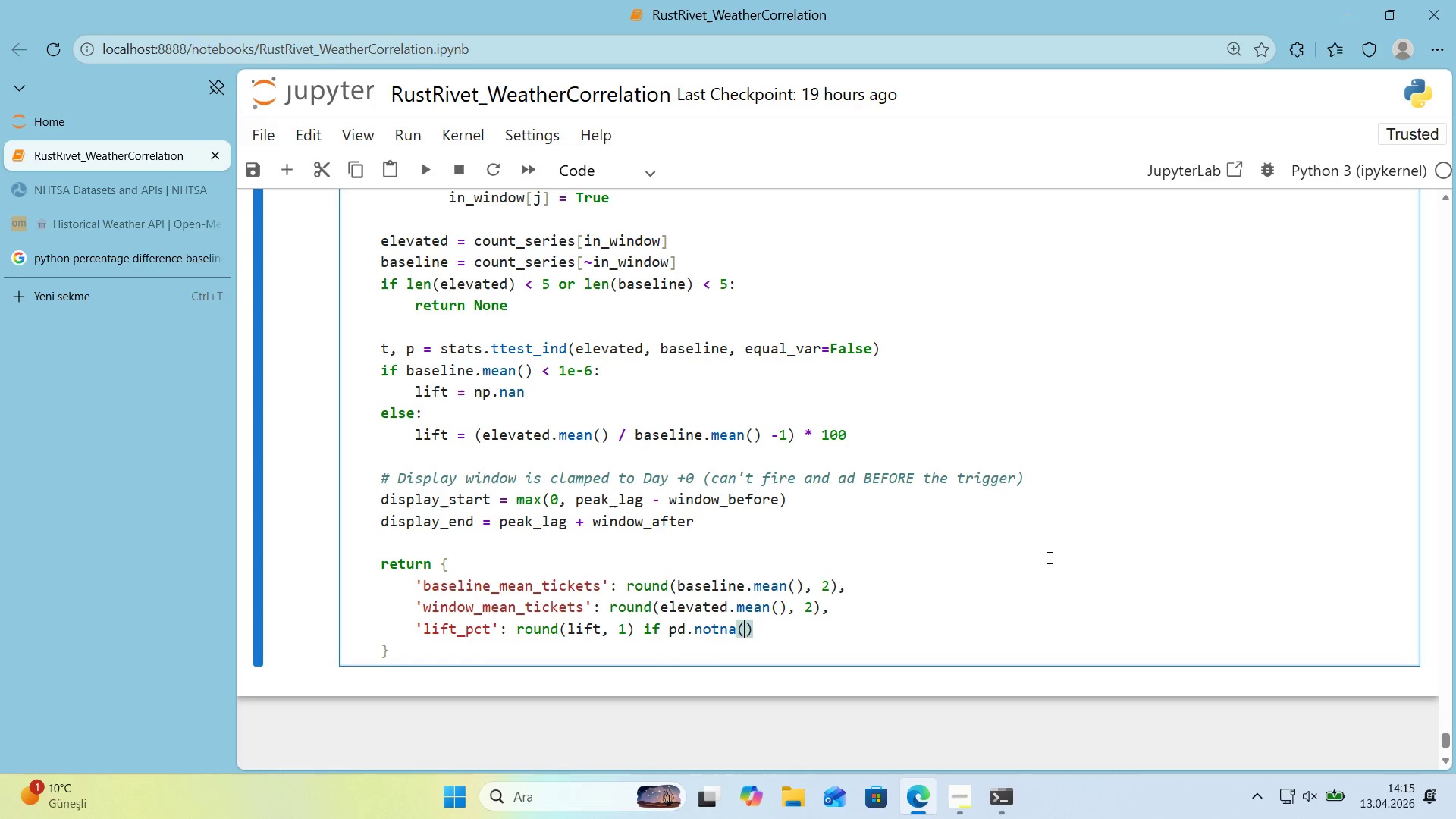 
key(ArrowLeft)
 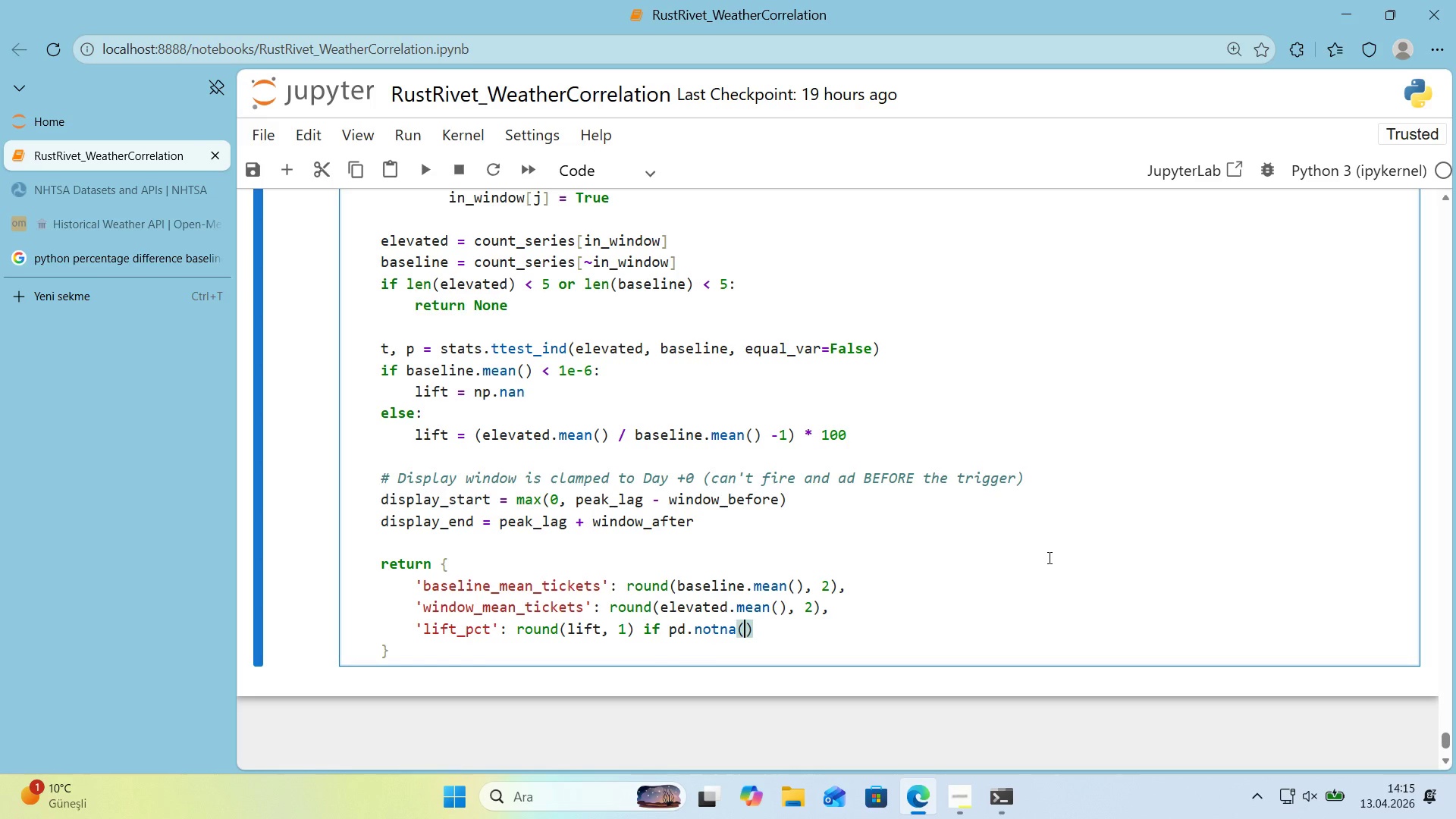 
type(l'ft)
 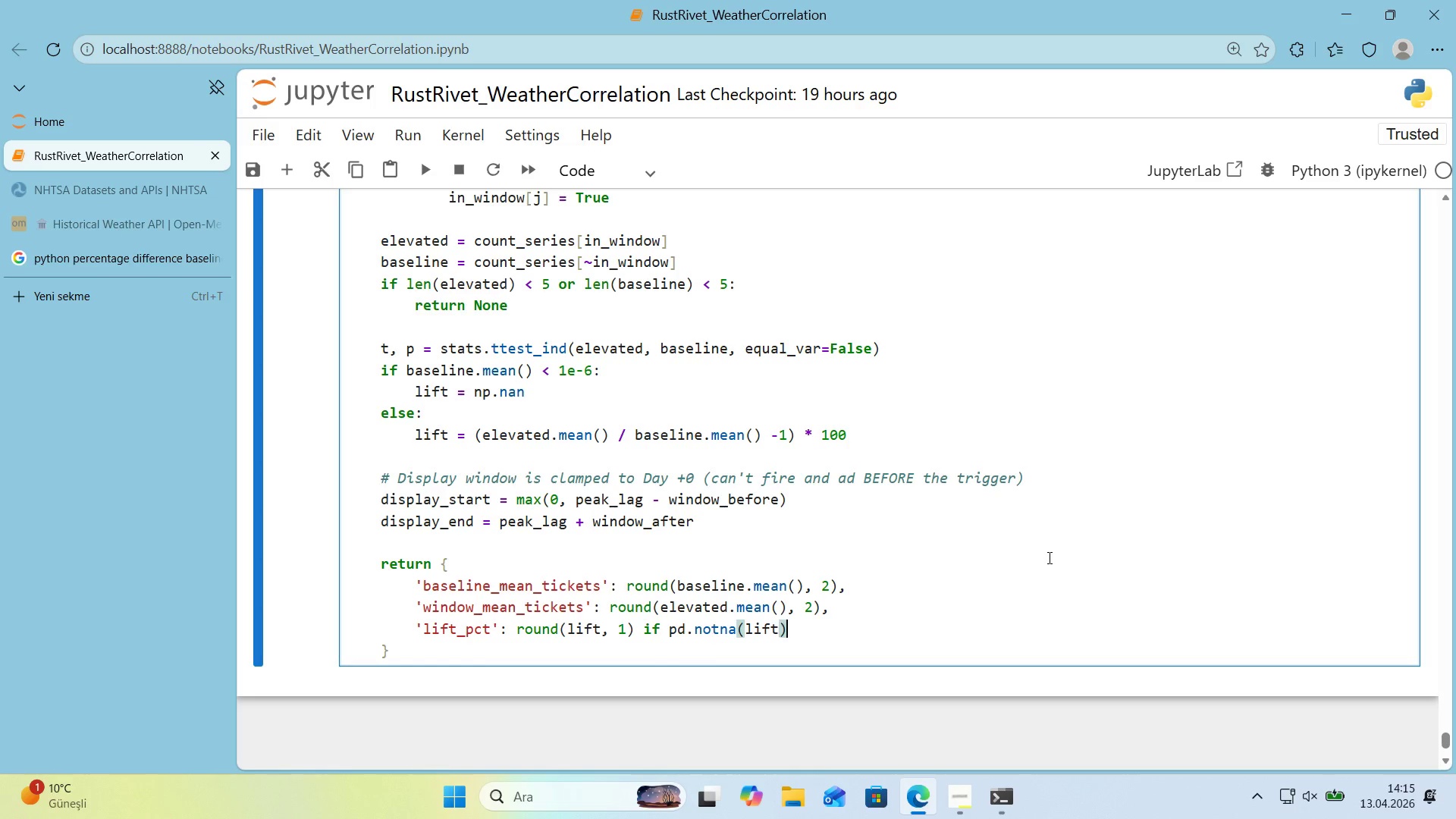 
key(ArrowRight)
 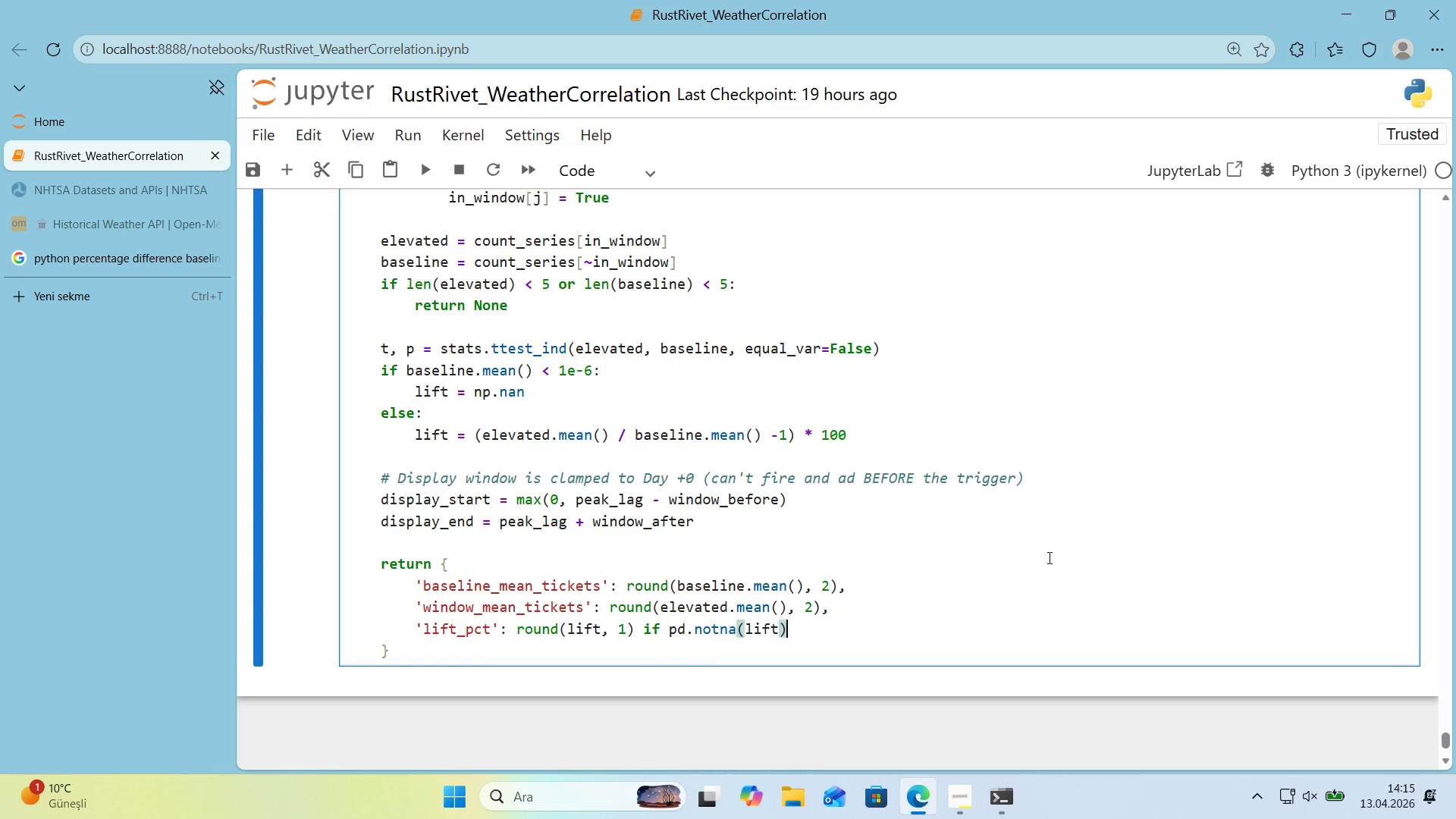 
type( else np.nan,)
 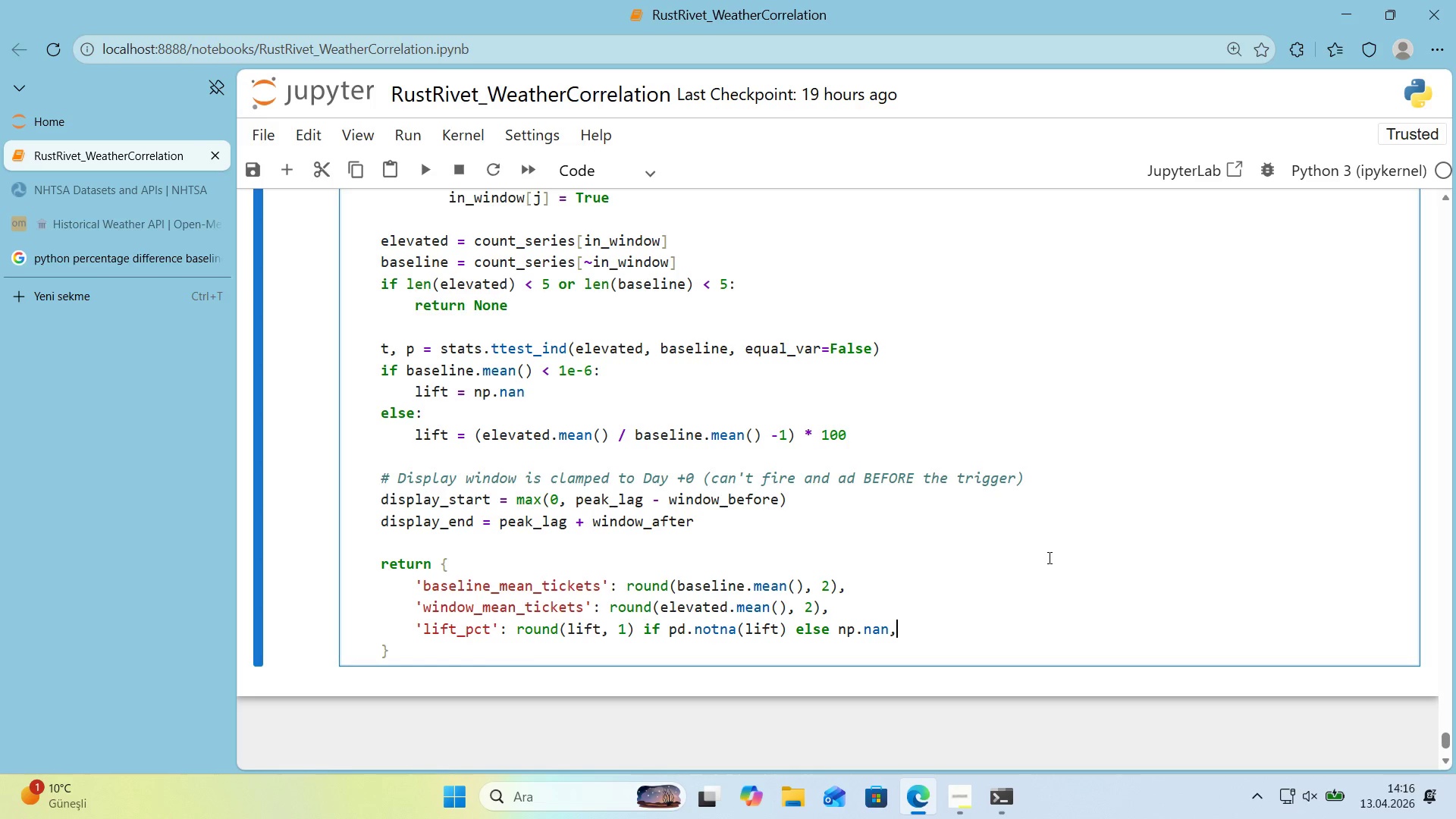 
key(ArrowDown)
 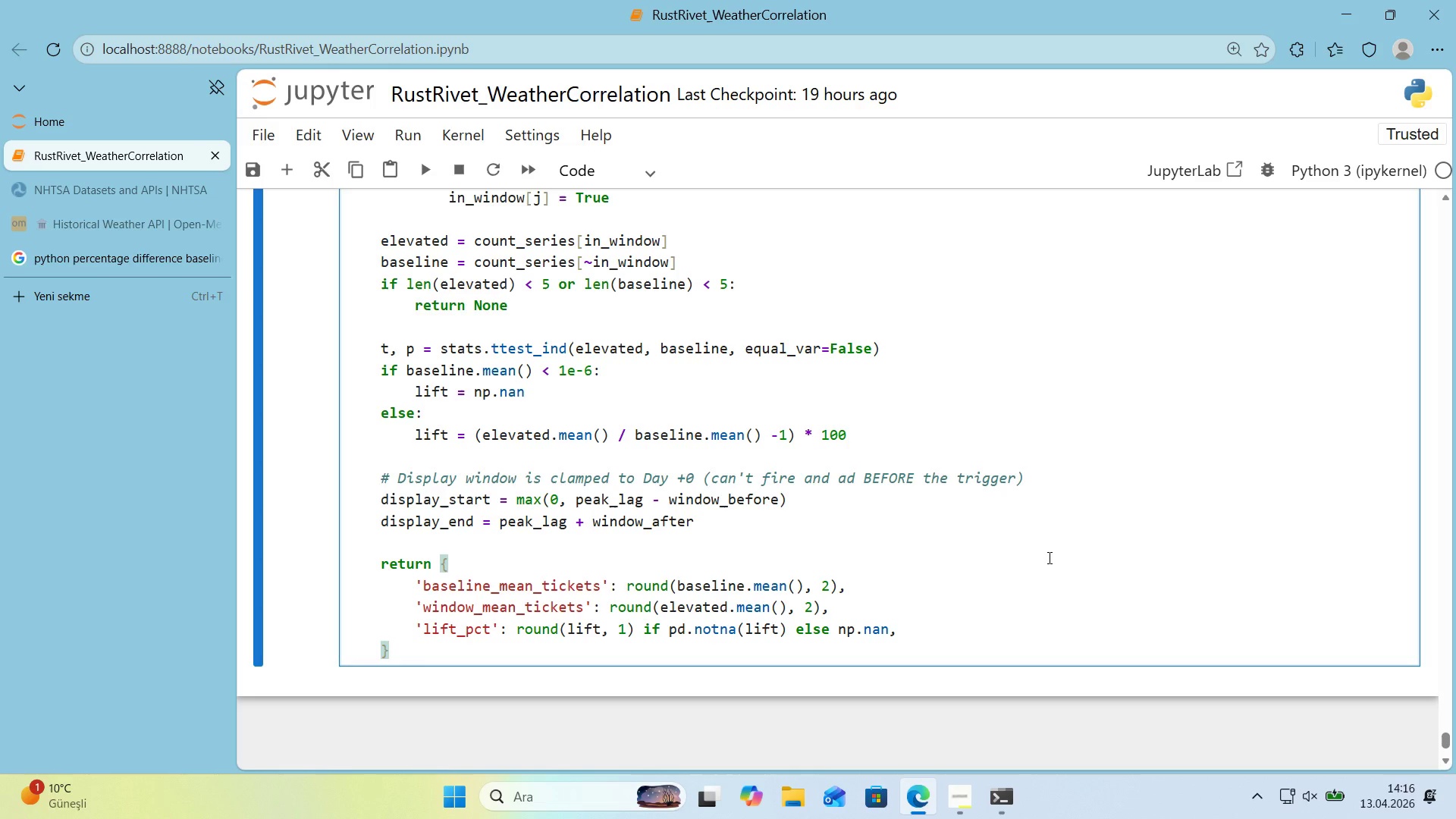 
key(ArrowLeft)
 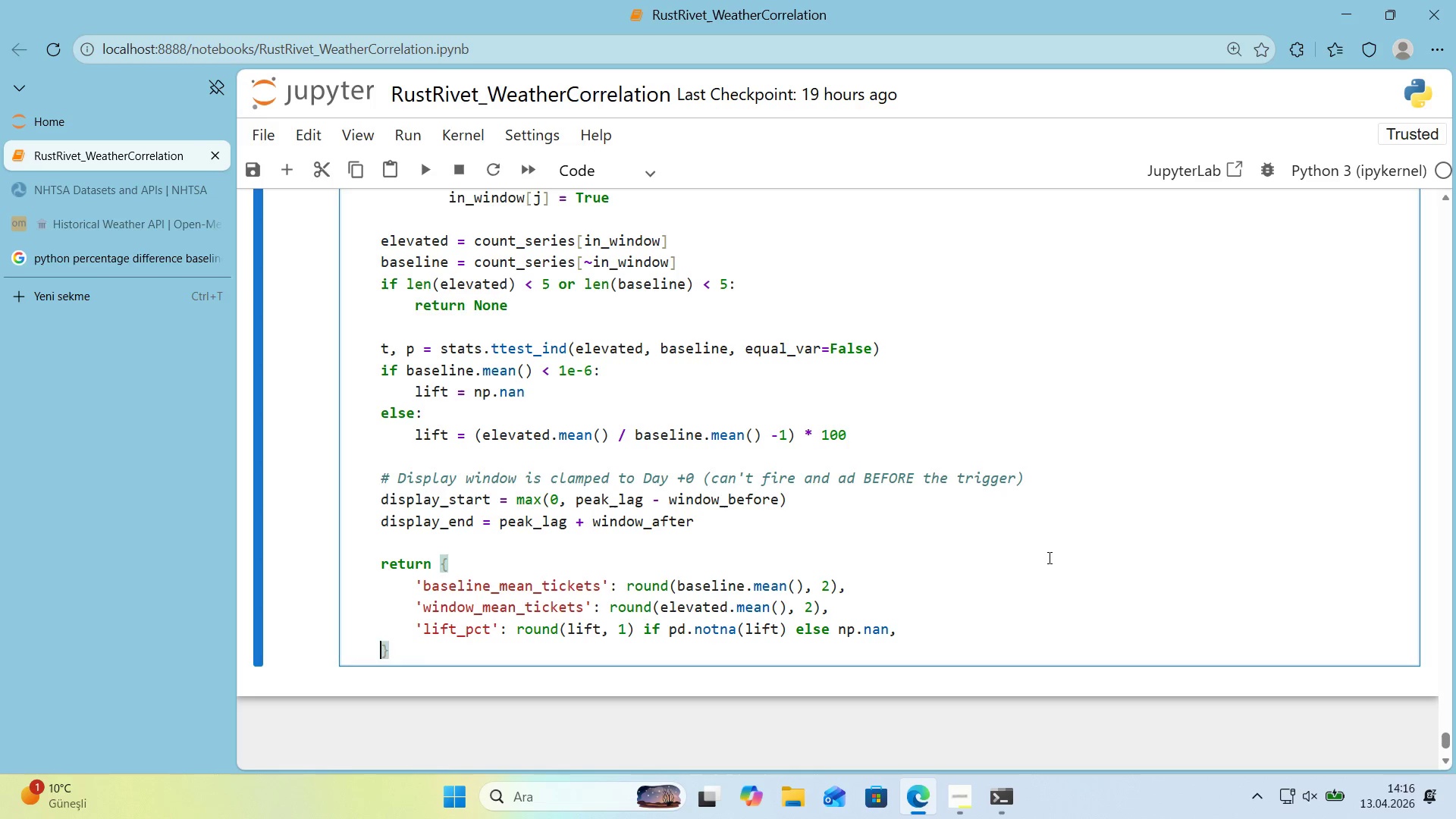 
key(ArrowLeft)
 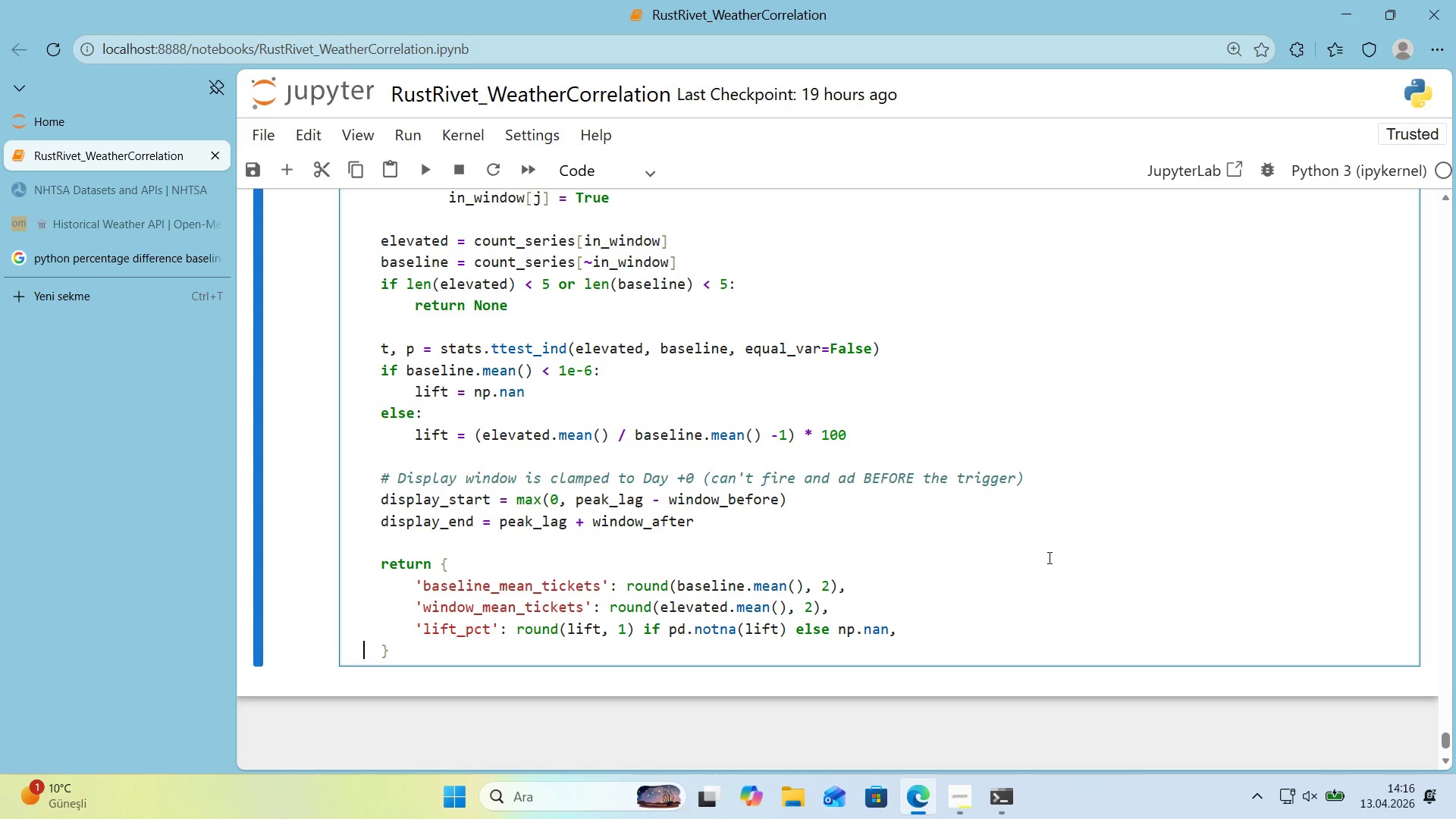 
key(ArrowLeft)
 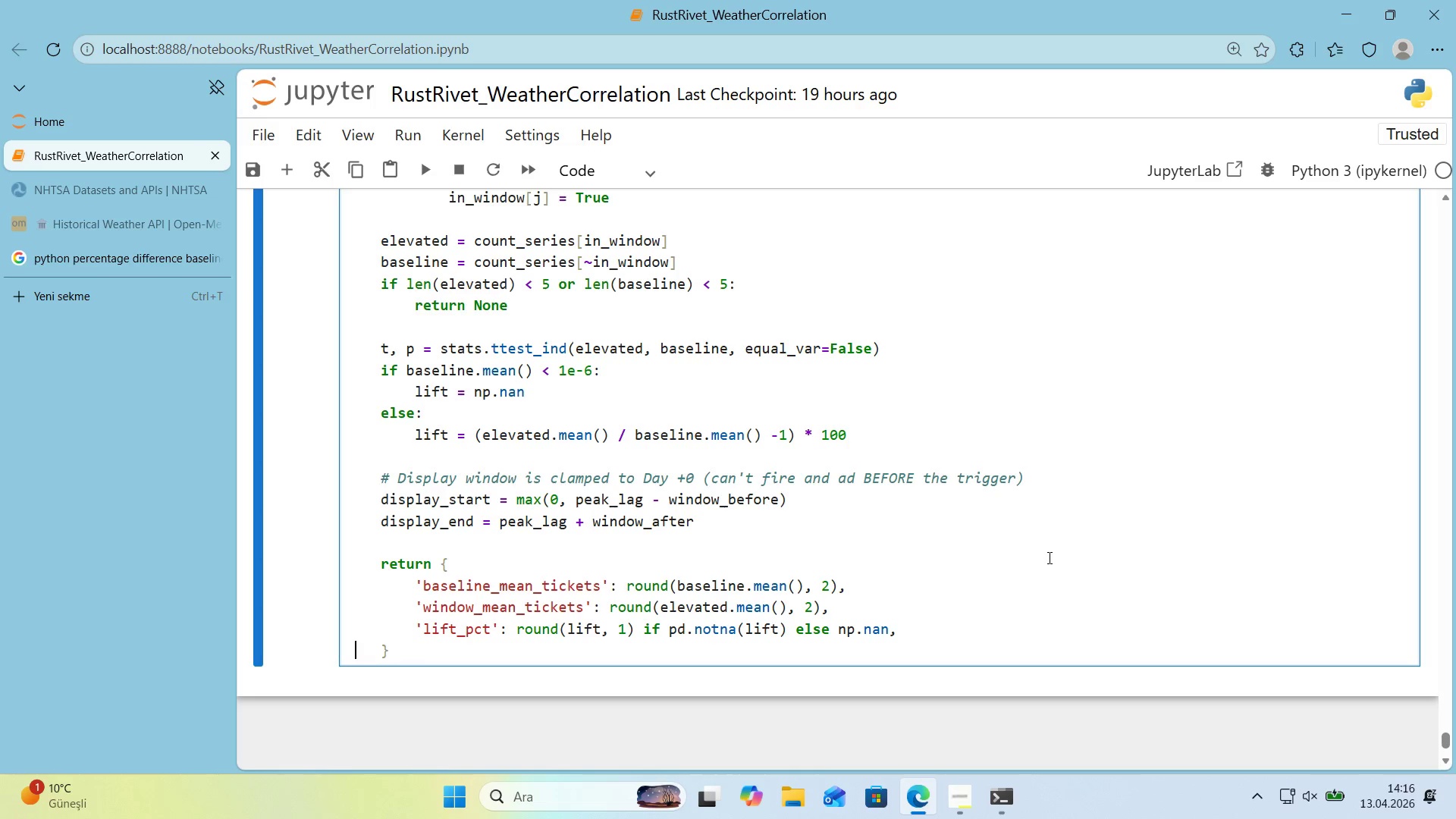 
key(ArrowLeft)
 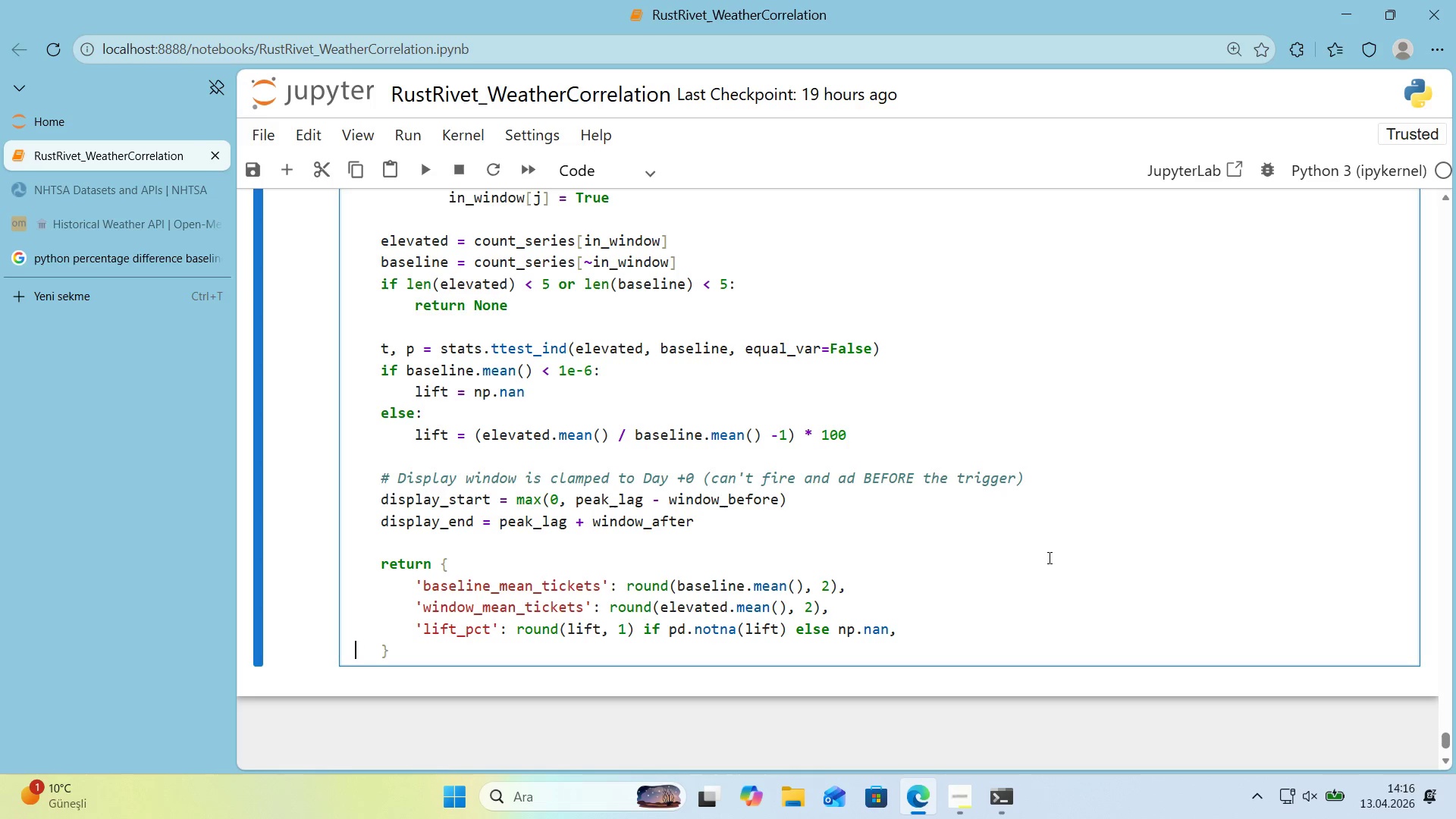 
key(ArrowLeft)
 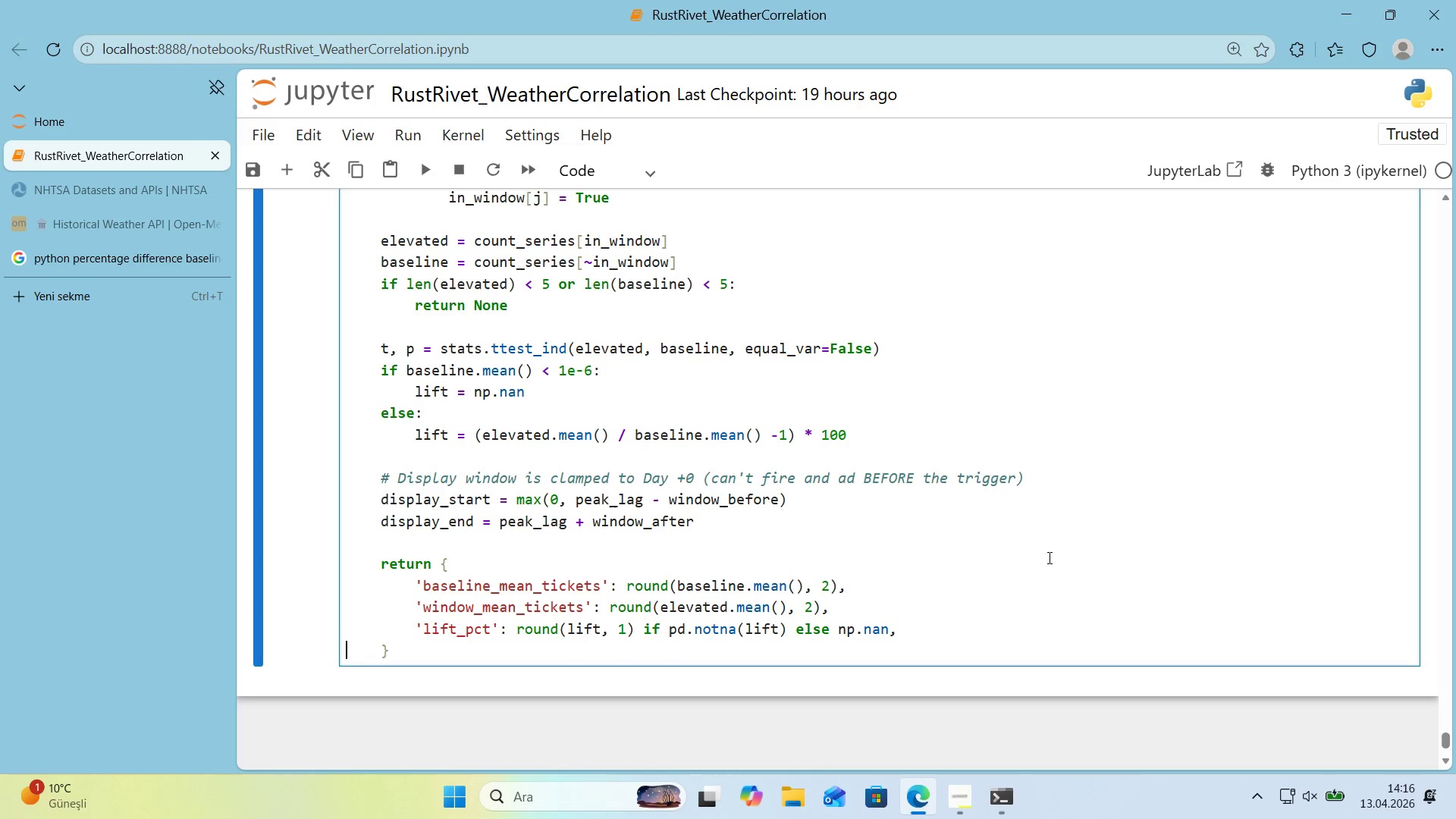 
key(ArrowLeft)
 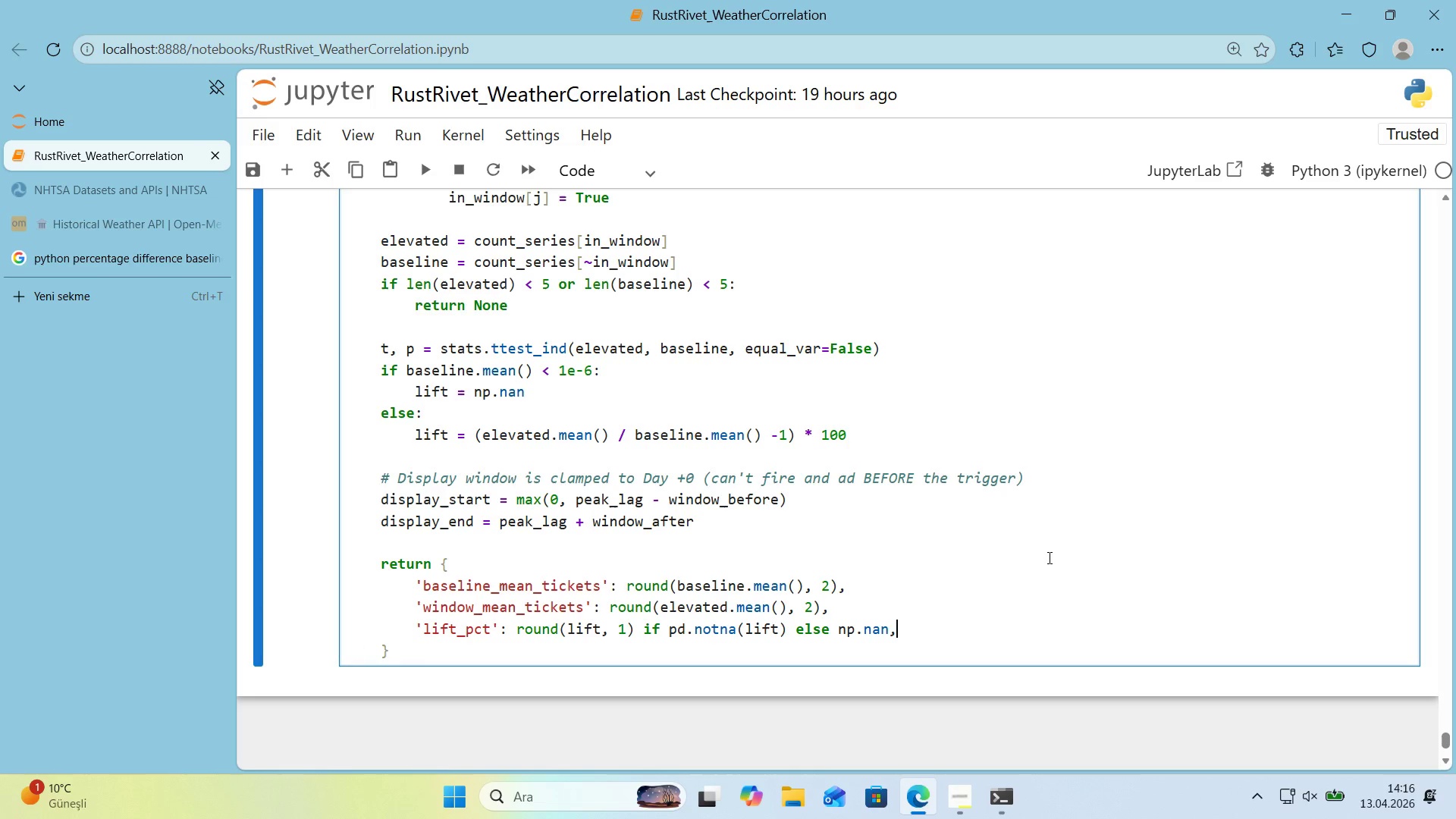 
key(Enter)
 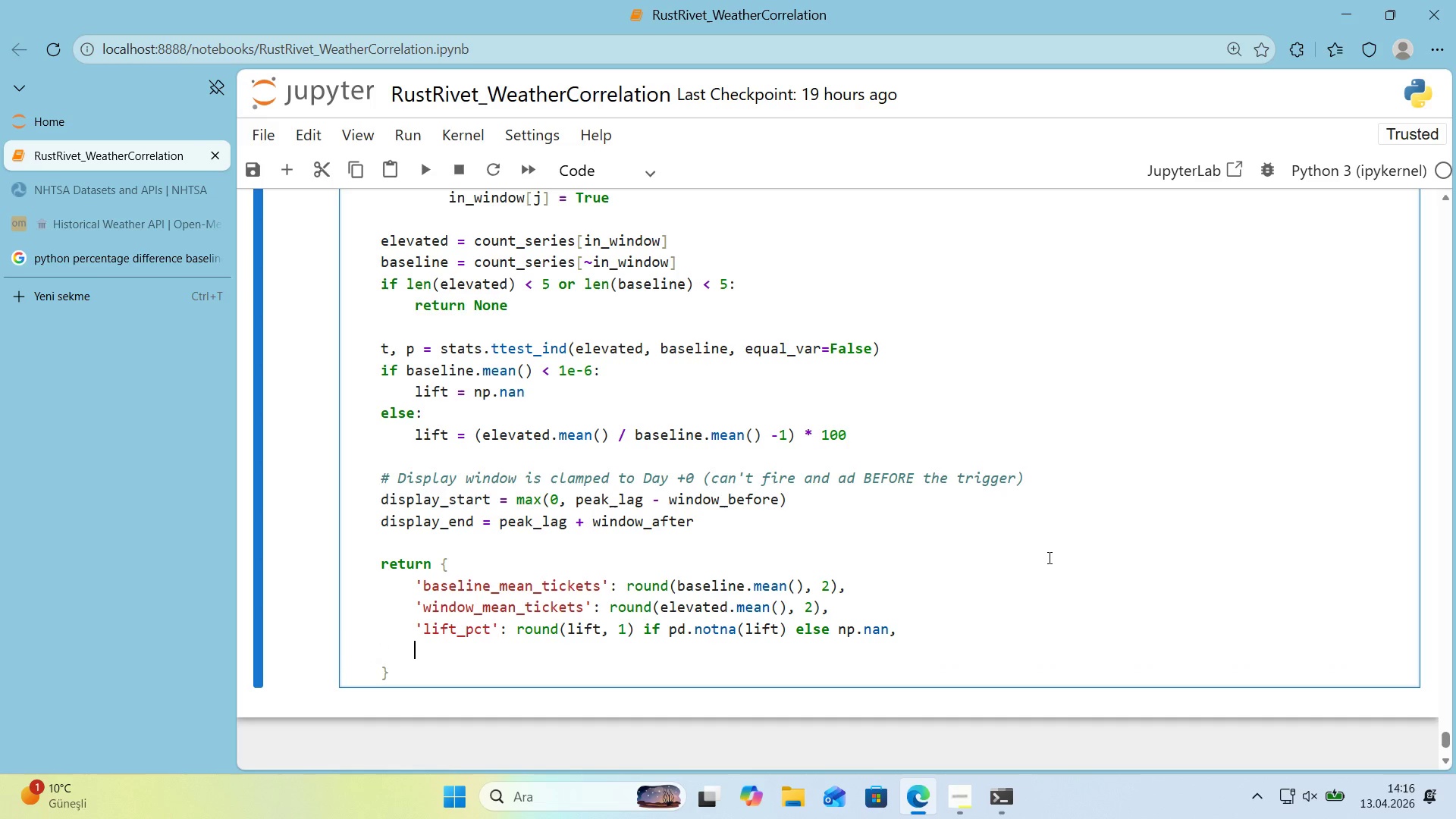 
type(@@)
 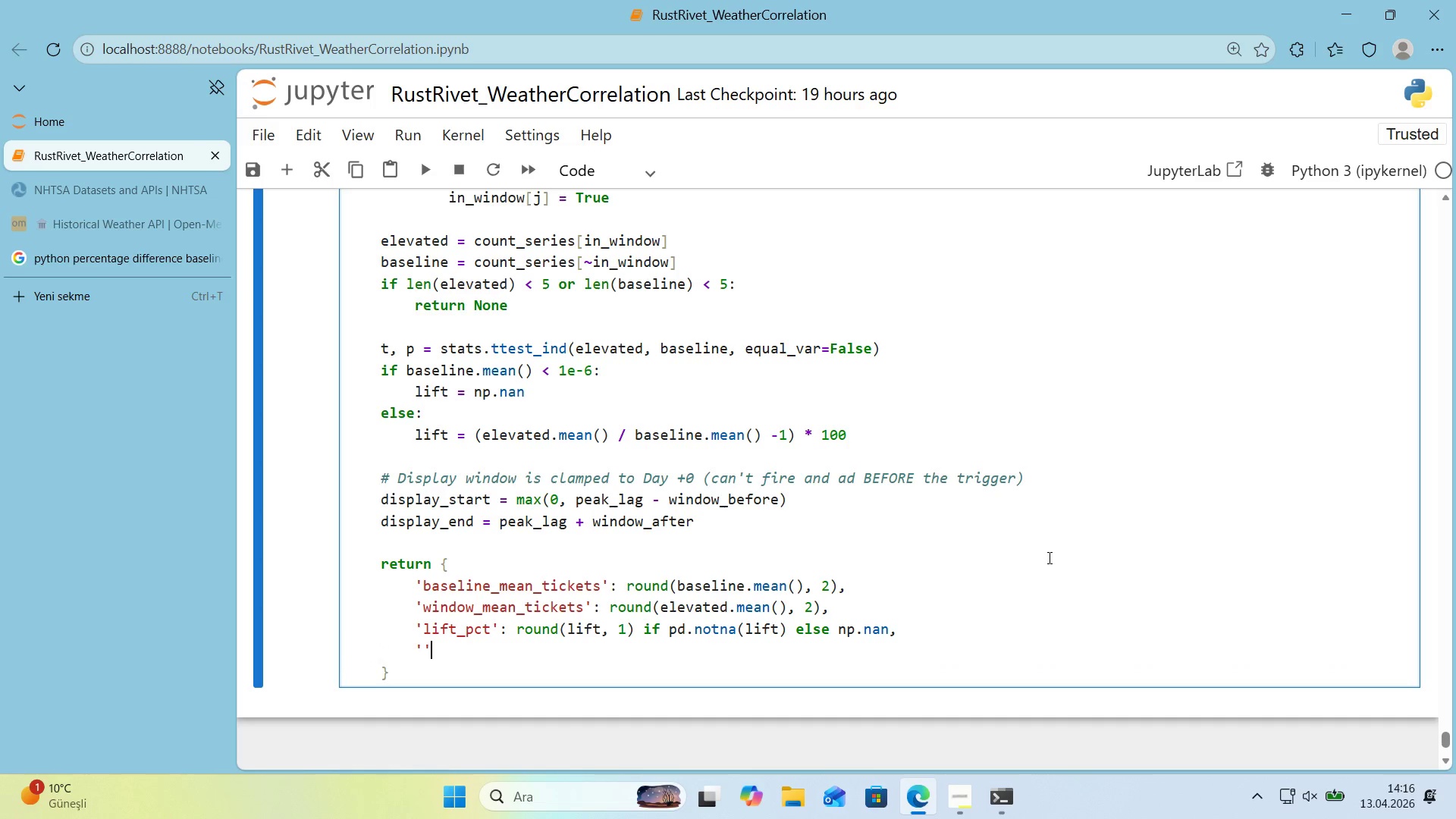 
key(ArrowLeft)
 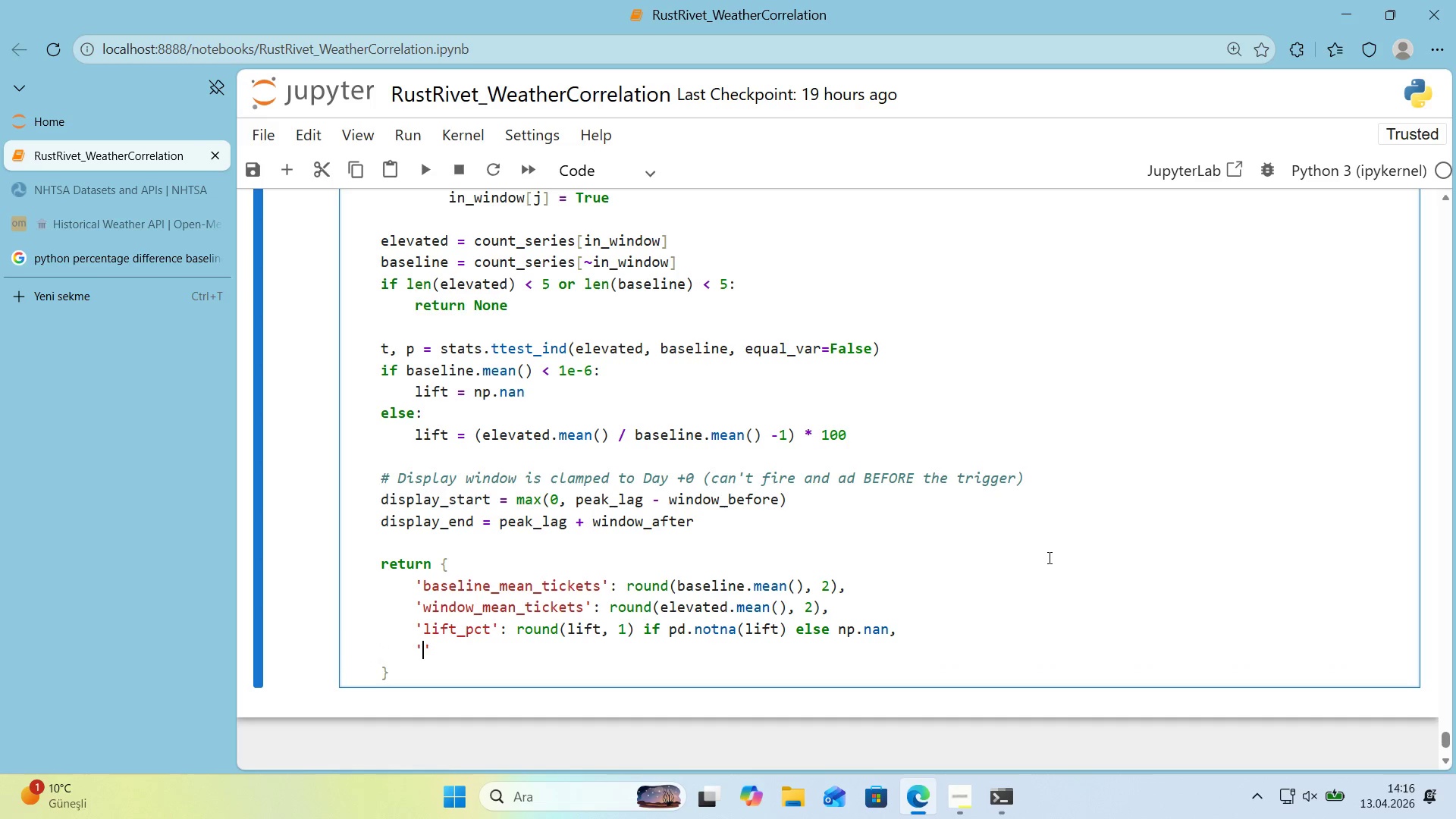 
type(t_stat)
 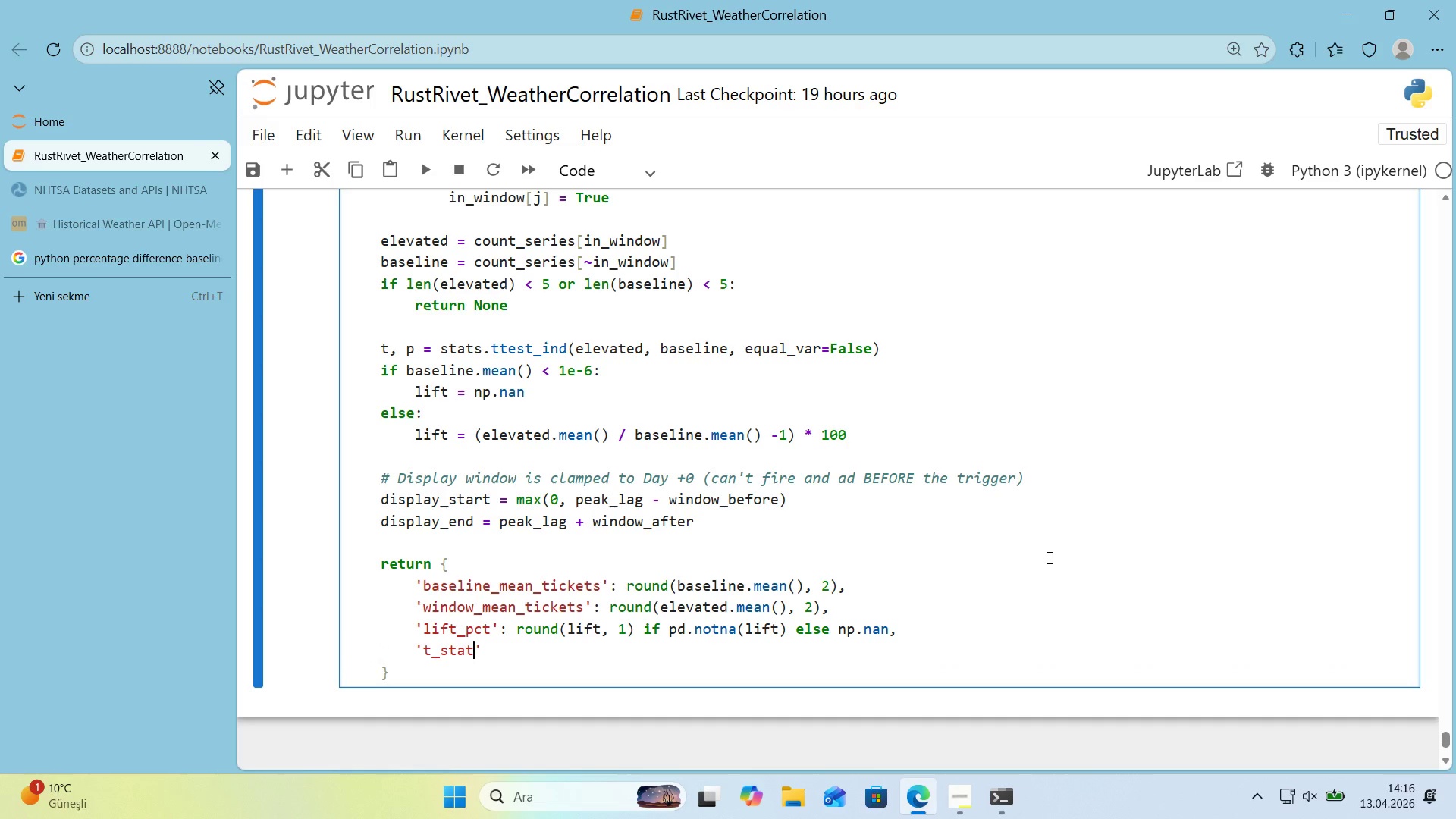 
key(ArrowRight)
 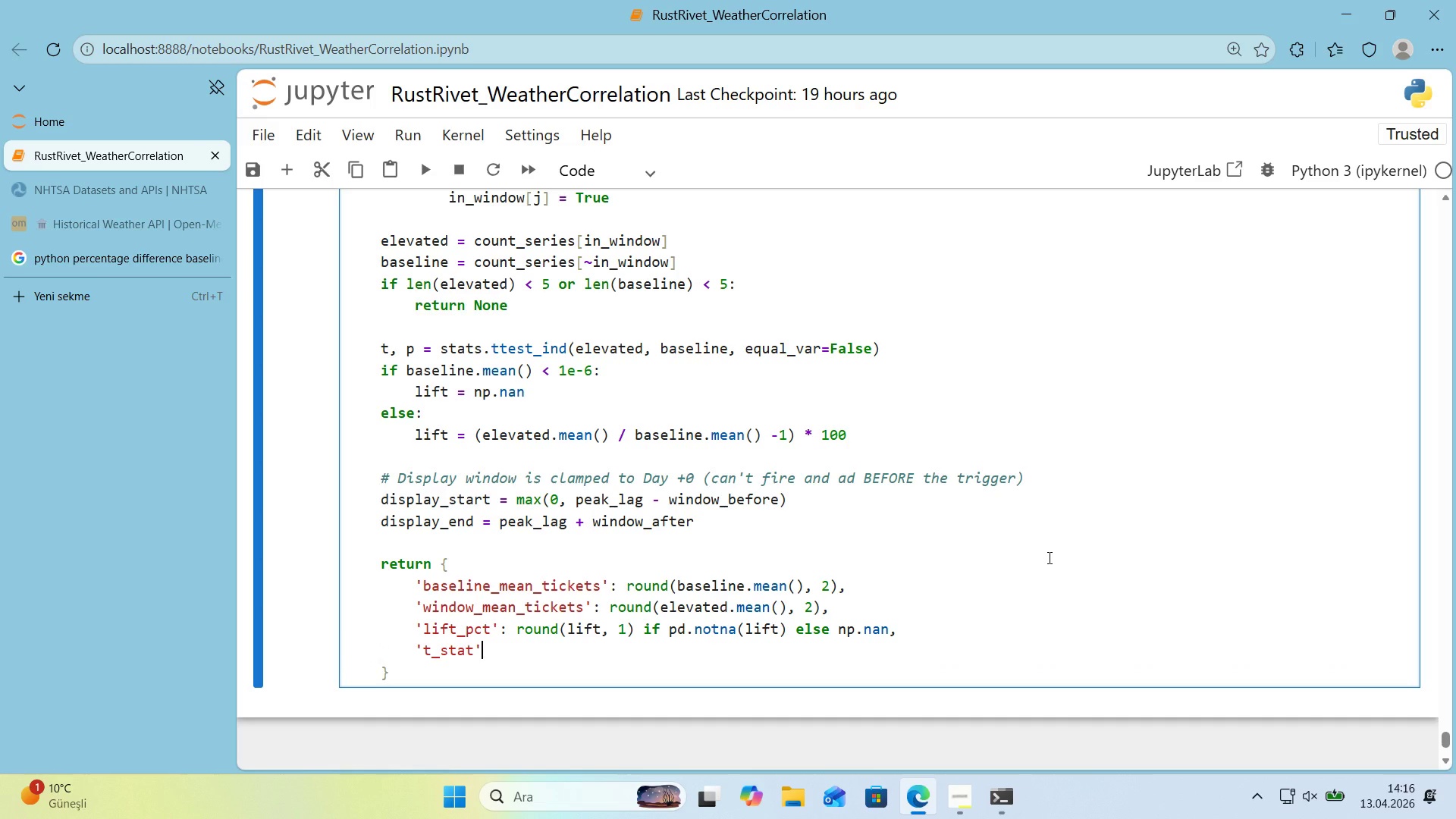 
type(> round*()
 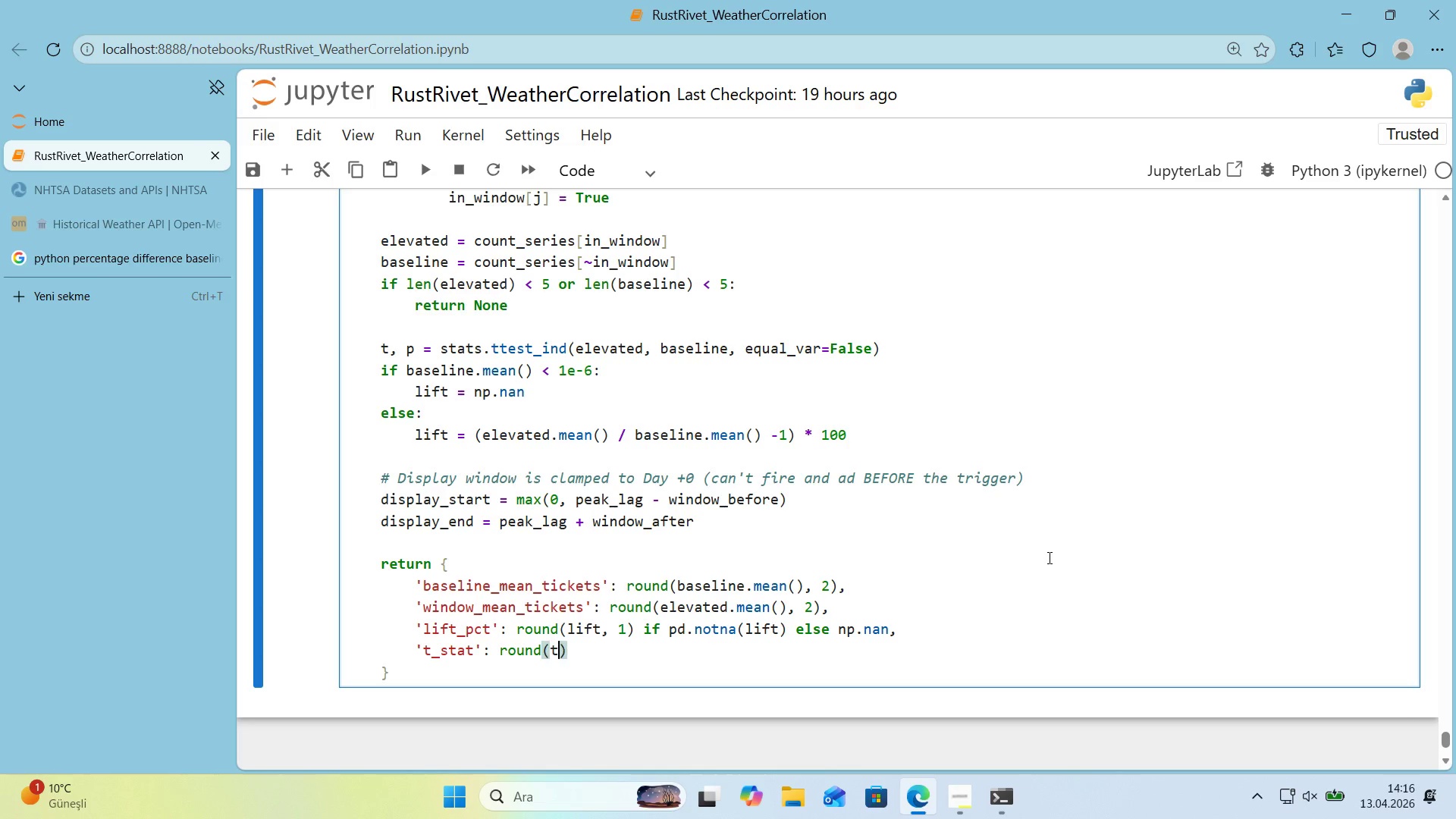 
 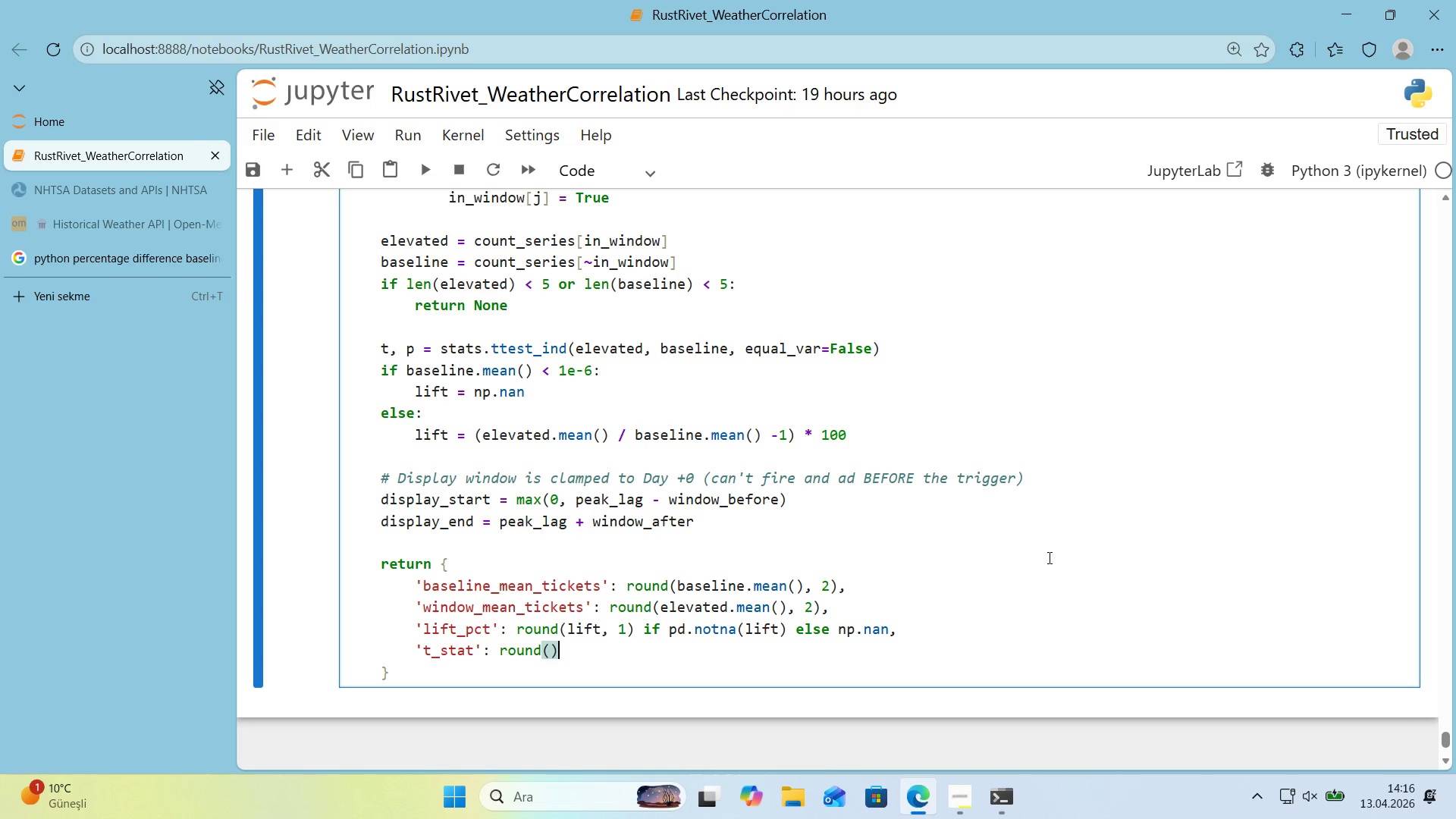 
key(ArrowLeft)
 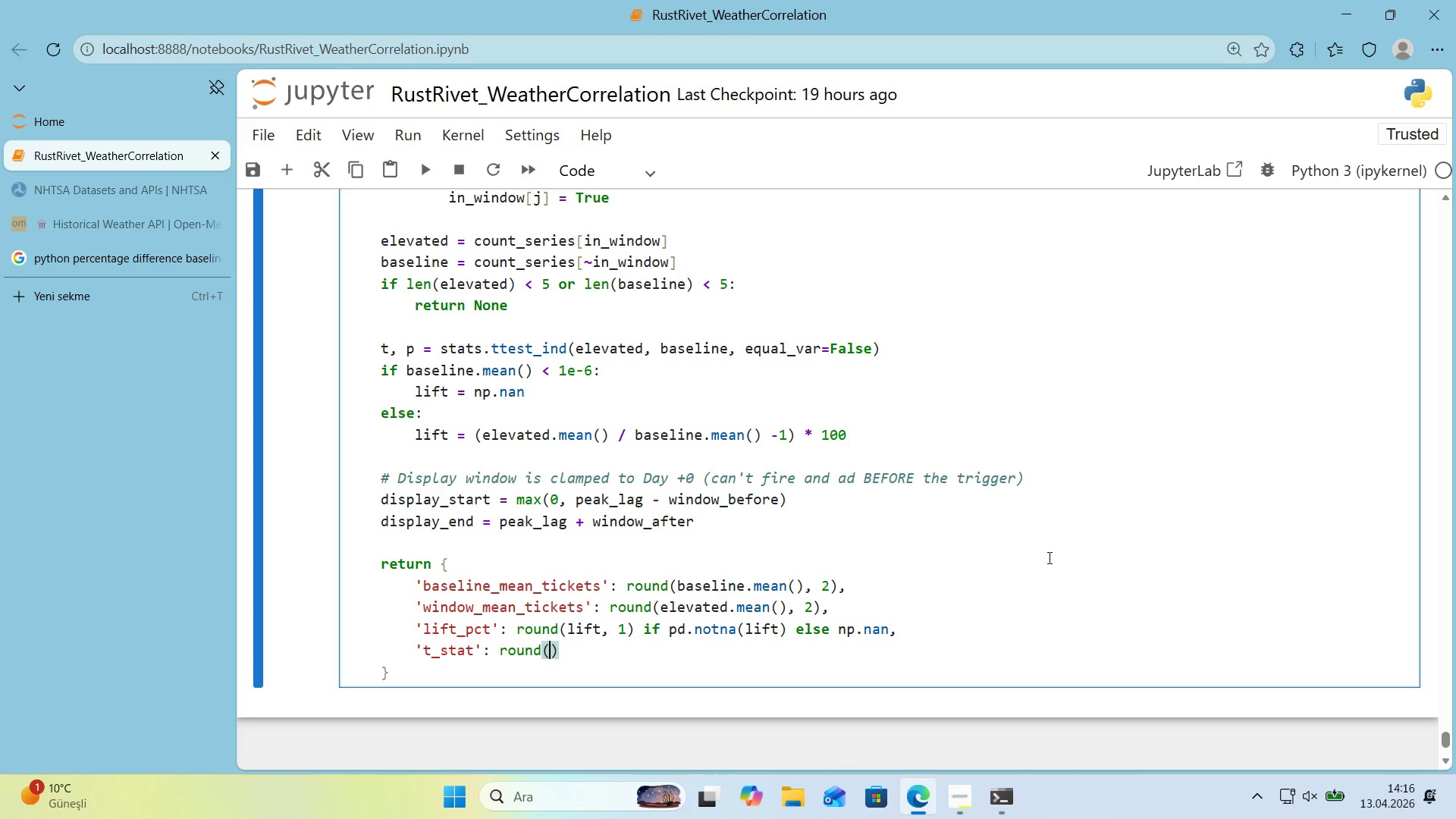 
key(T)
 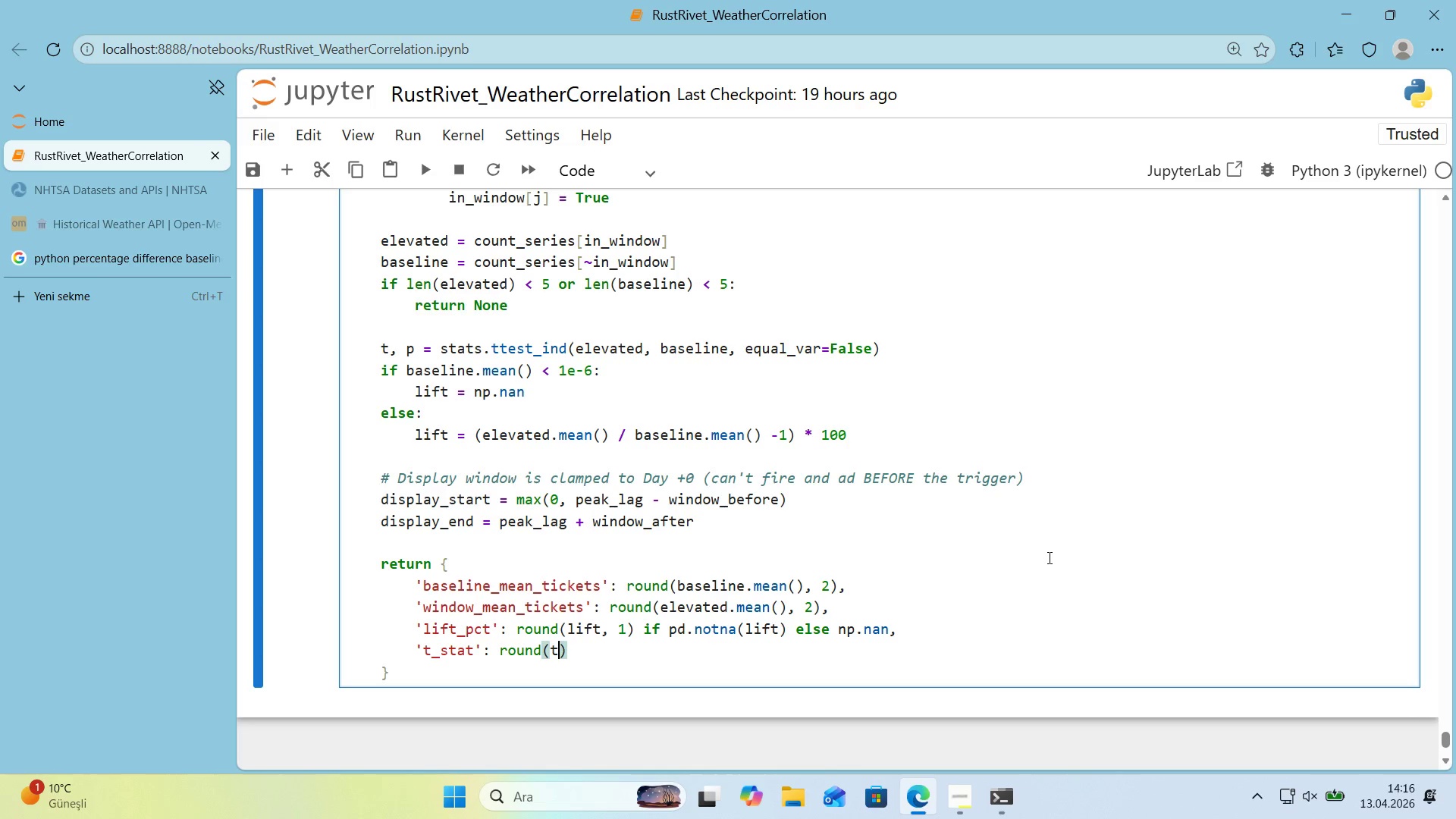 
key(Comma)
 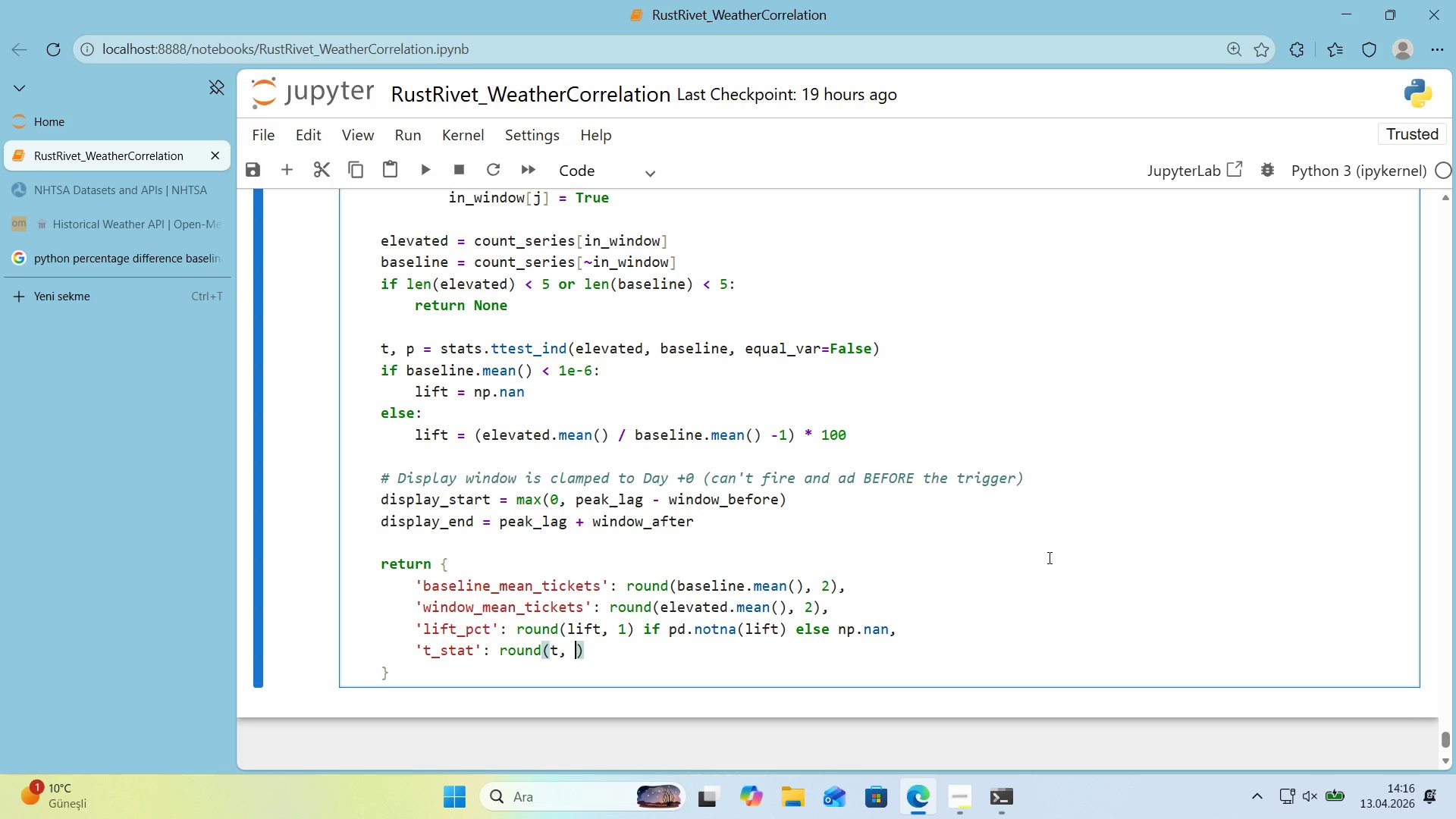 
key(Space)
 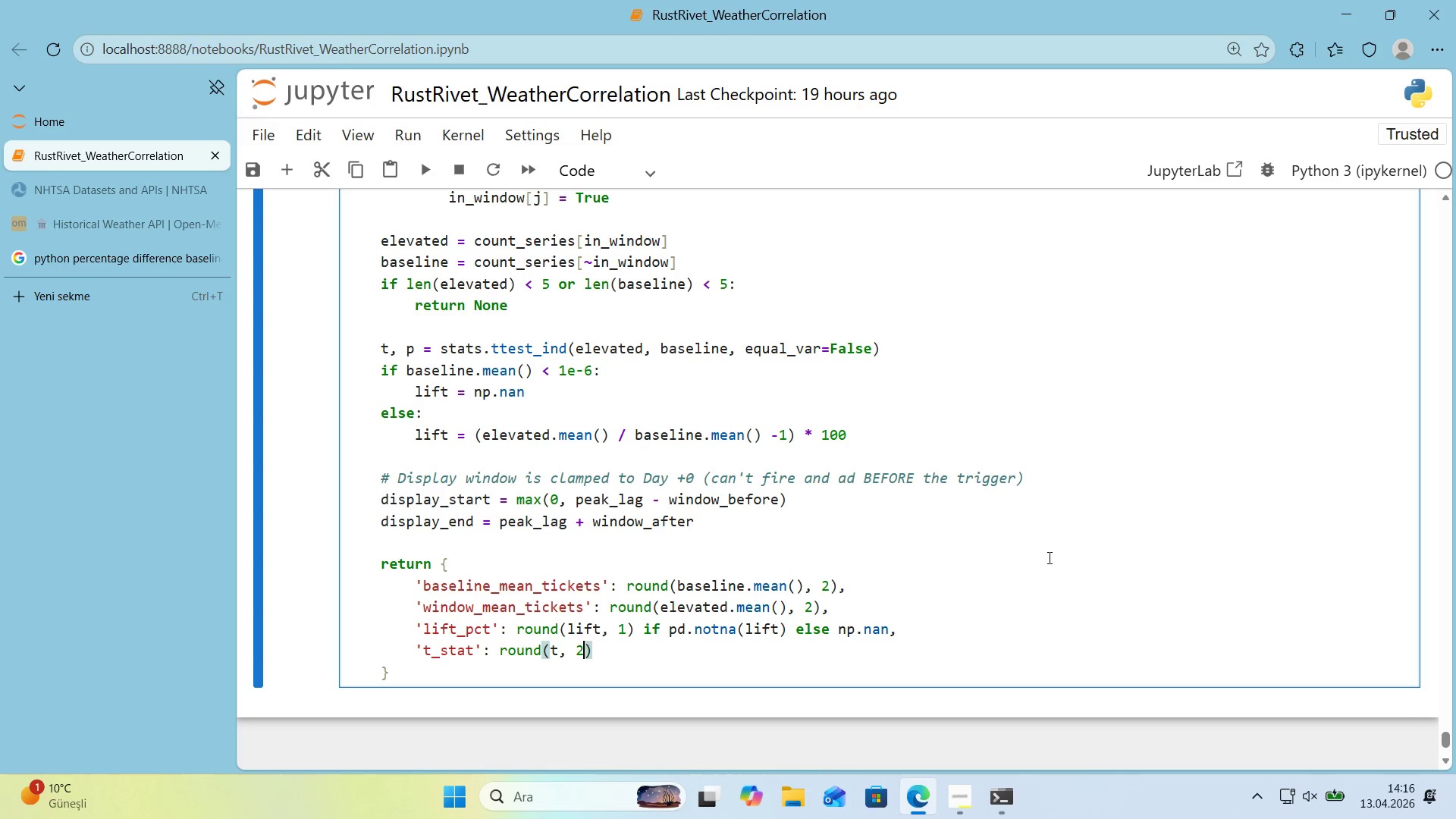 
key(2)
 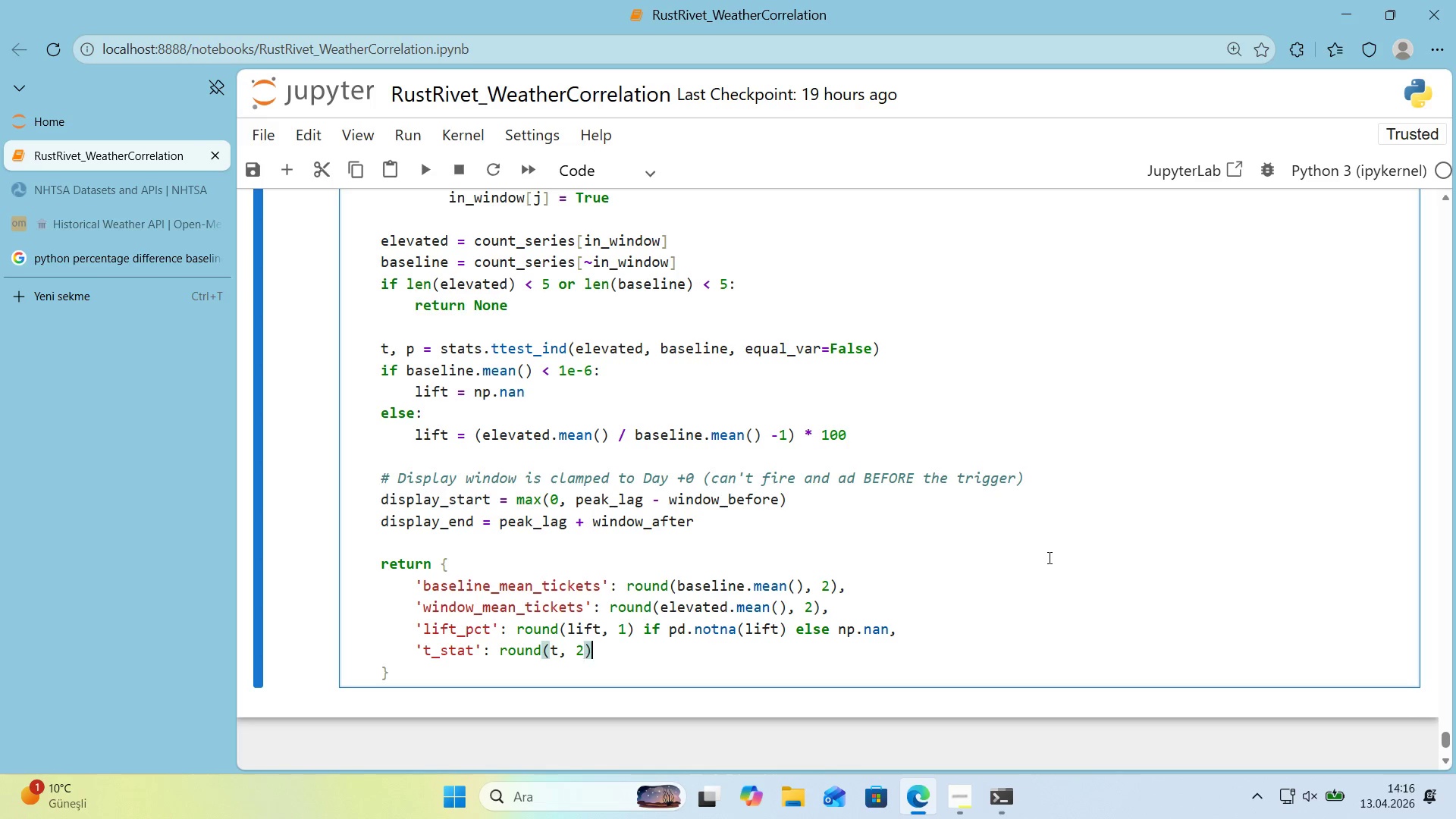 
key(ArrowRight)
 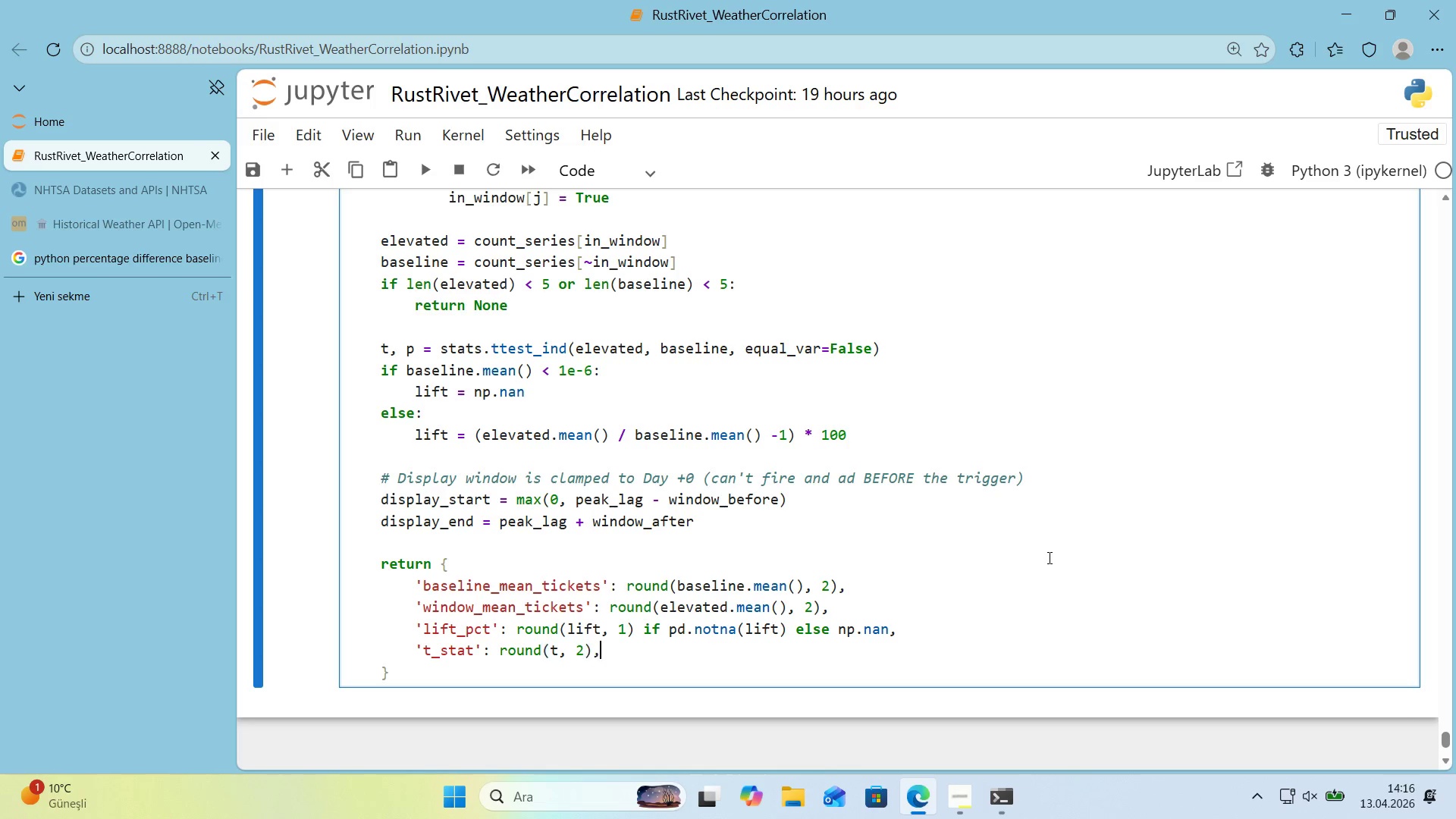 
key(Comma)
 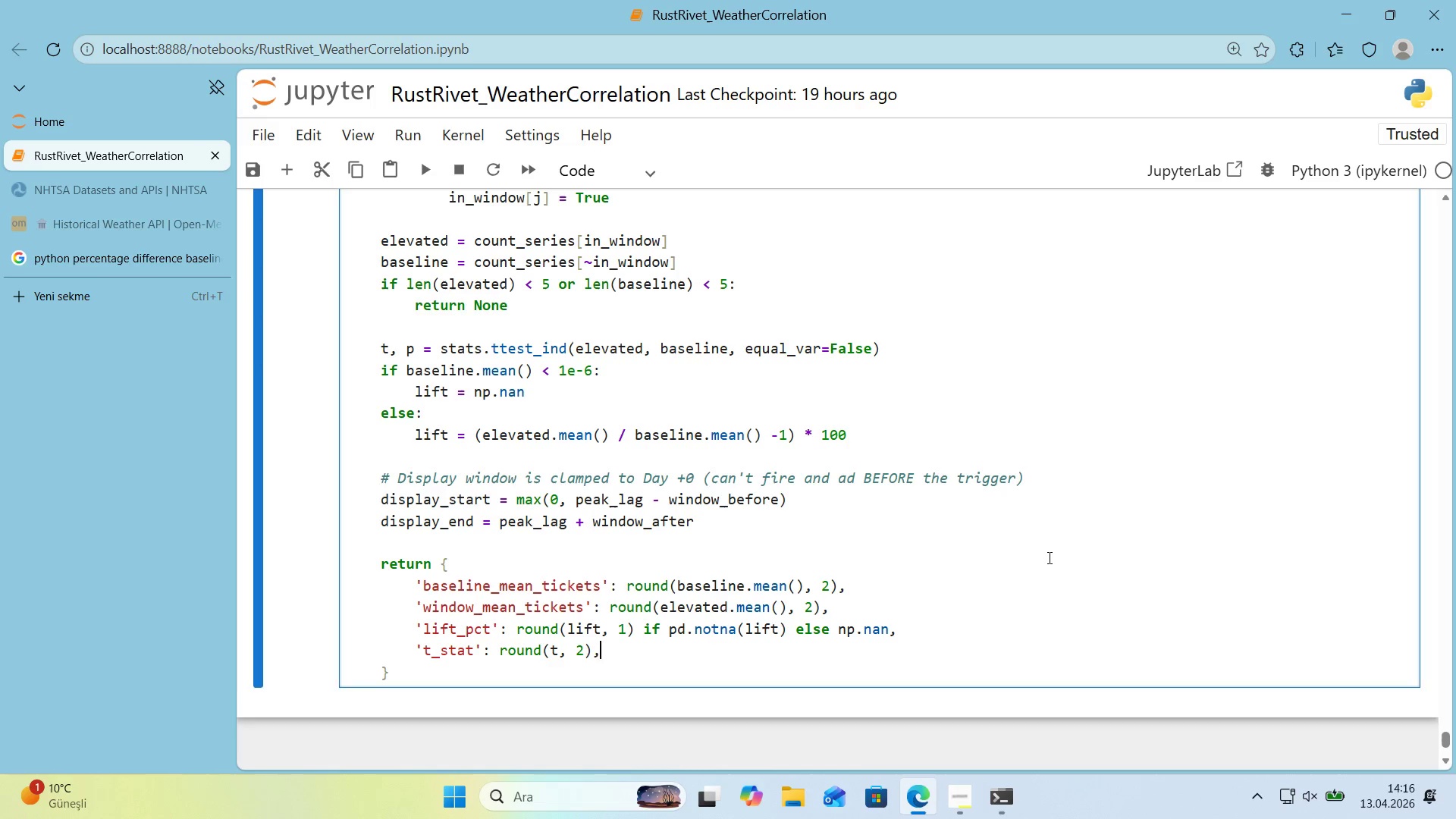 
key(Enter)
 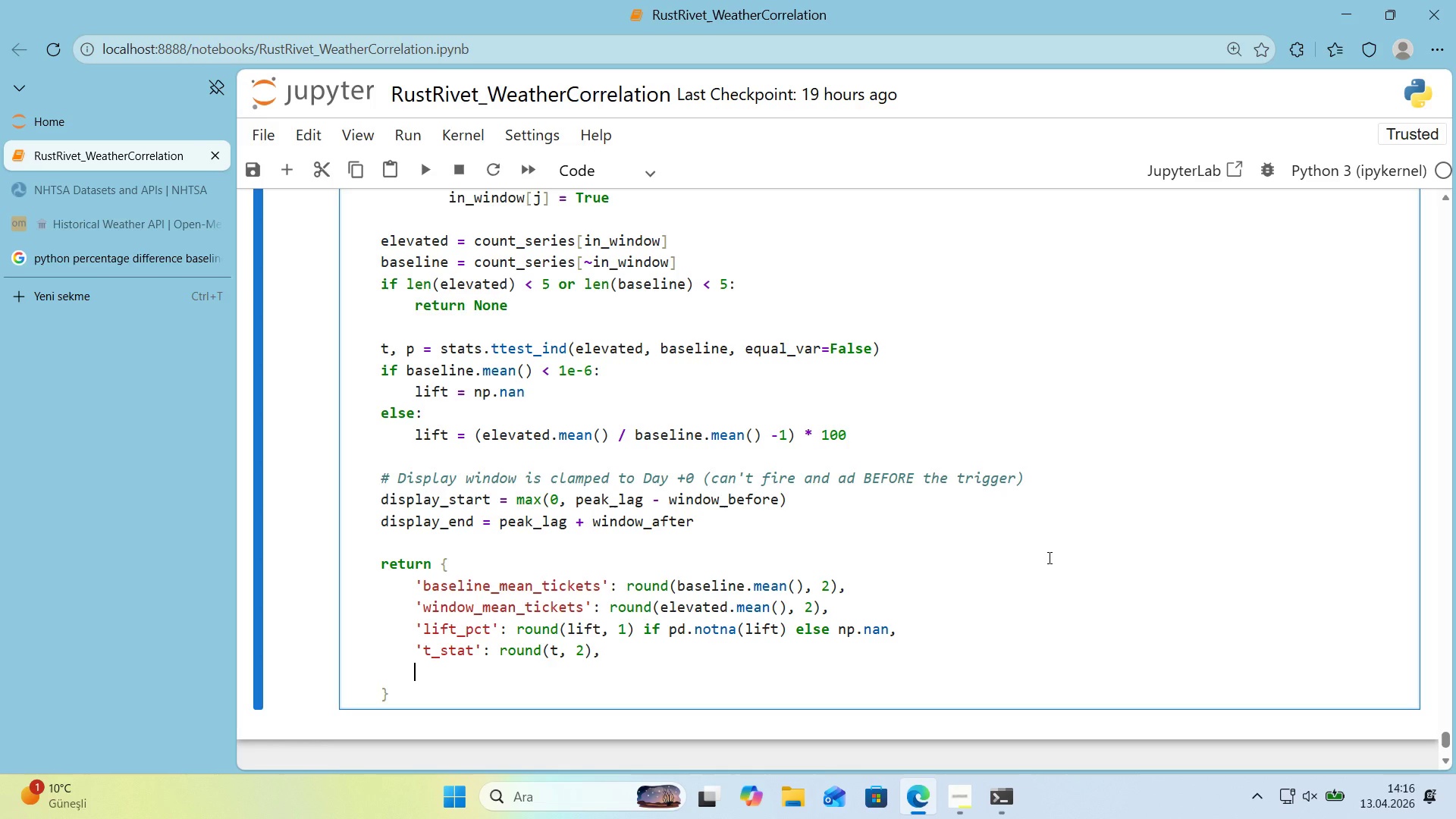 
type(@@)
 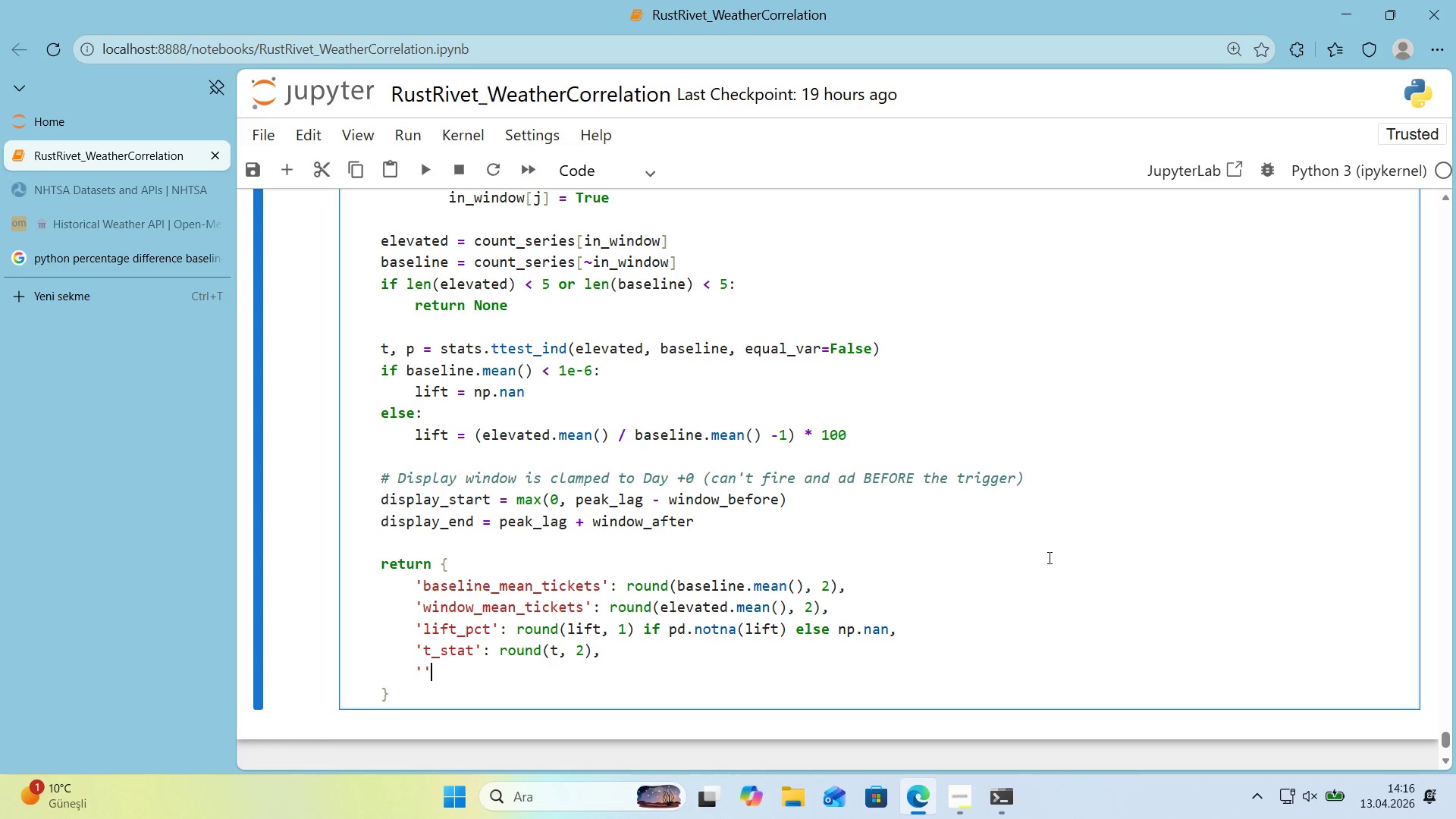 
key(ArrowLeft)
 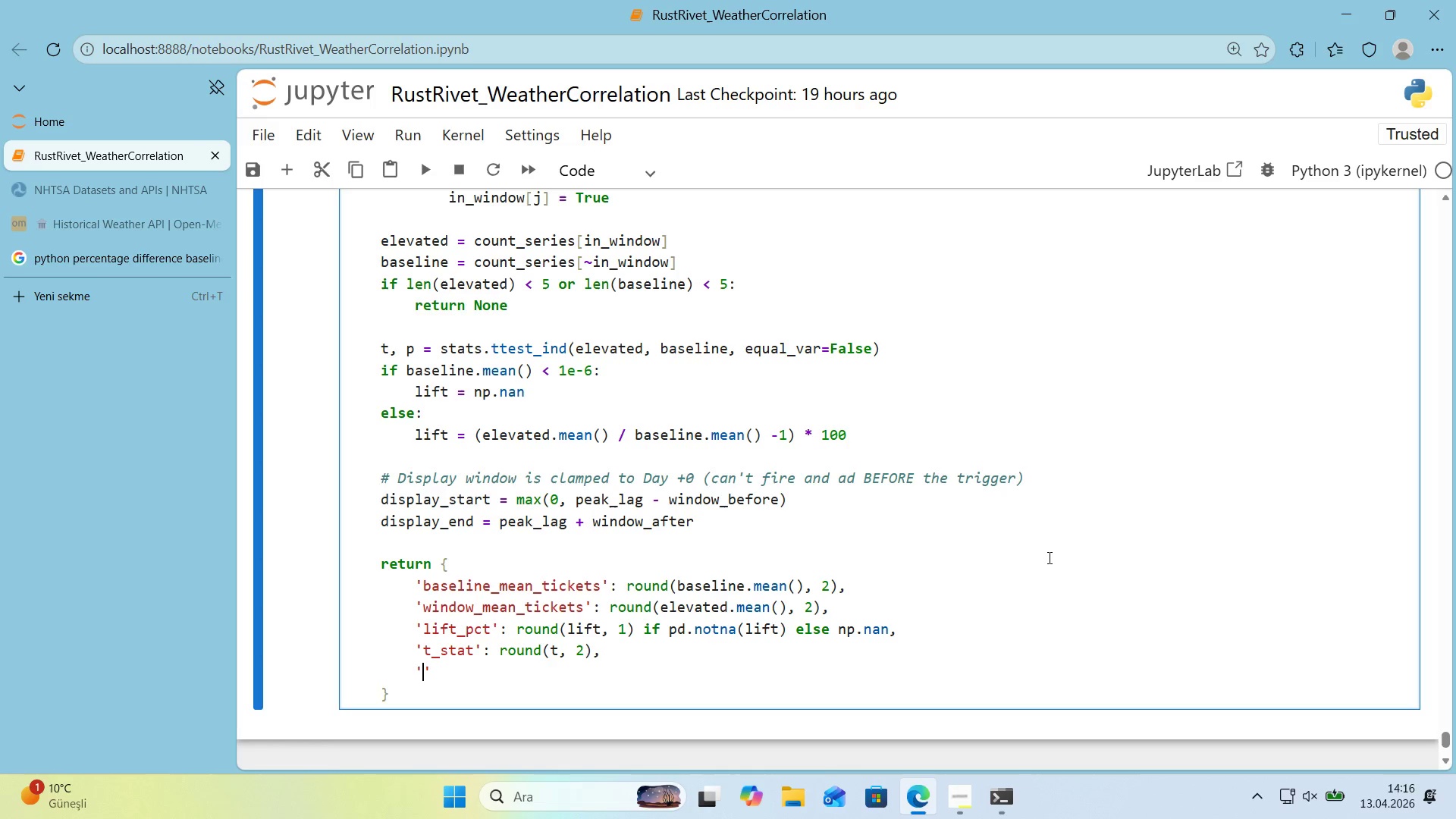 
type(p_value)
 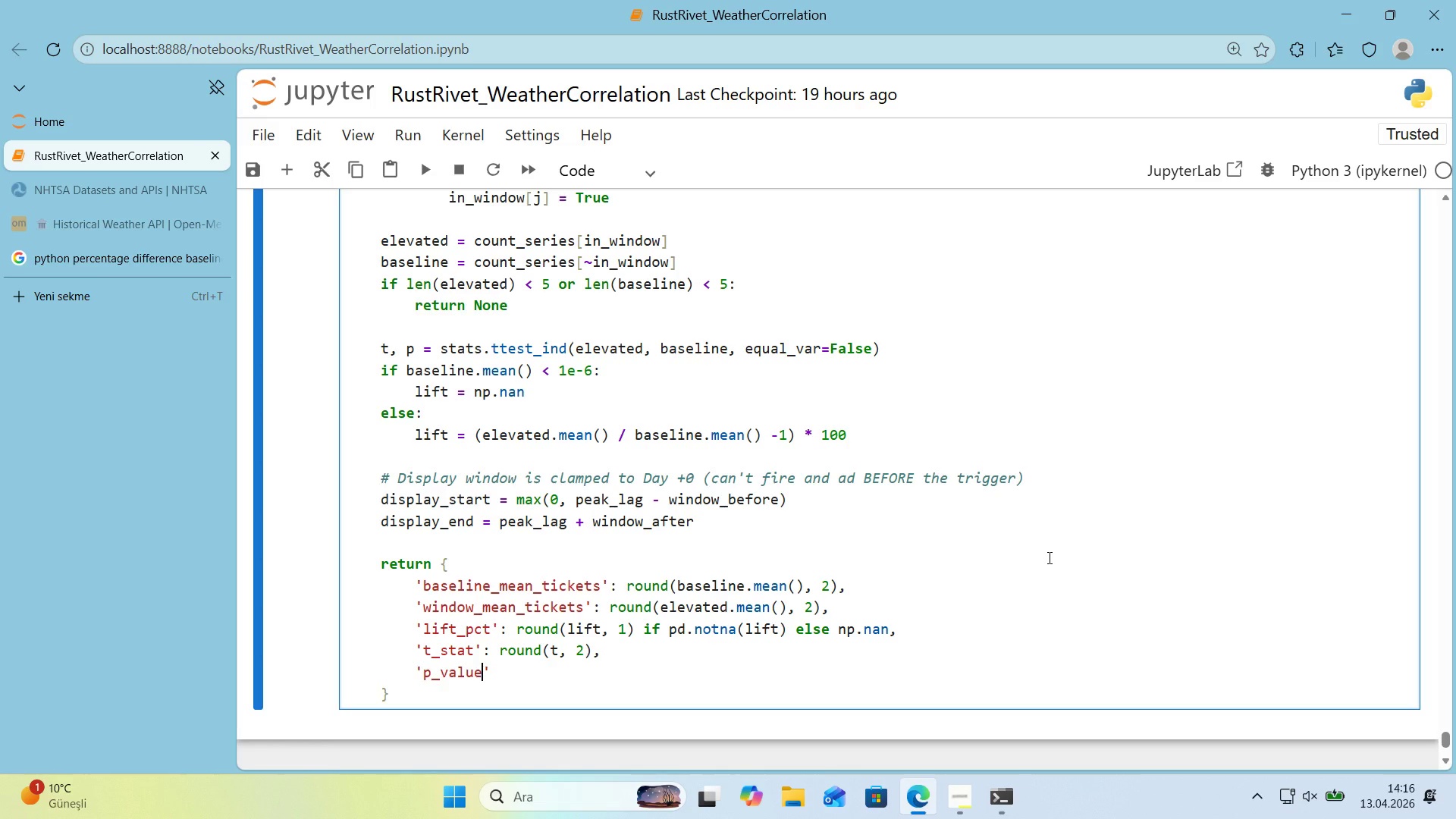 
key(ArrowRight)
 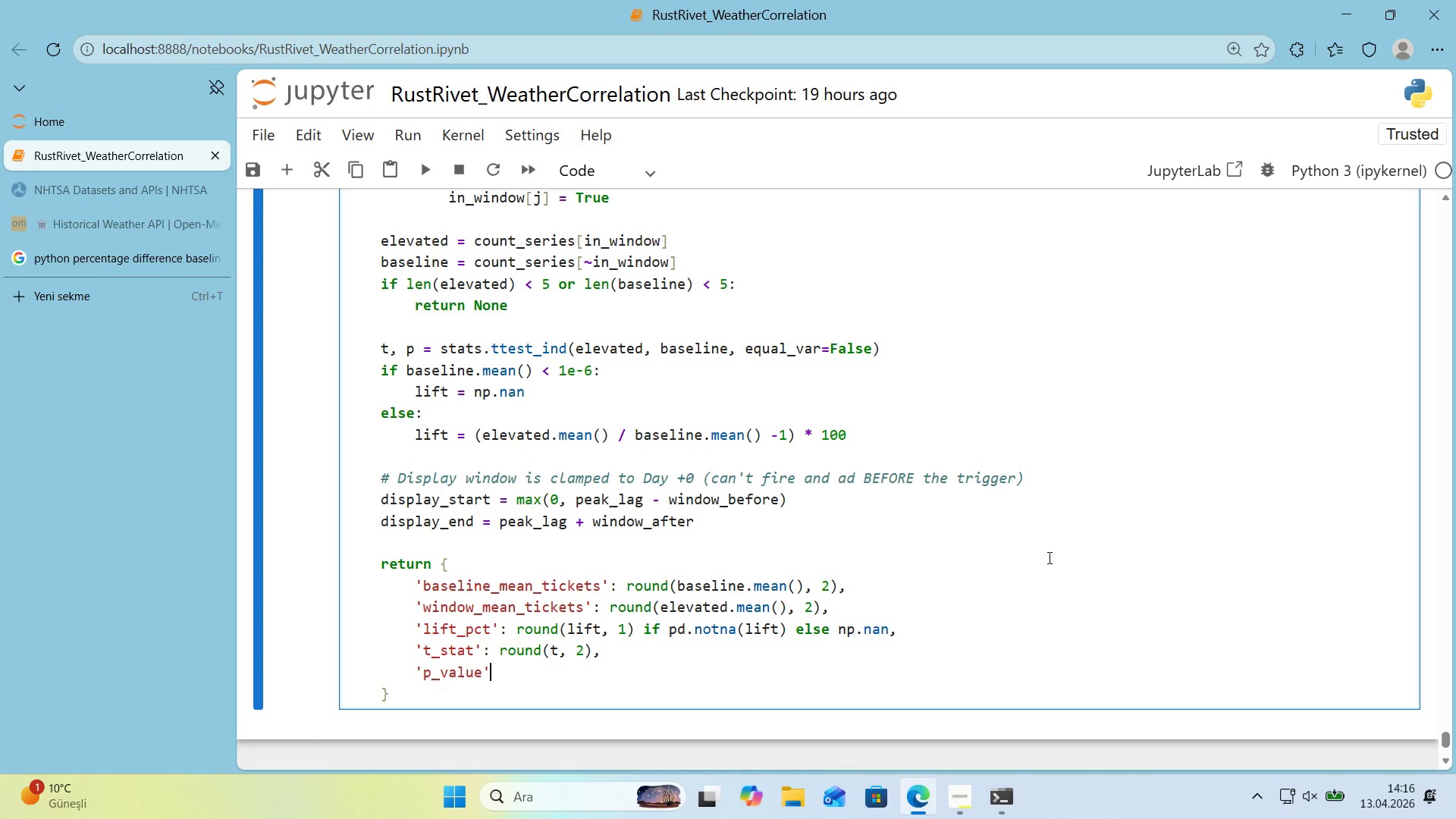 
type(> float*()
 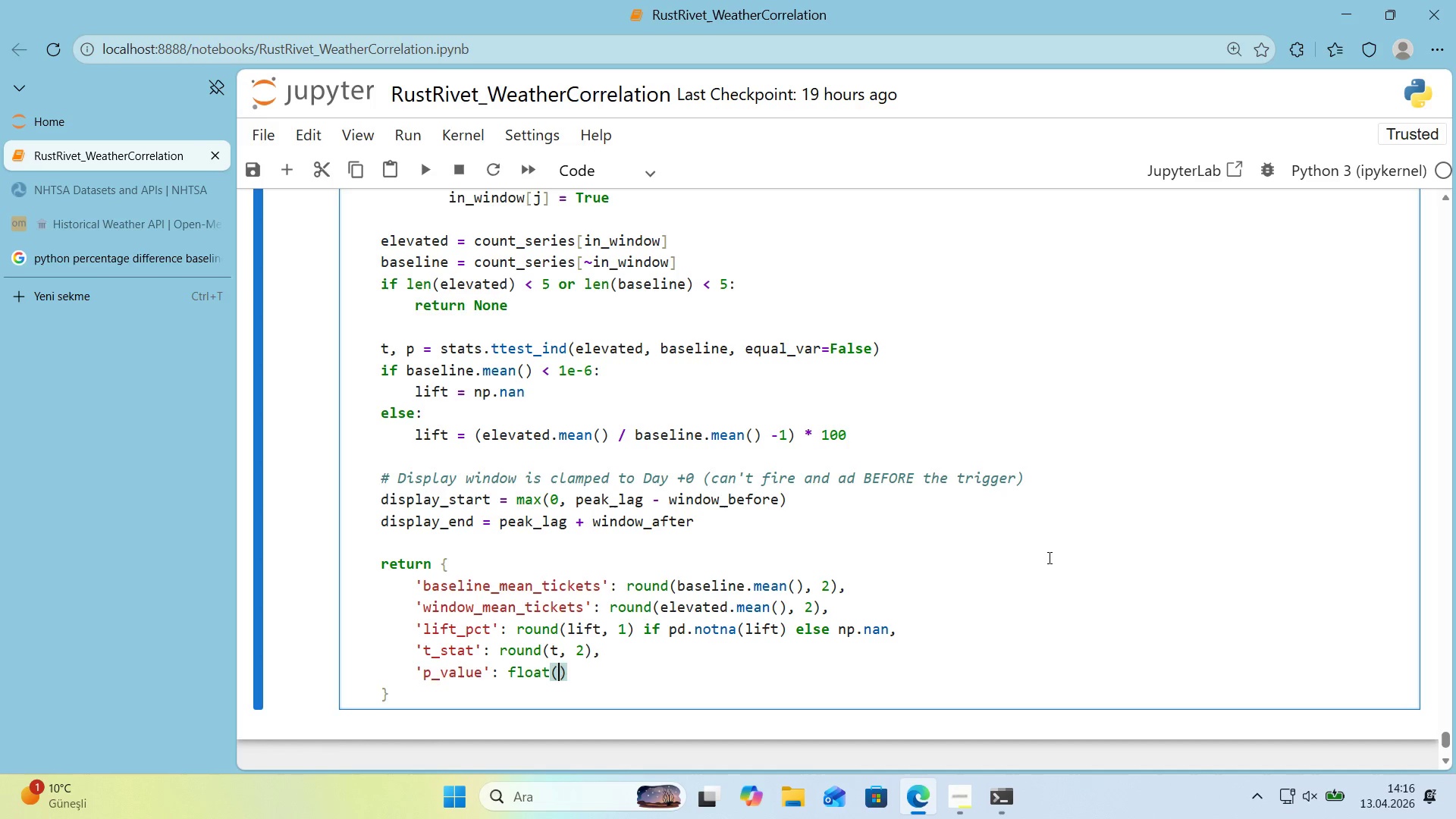 
 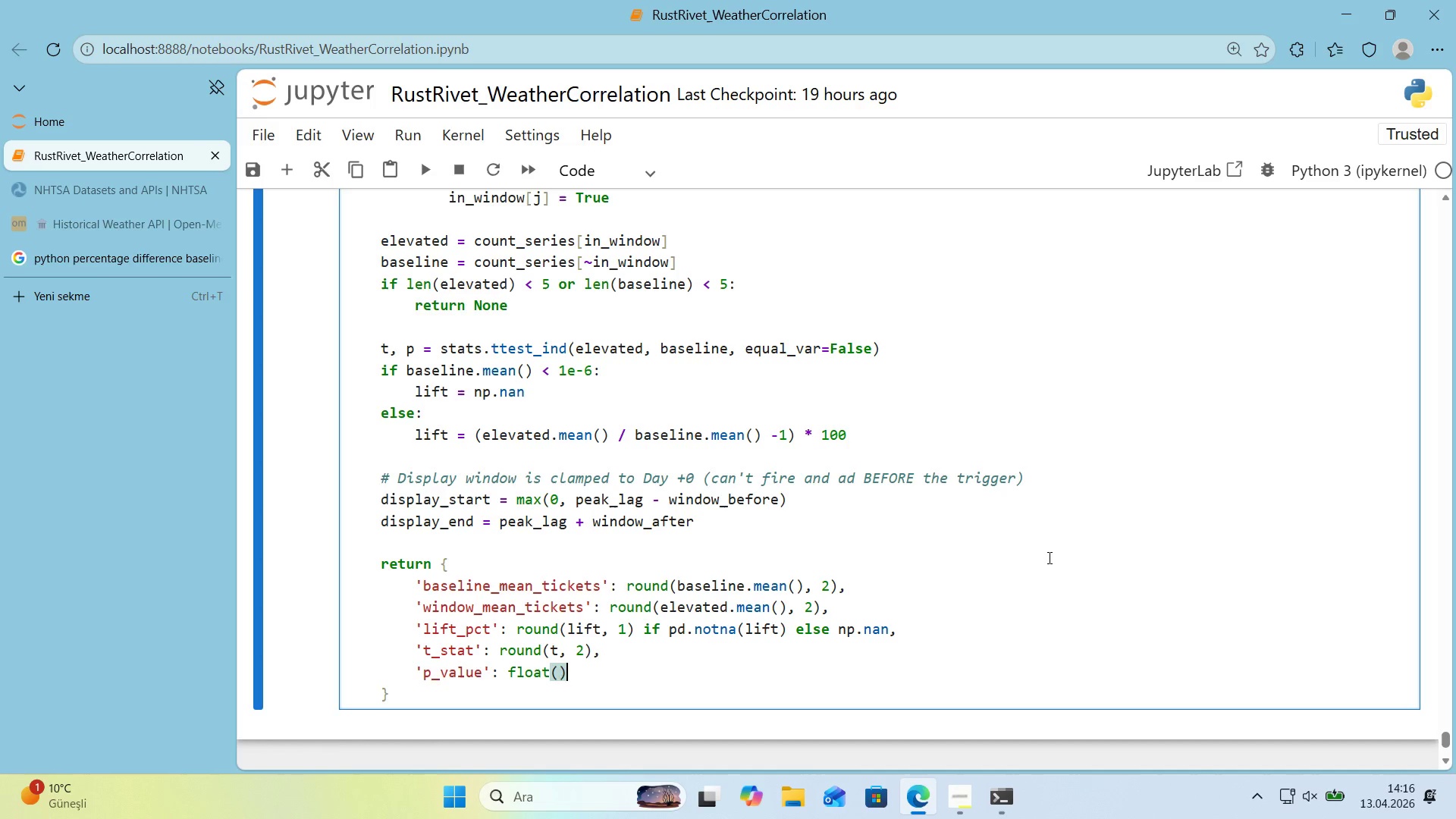 
key(ArrowLeft)
 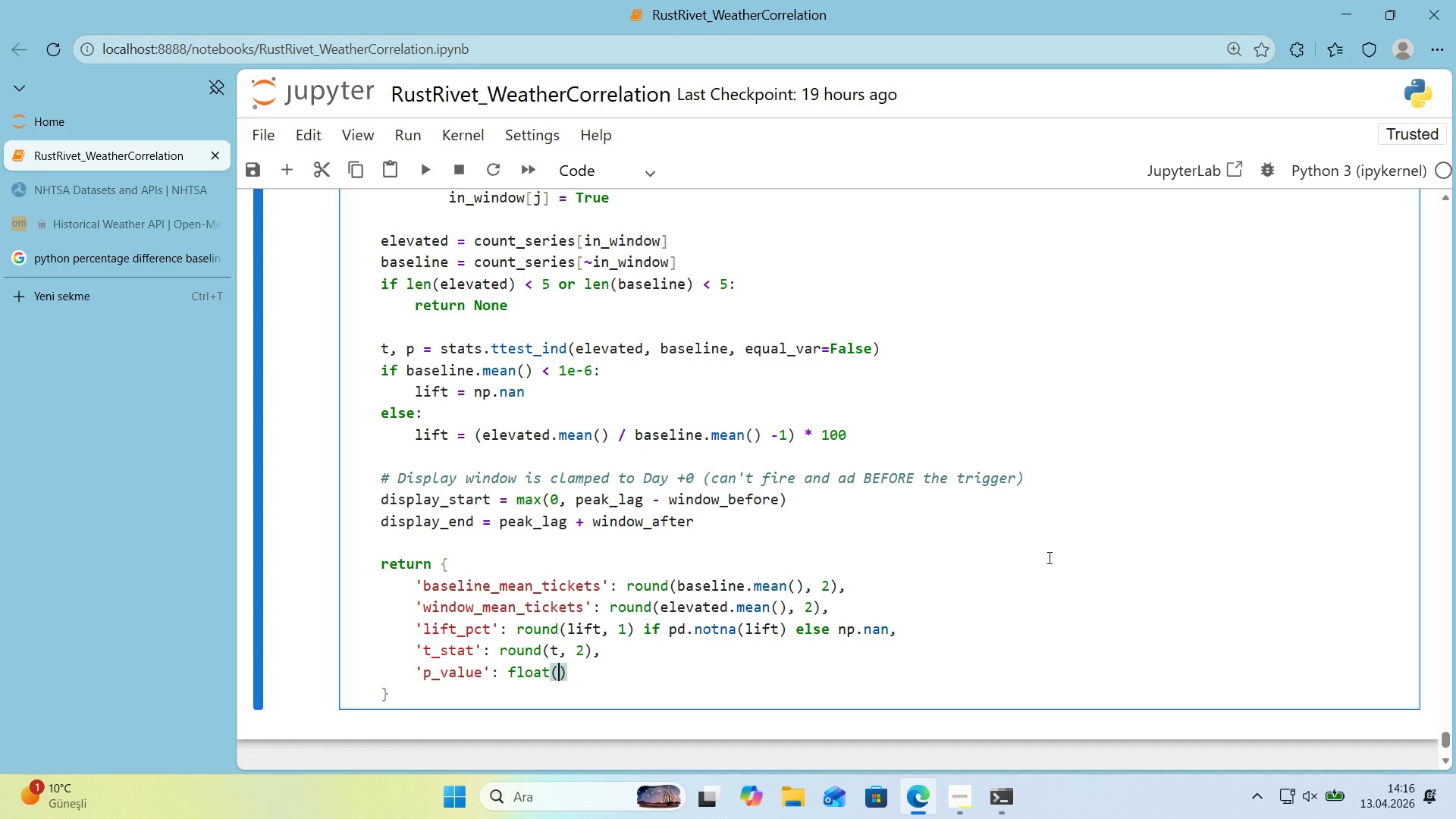 
key(P)
 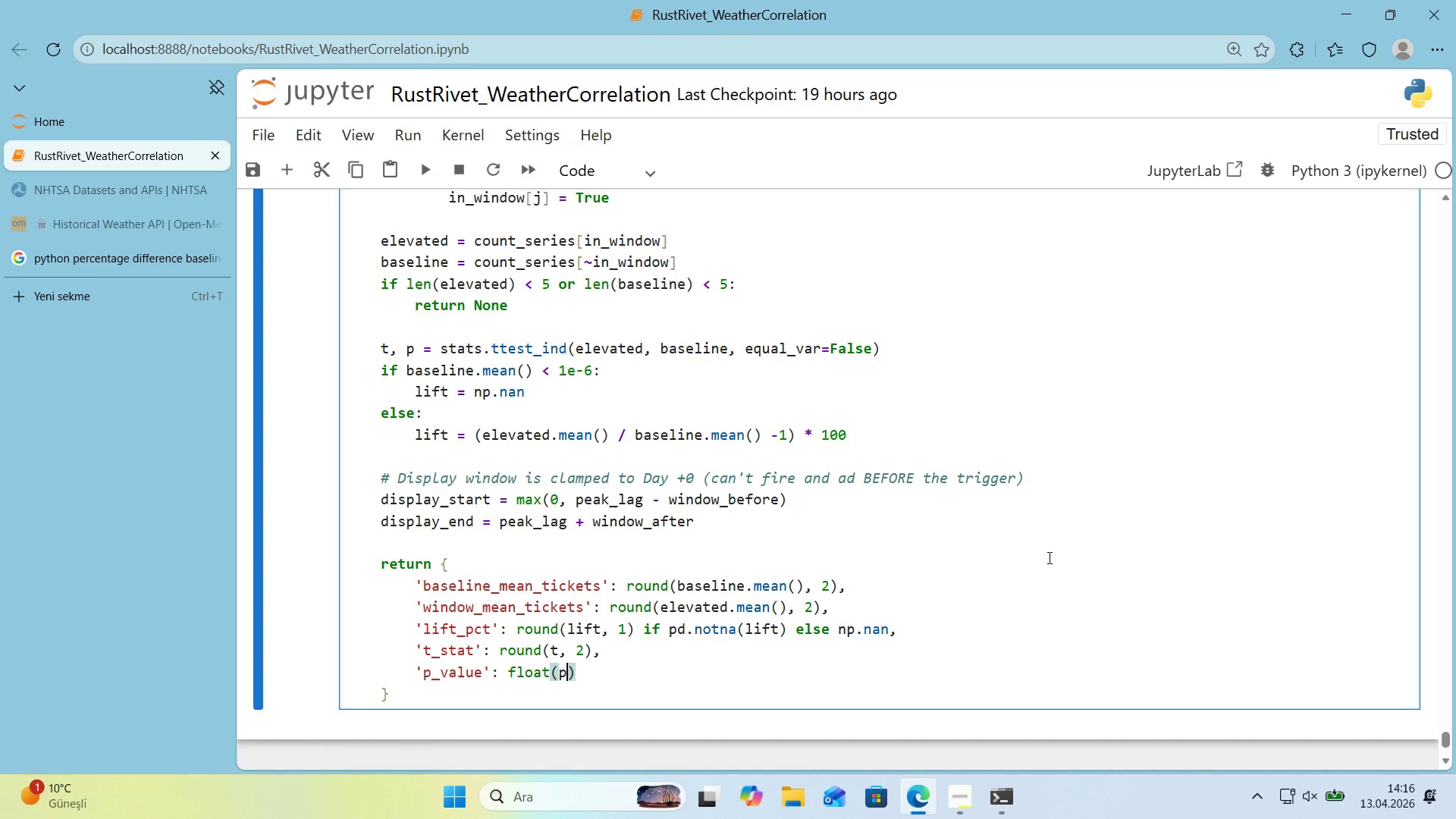 
key(ArrowRight)
 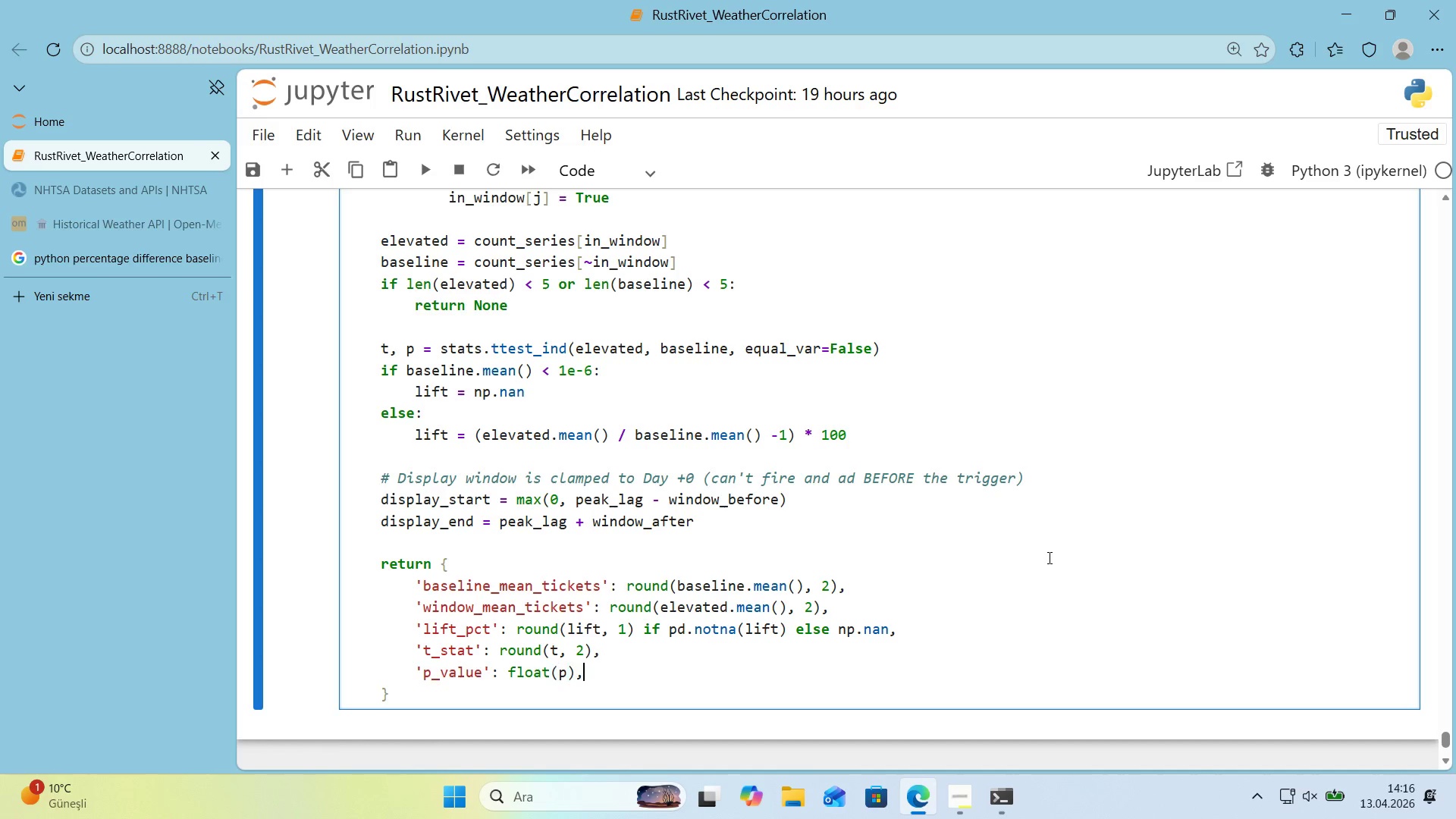 
key(Comma)
 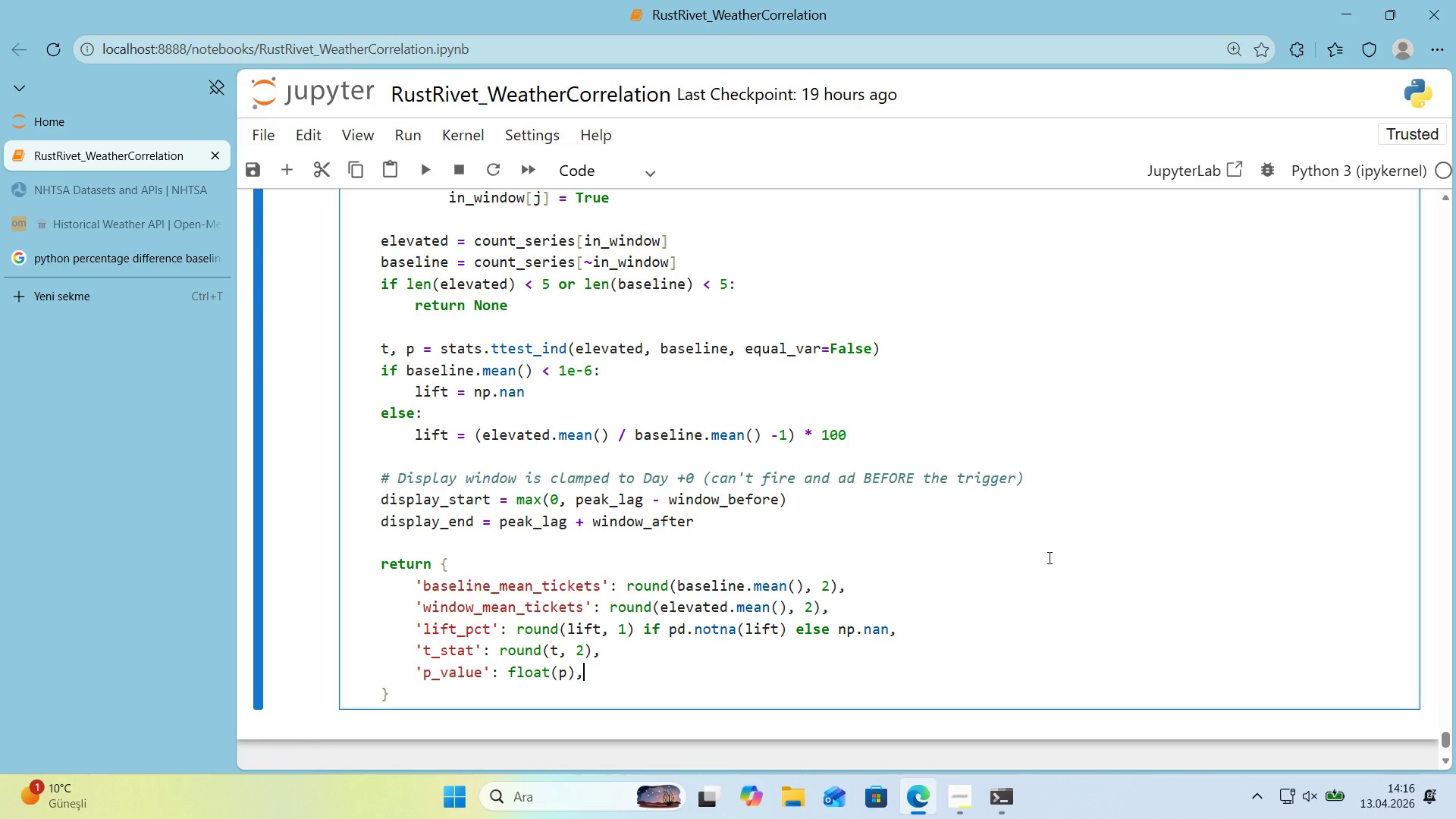 
key(Enter)
 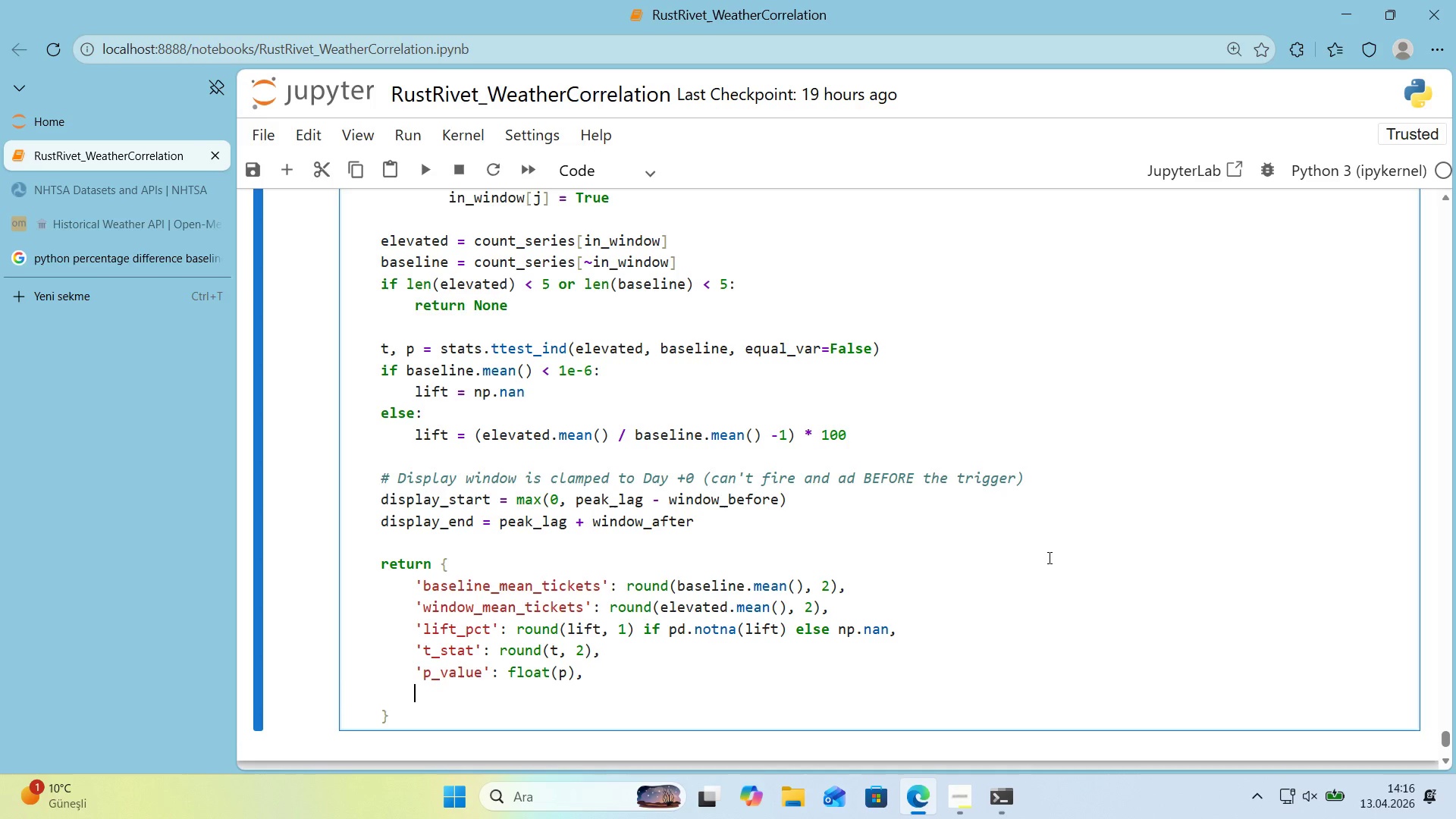 
type(@@)
 